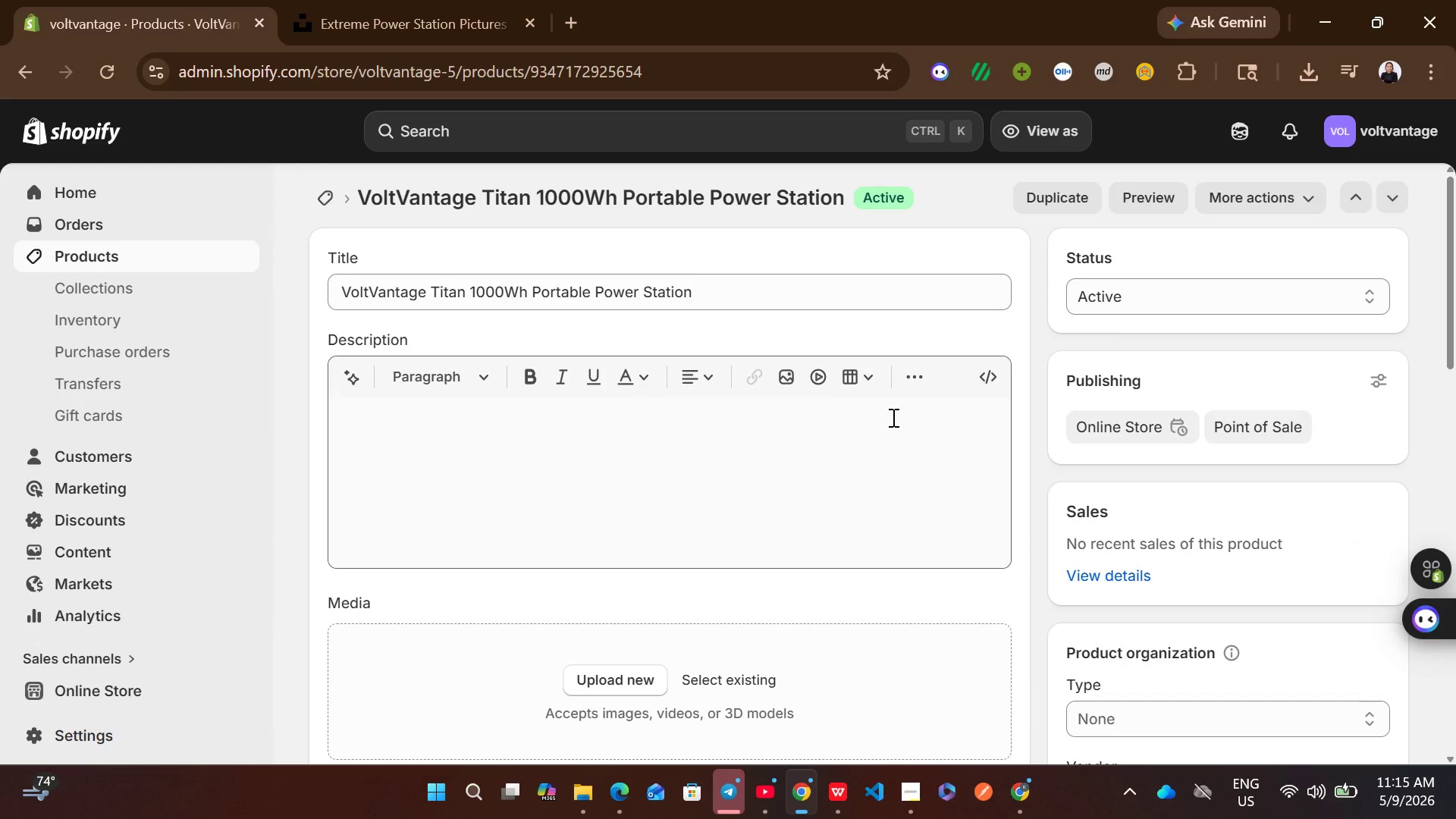 
wait(6.66)
 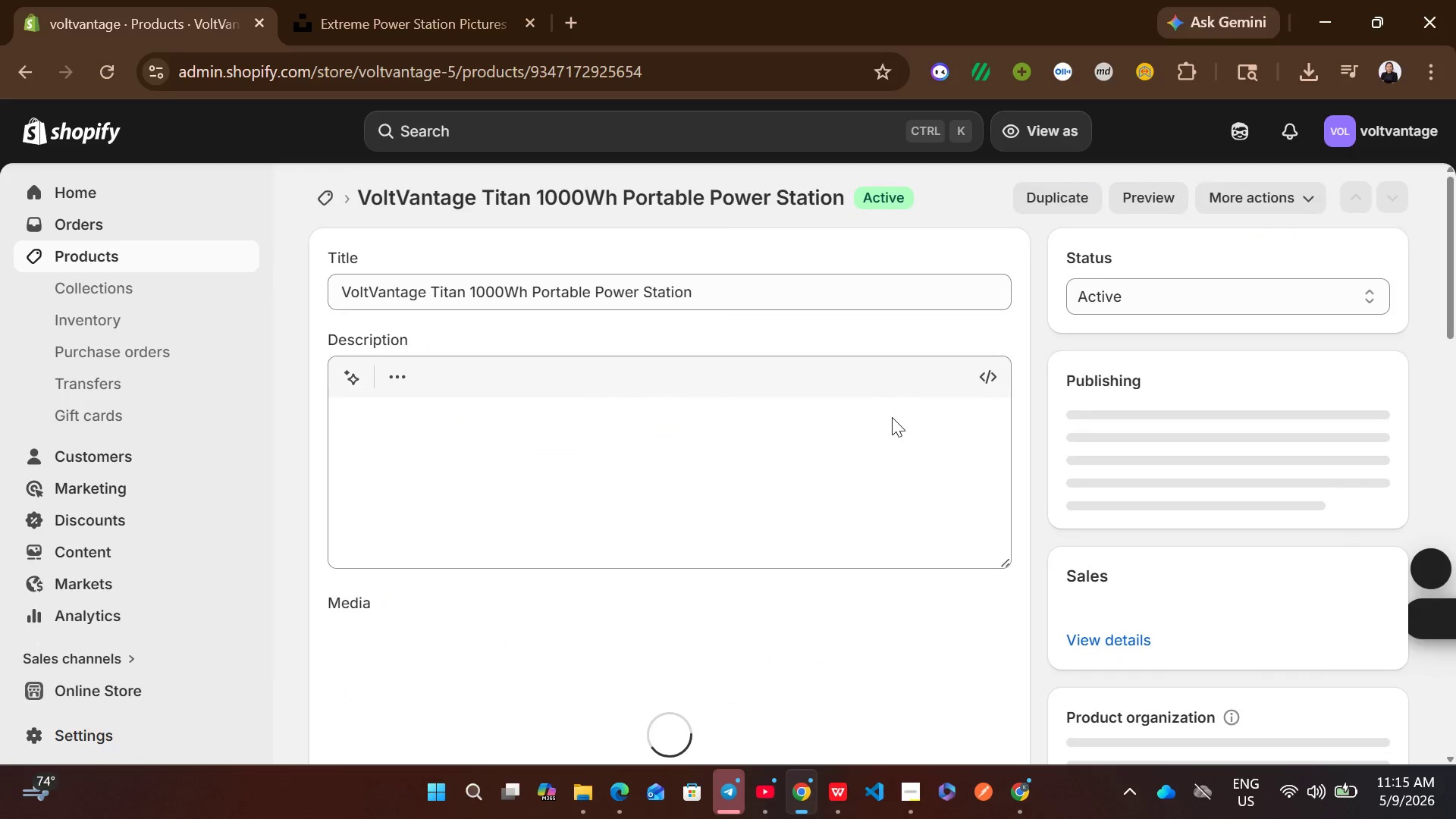 
left_click([585, 463])
 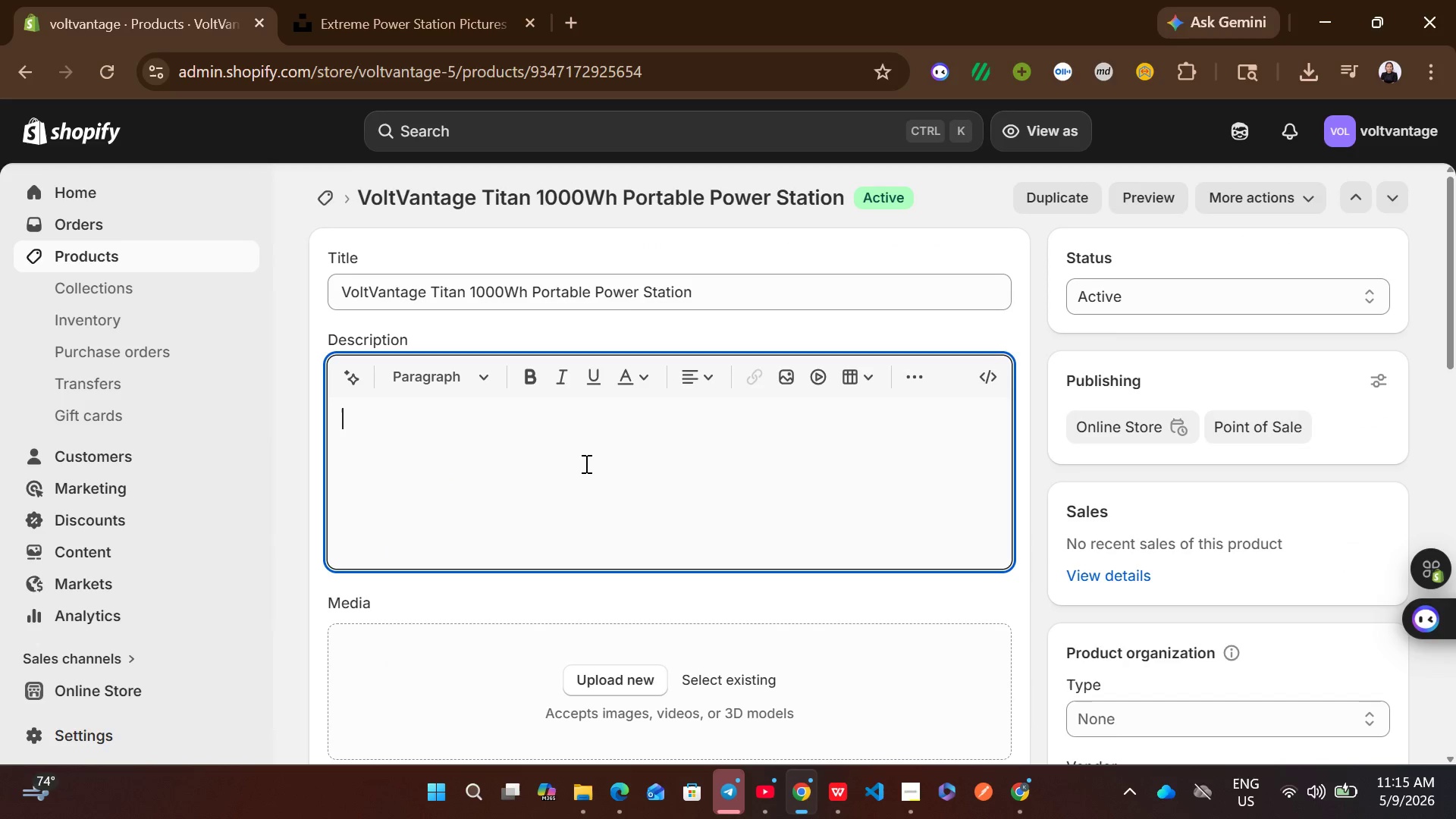 
type(Technical Specifications)
 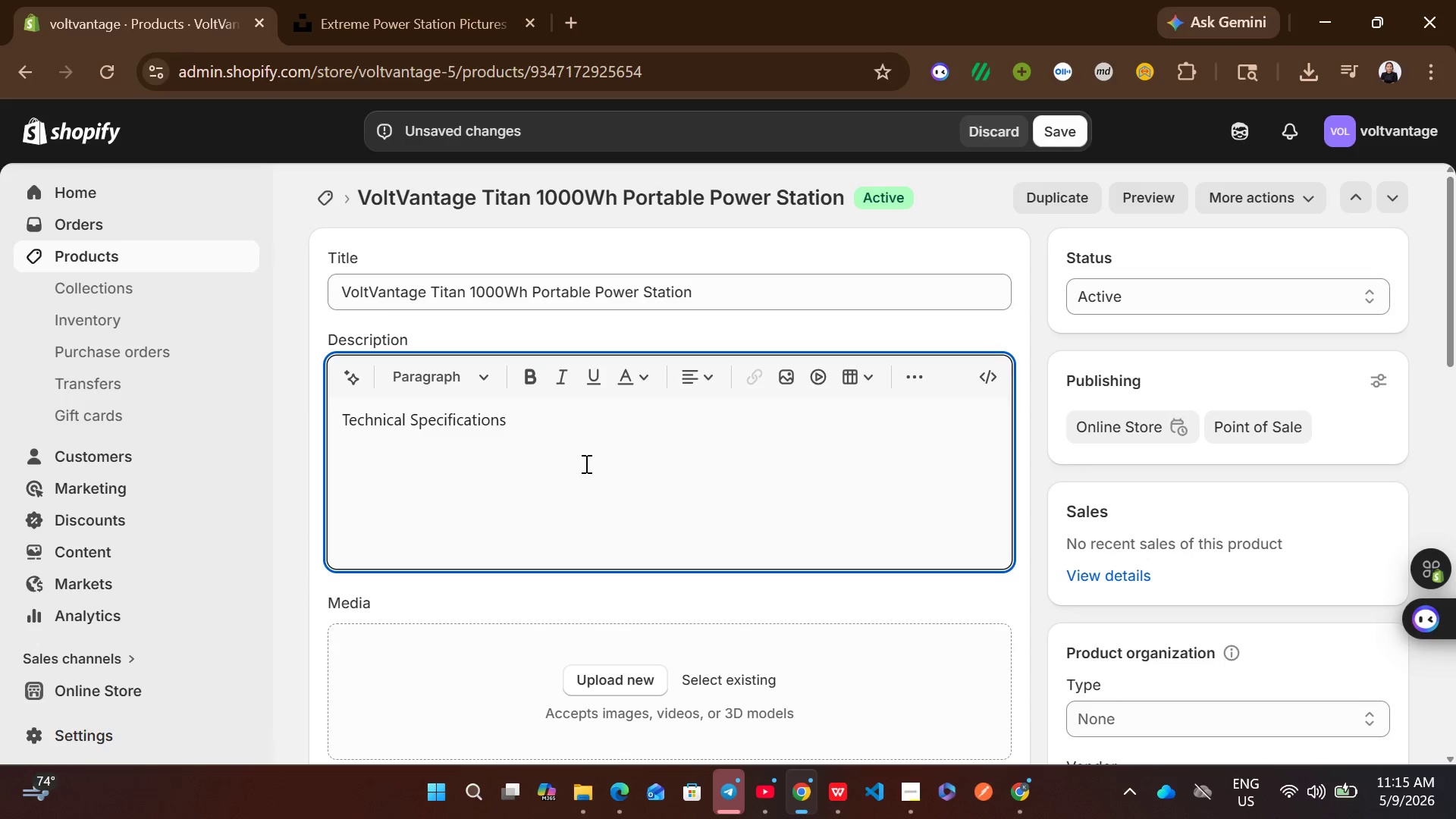 
key(Control+ControlLeft)
 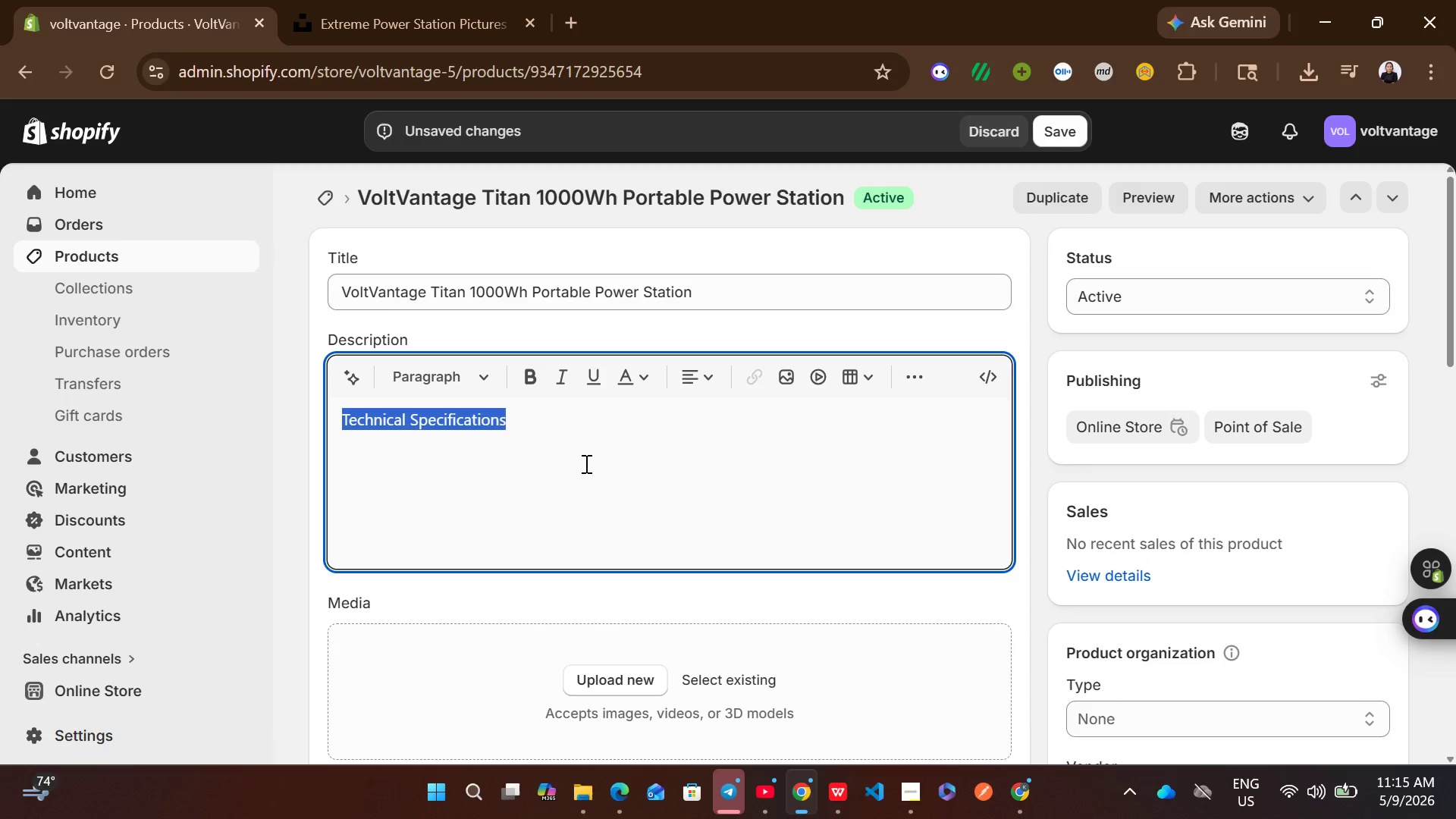 
key(Control+A)
 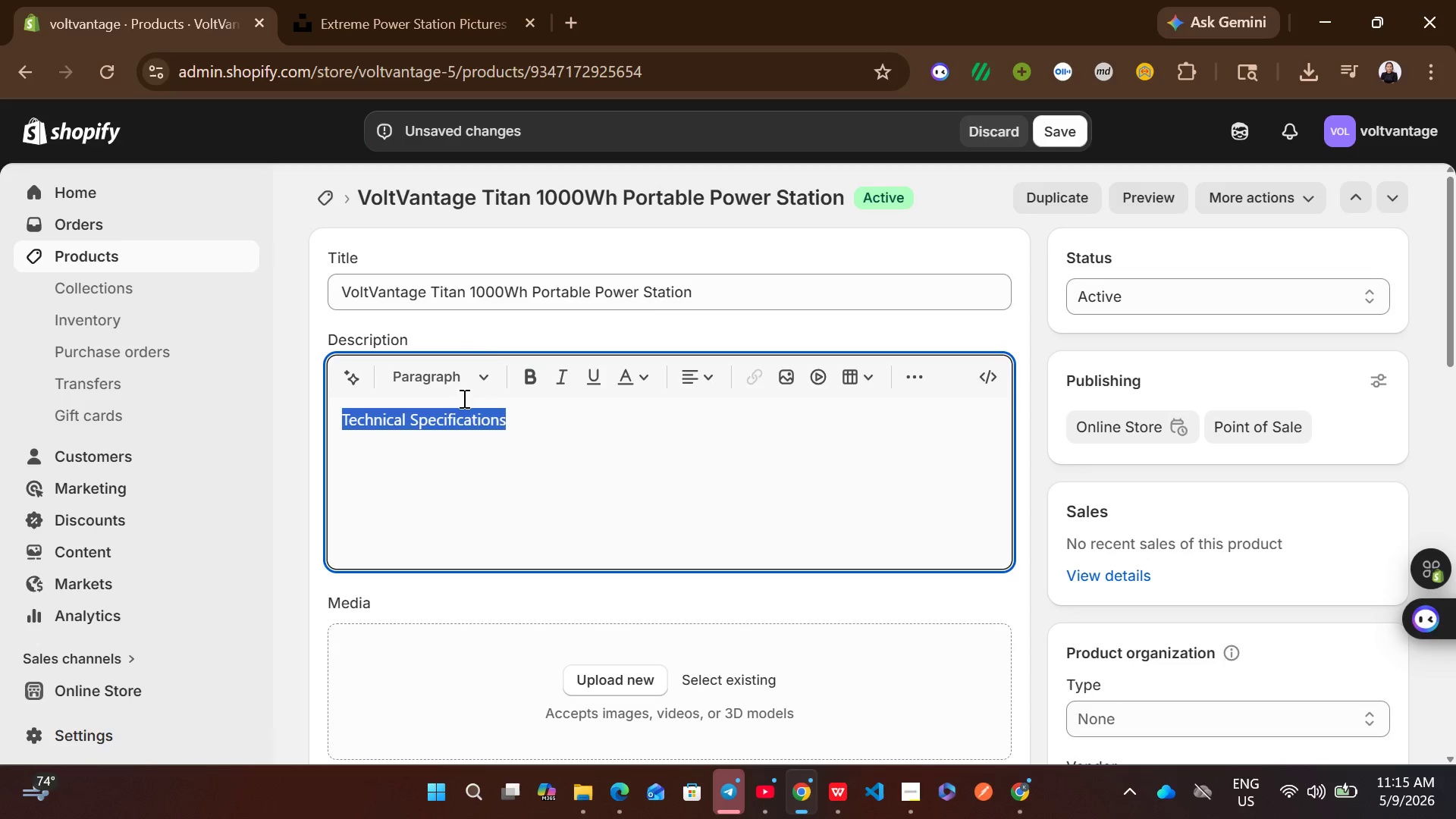 
left_click([470, 375])
 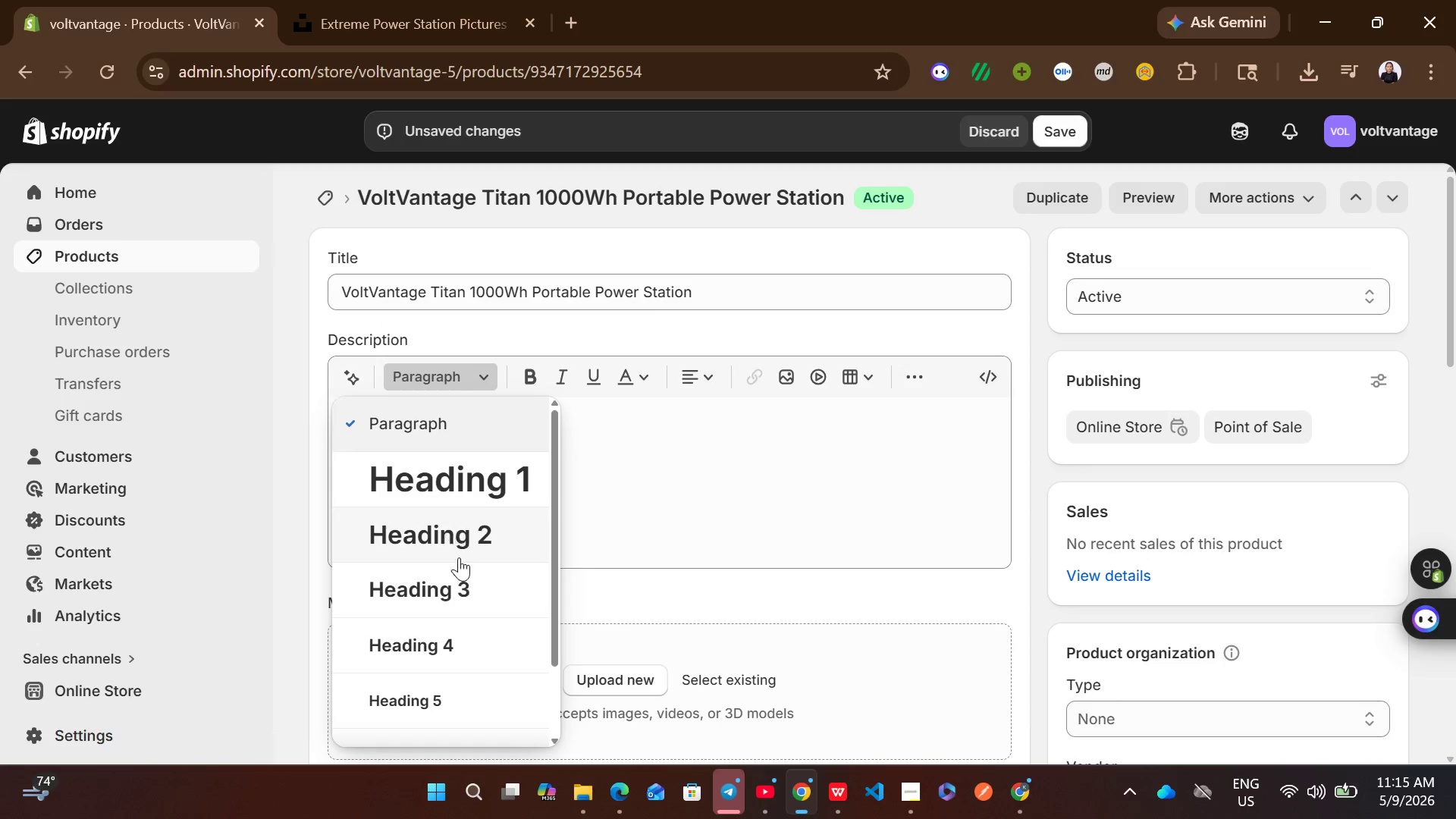 
left_click([460, 598])
 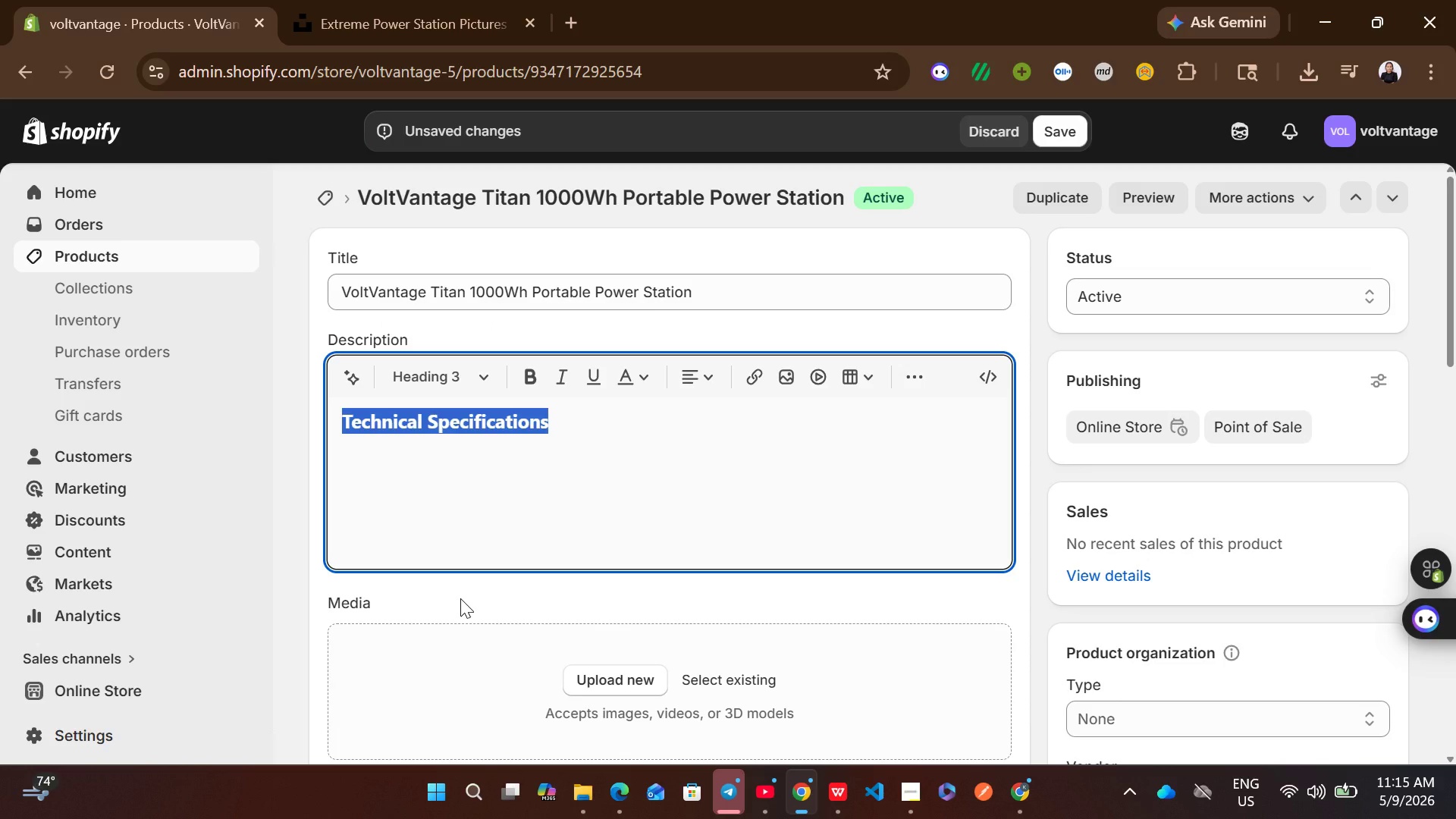 
left_click([657, 507])
 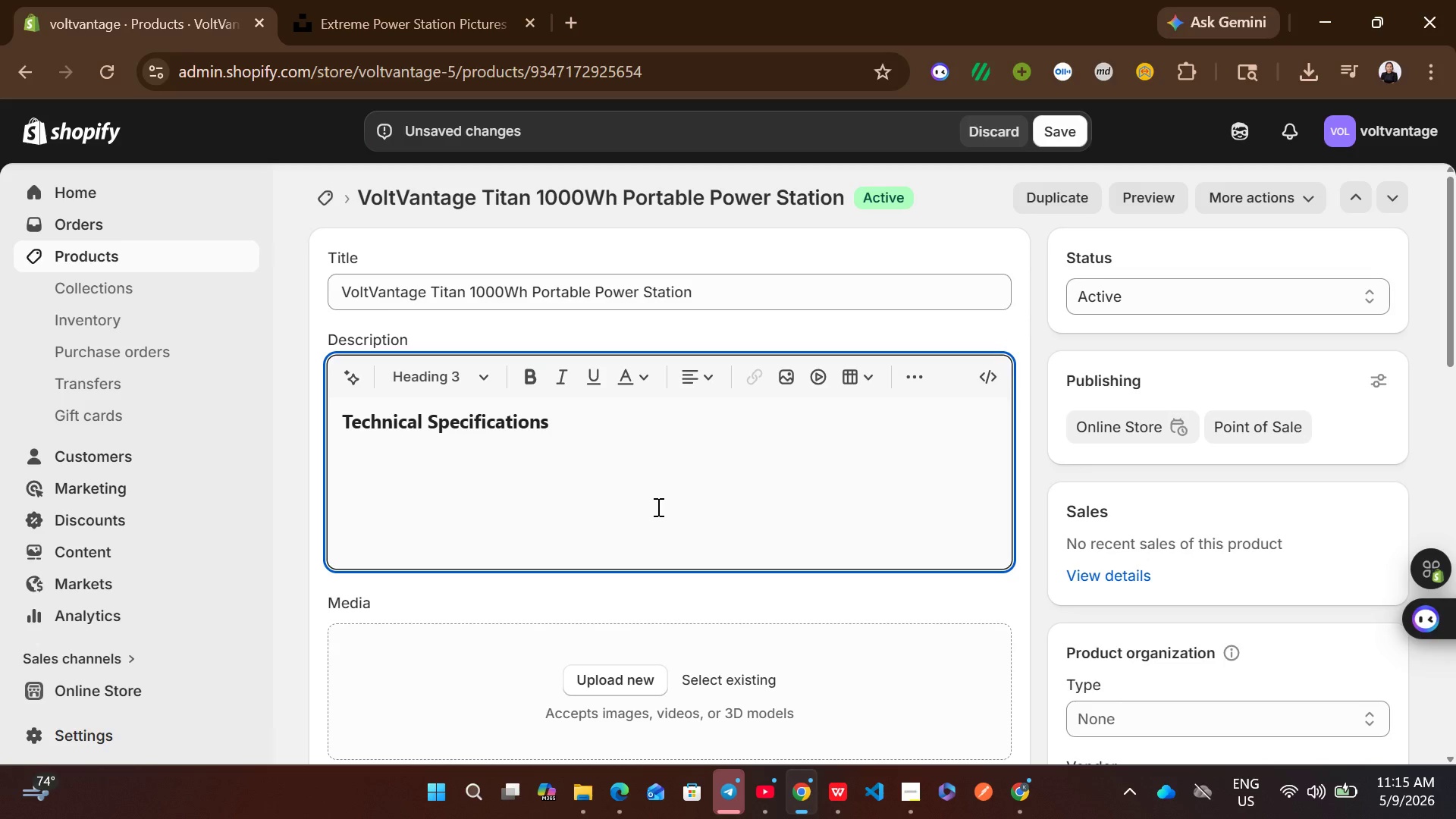 
key(Enter)
 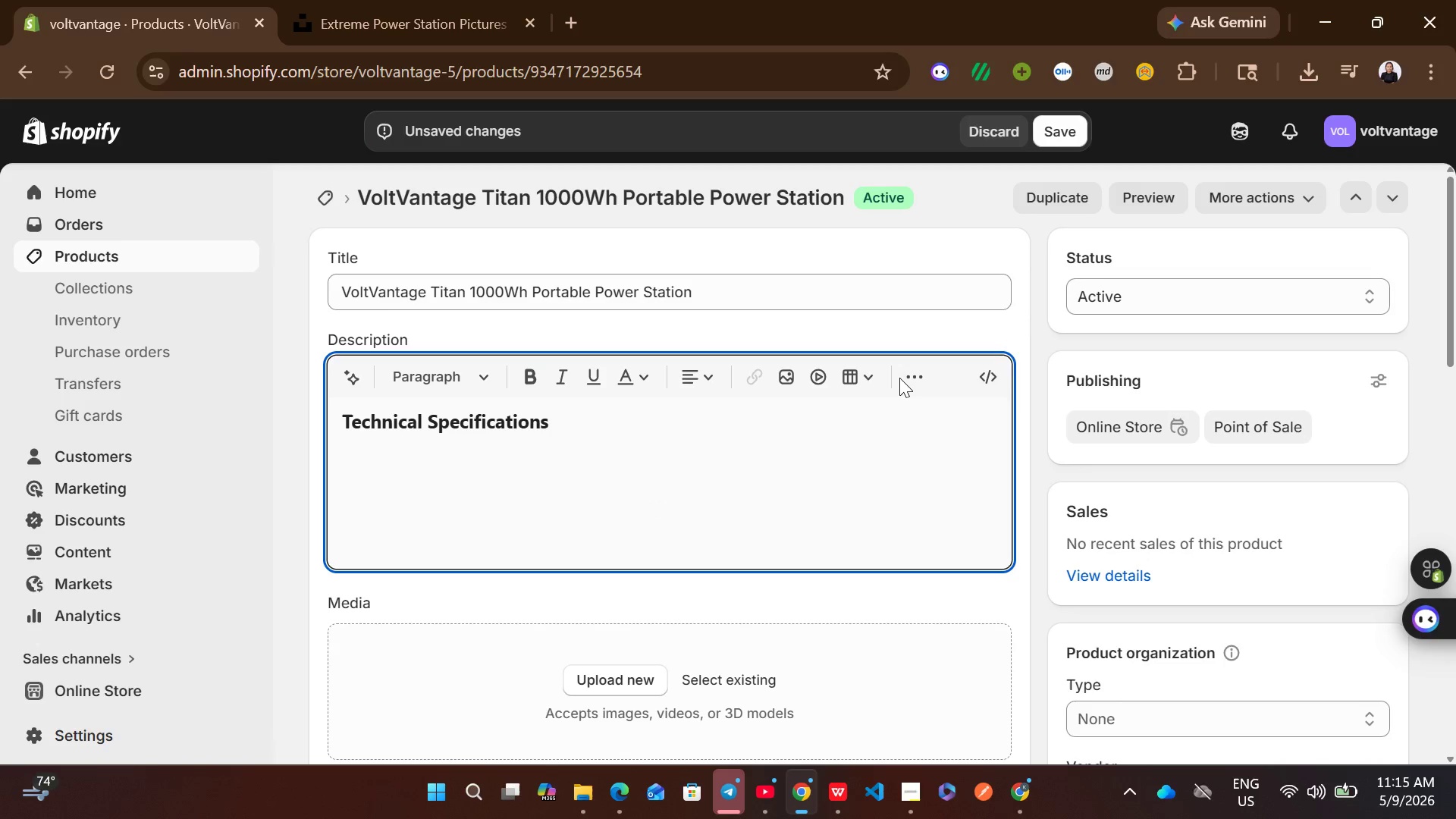 
left_click([902, 375])
 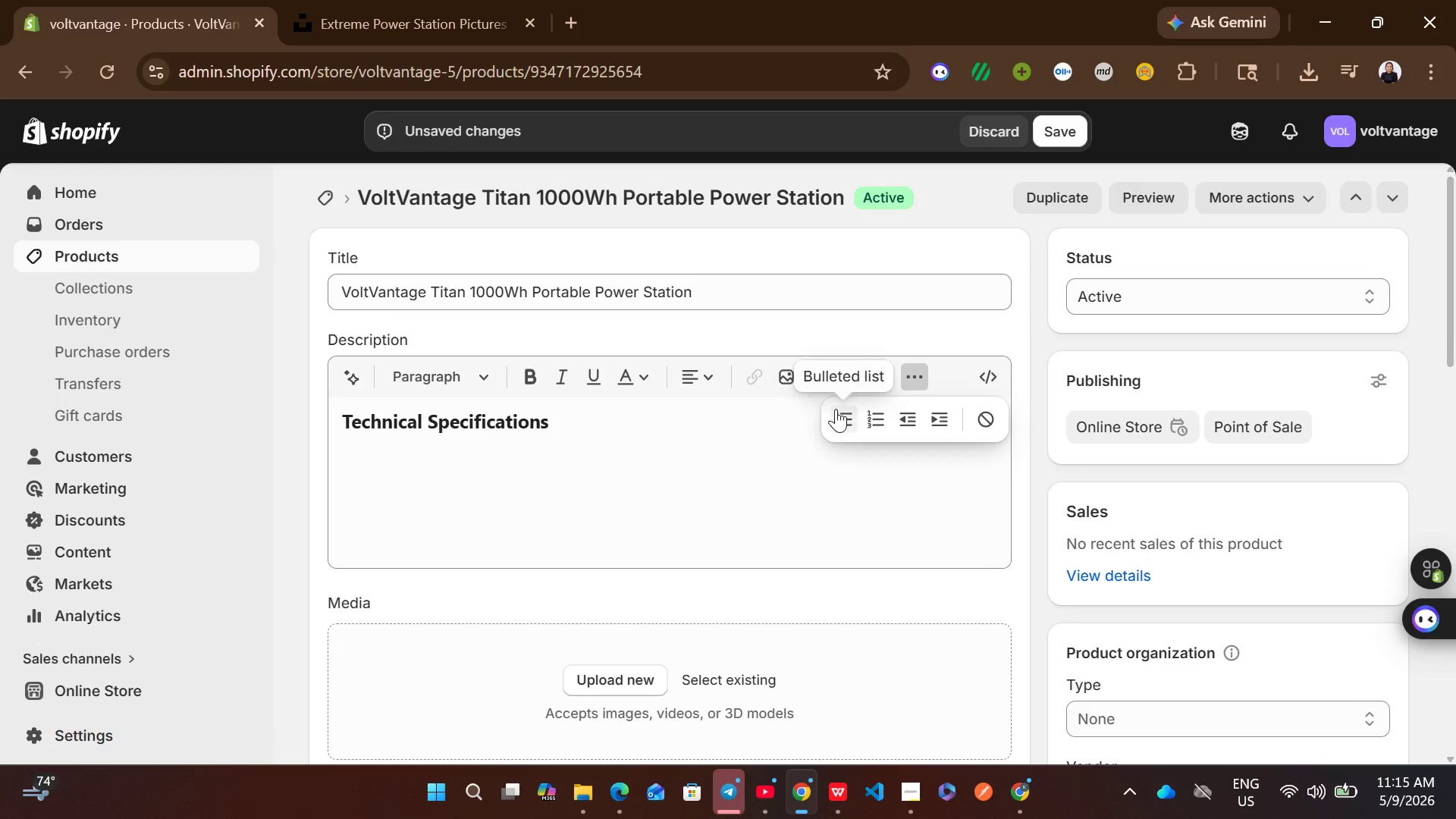 
left_click([836, 409])
 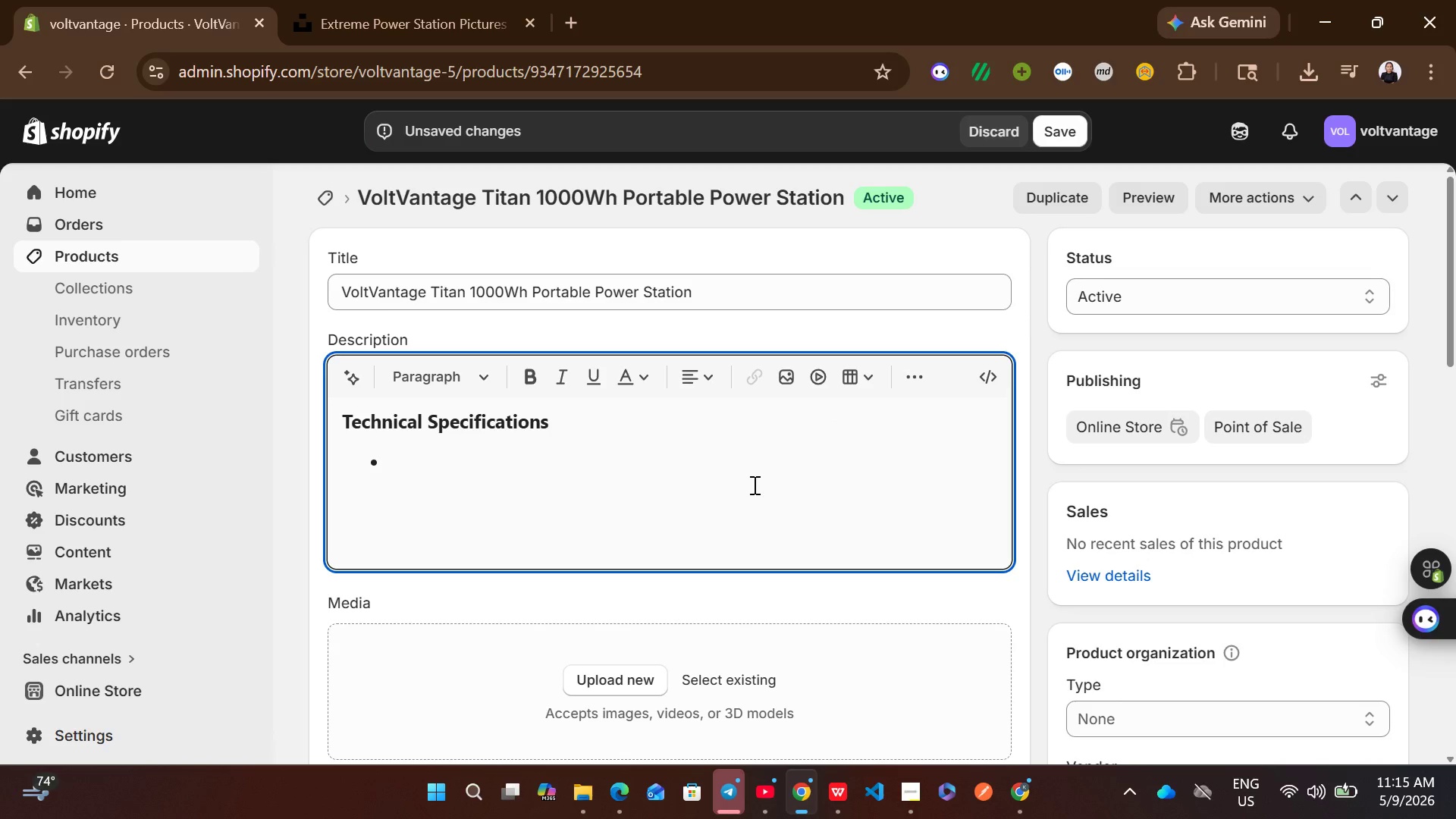 
type(wattage: )
 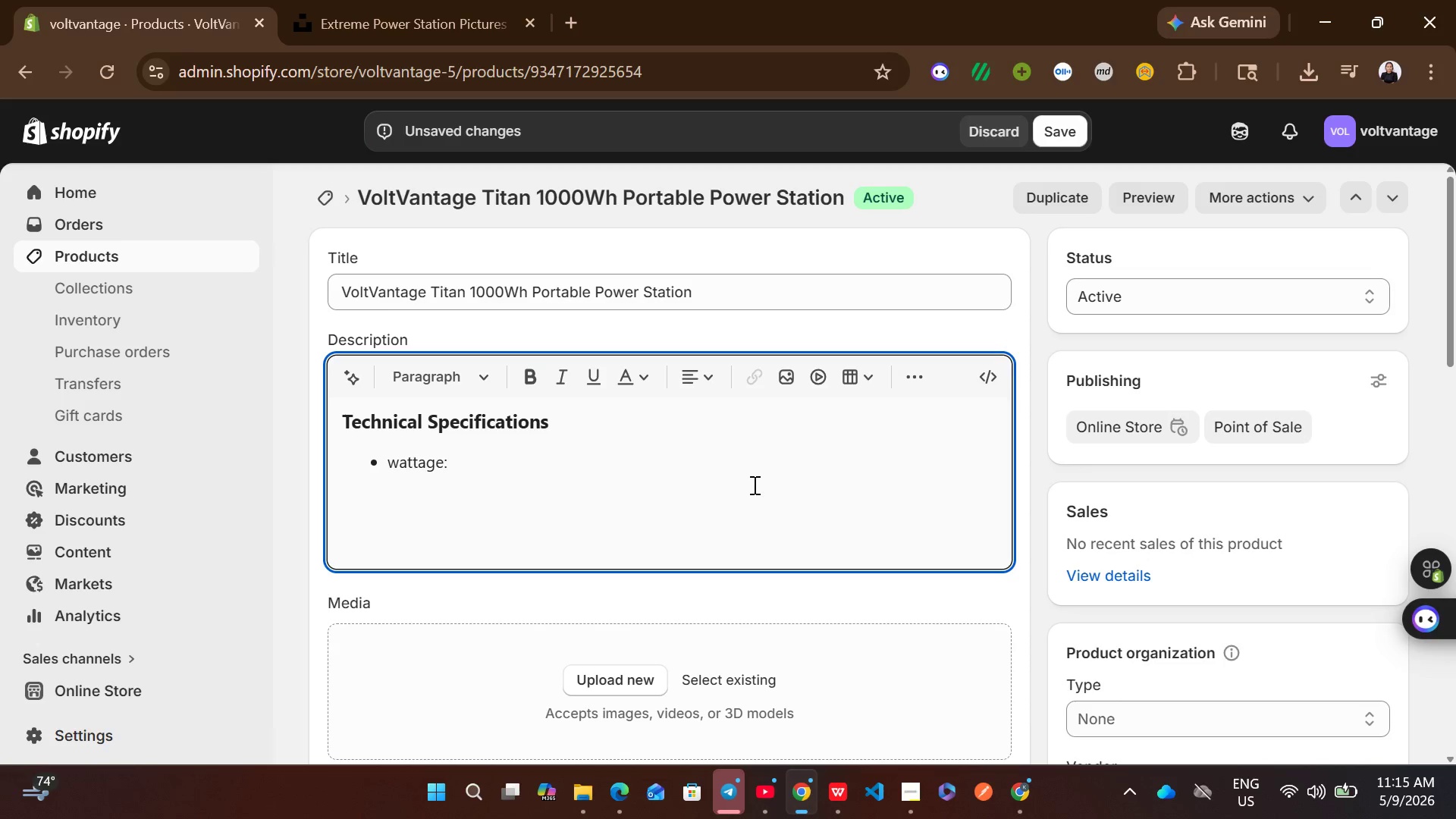 
type(1000W / 110V)
 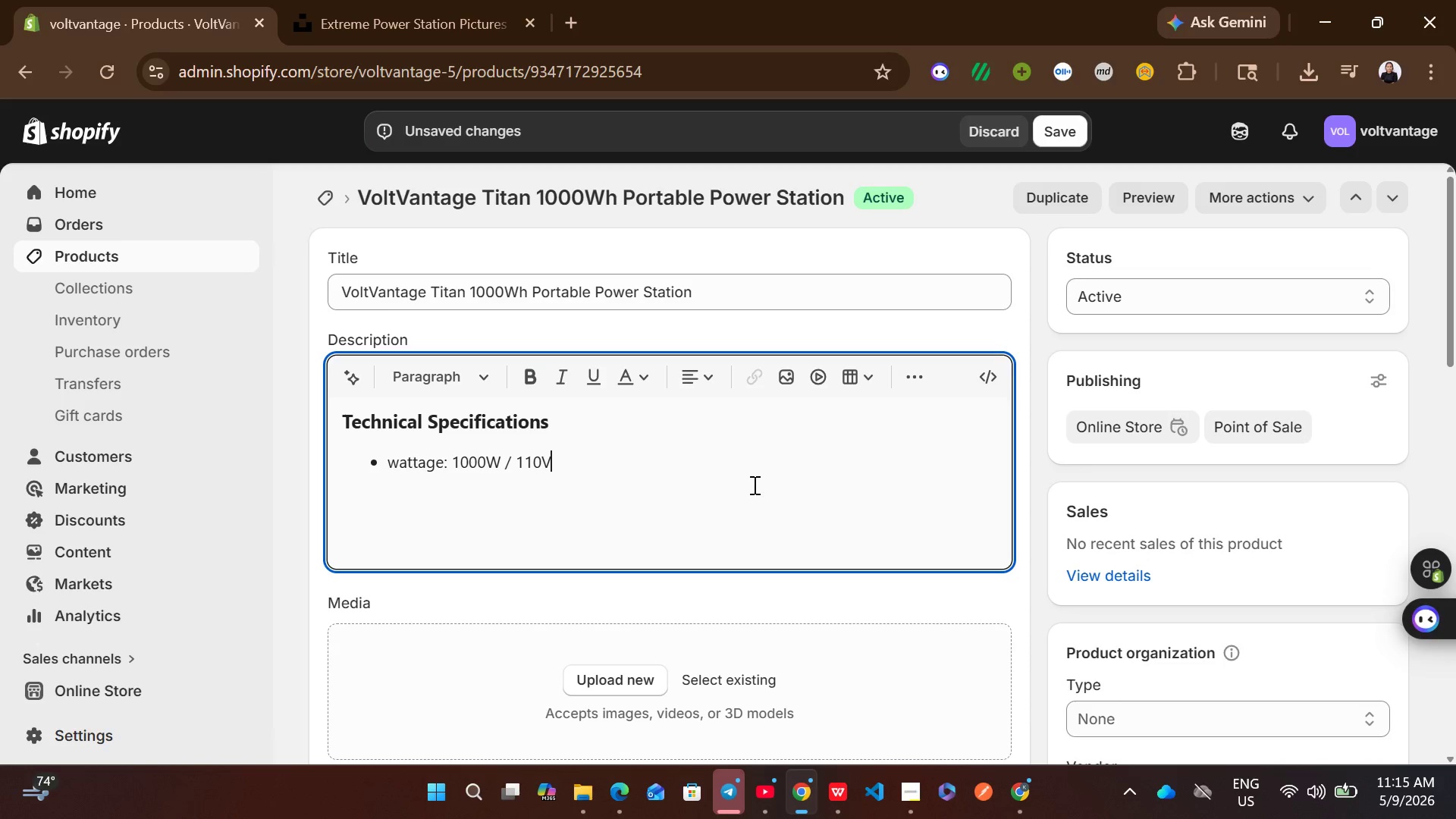 
hold_key(key=ControlLeft, duration=0.38)
 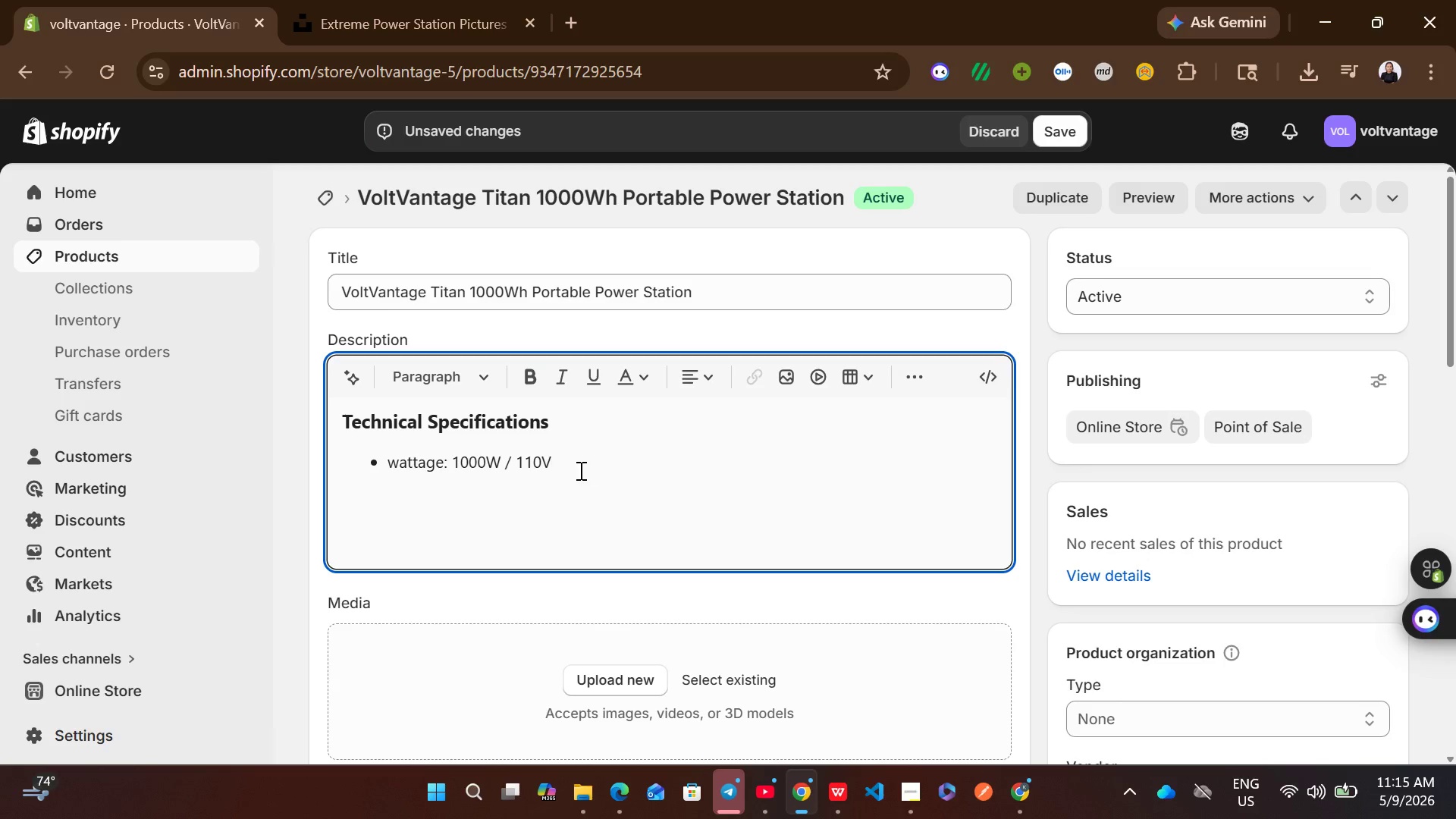 
left_click_drag(start_coordinate=[579, 470], to_coordinate=[516, 464])
 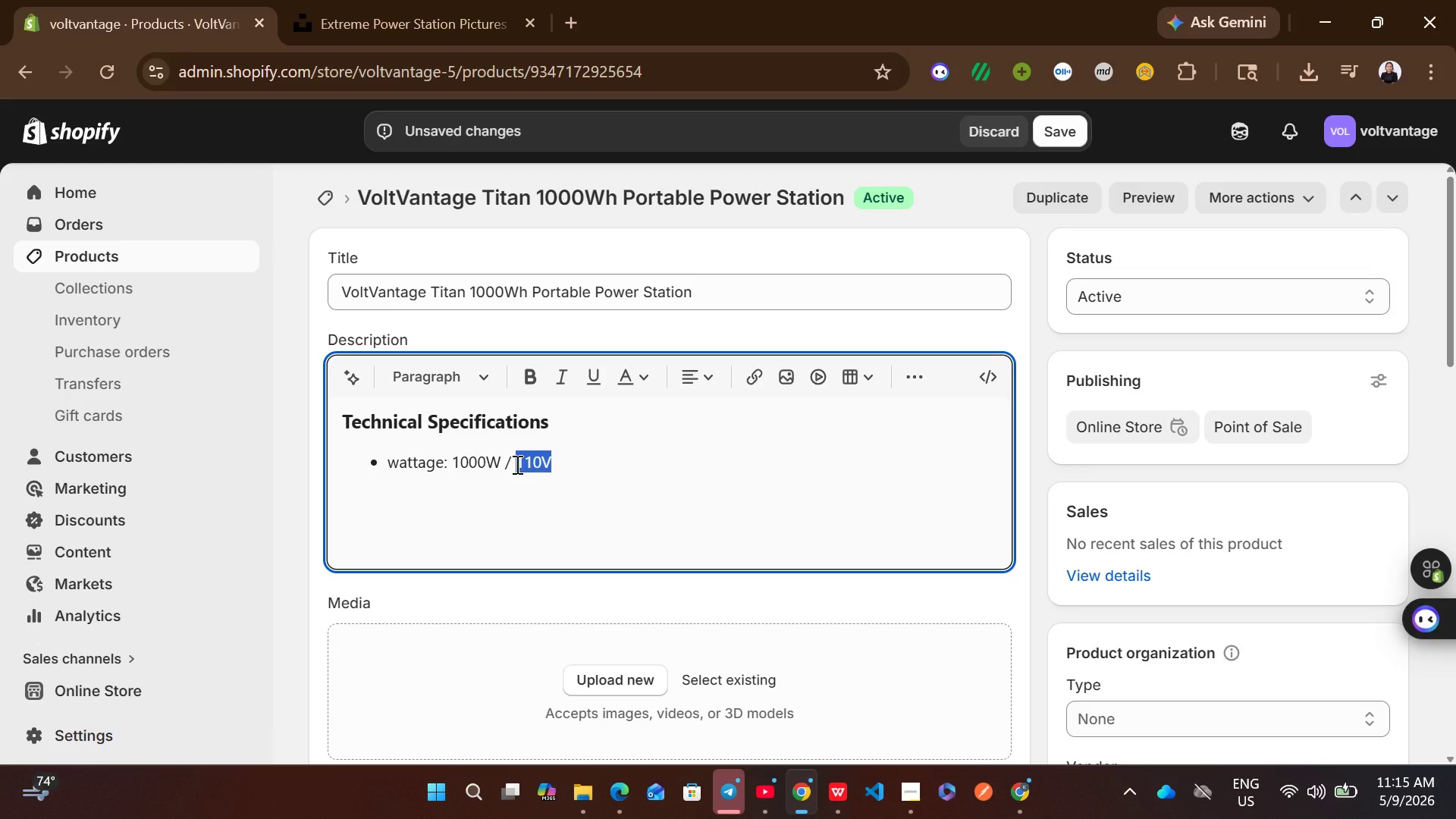 
key(Control+C)
 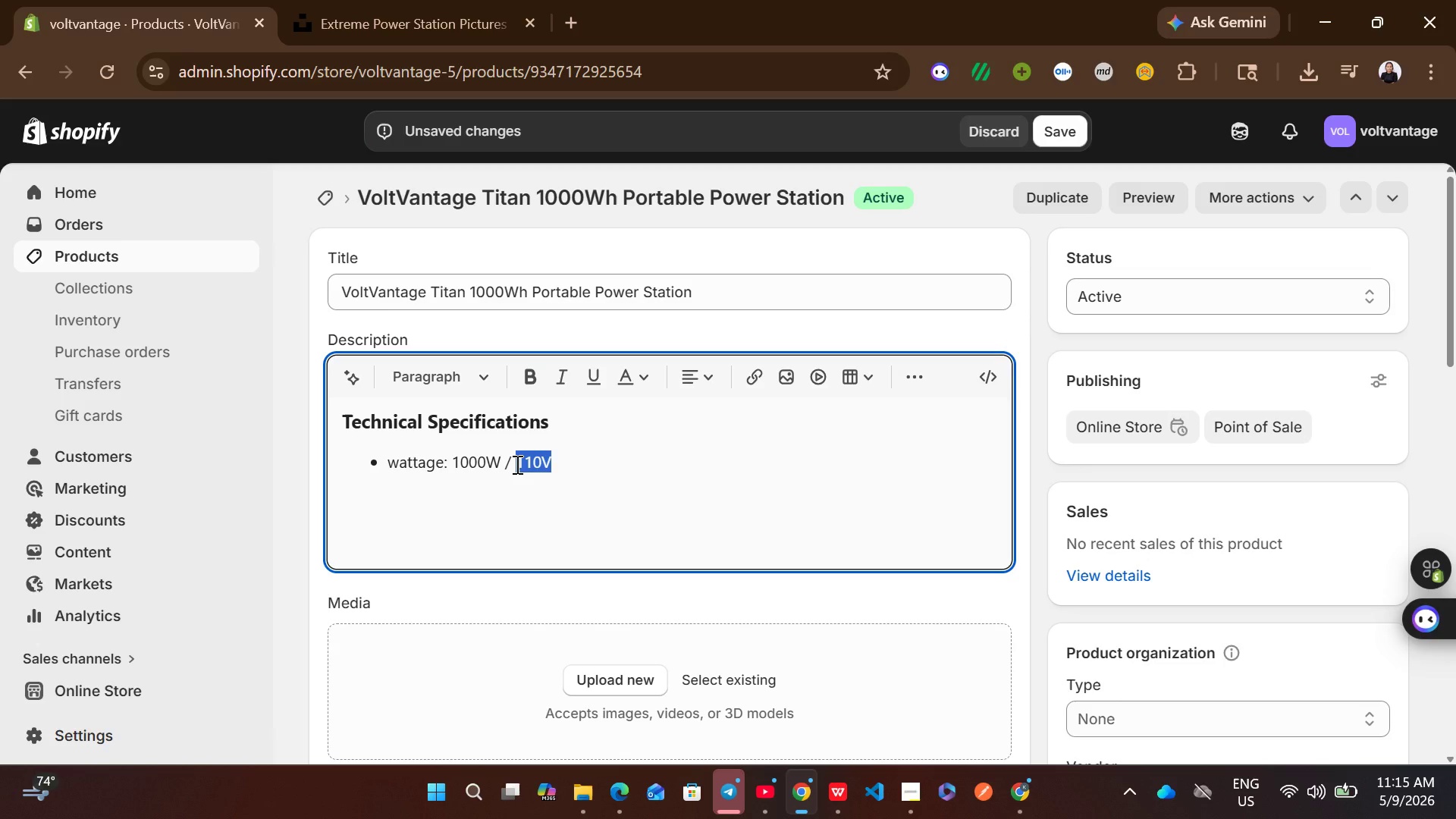 
key(Backspace)
 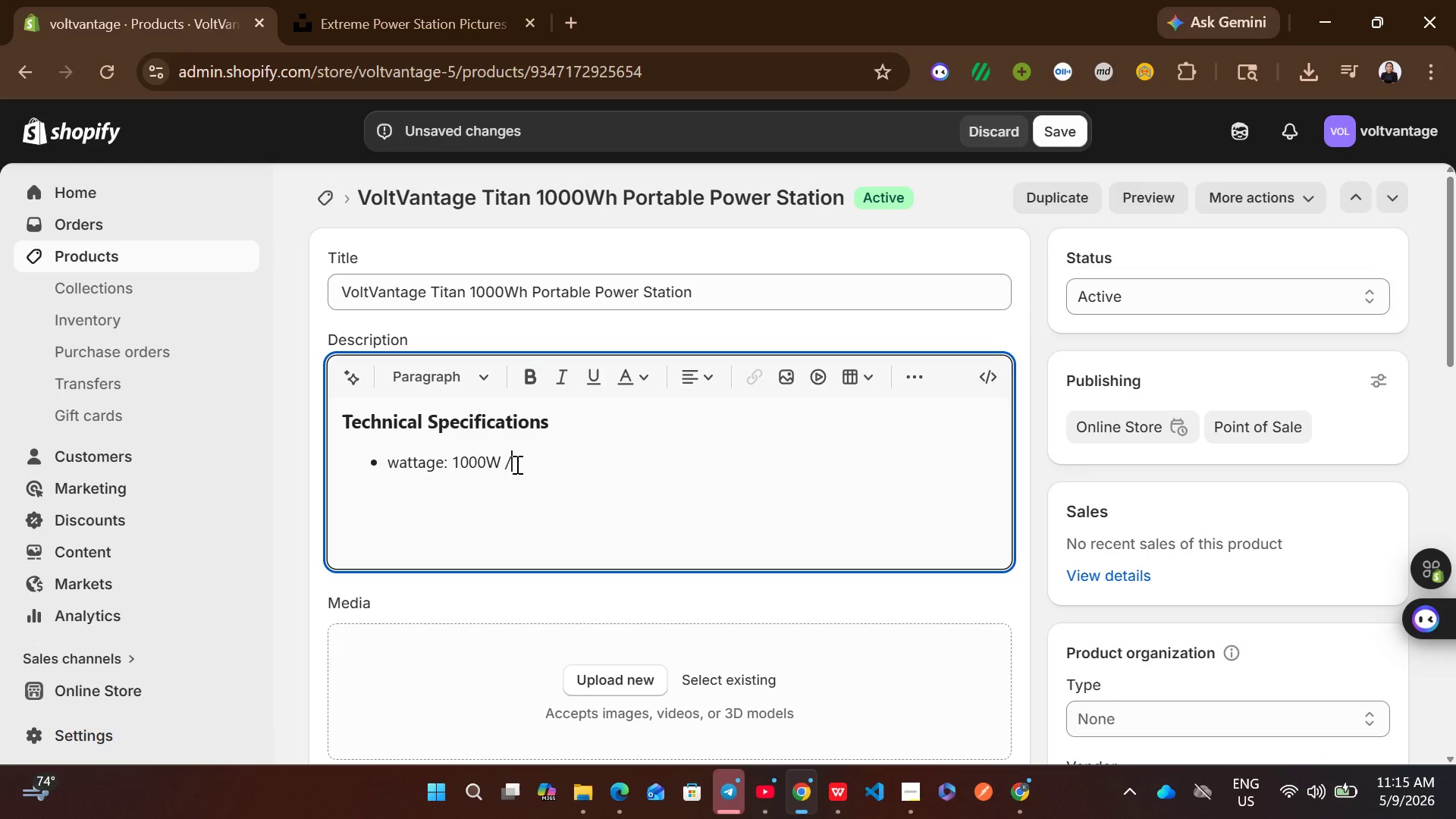 
key(Backspace)
 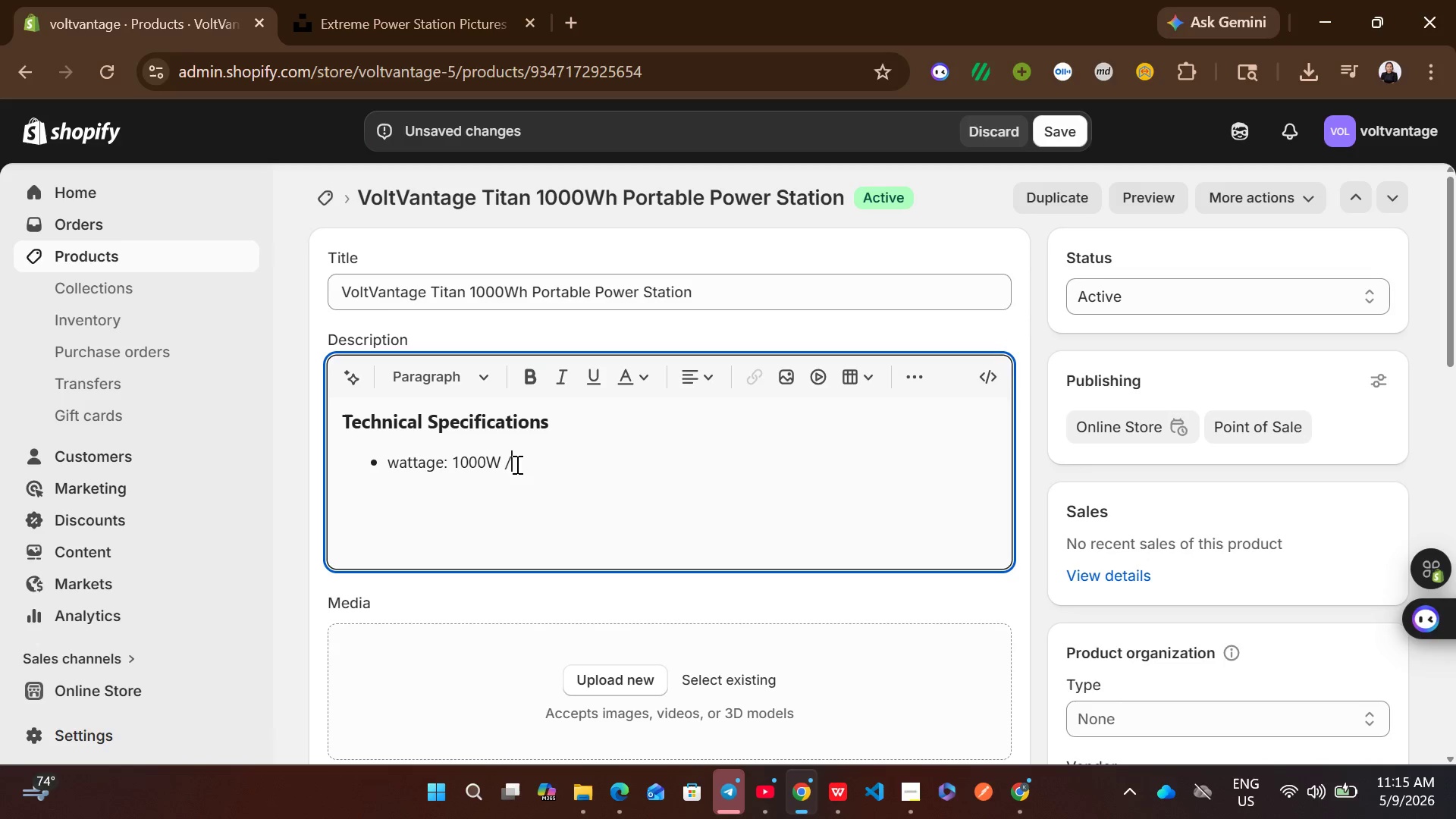 
key(Backspace)
 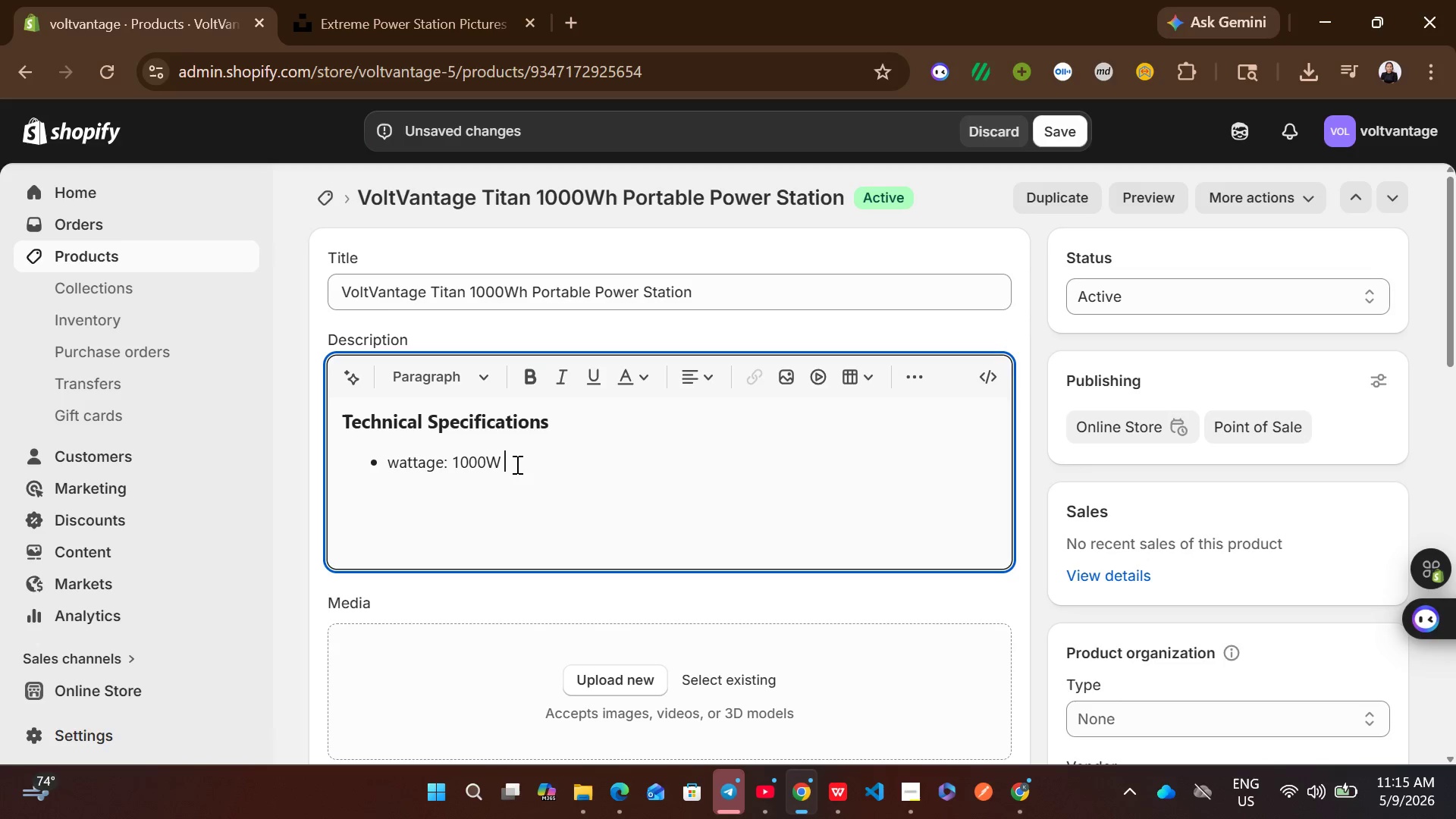 
key(Backspace)
 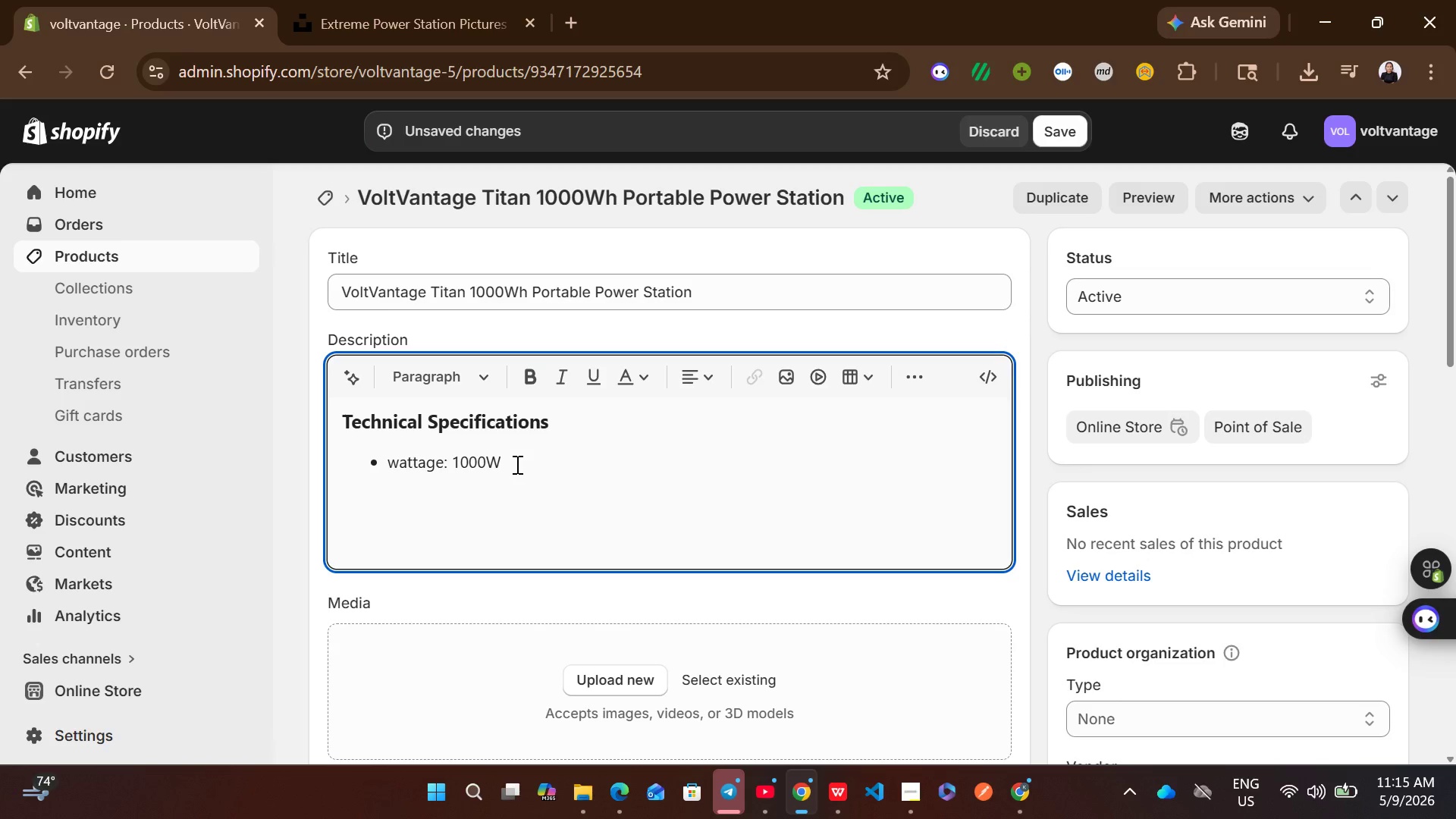 
key(Enter)
 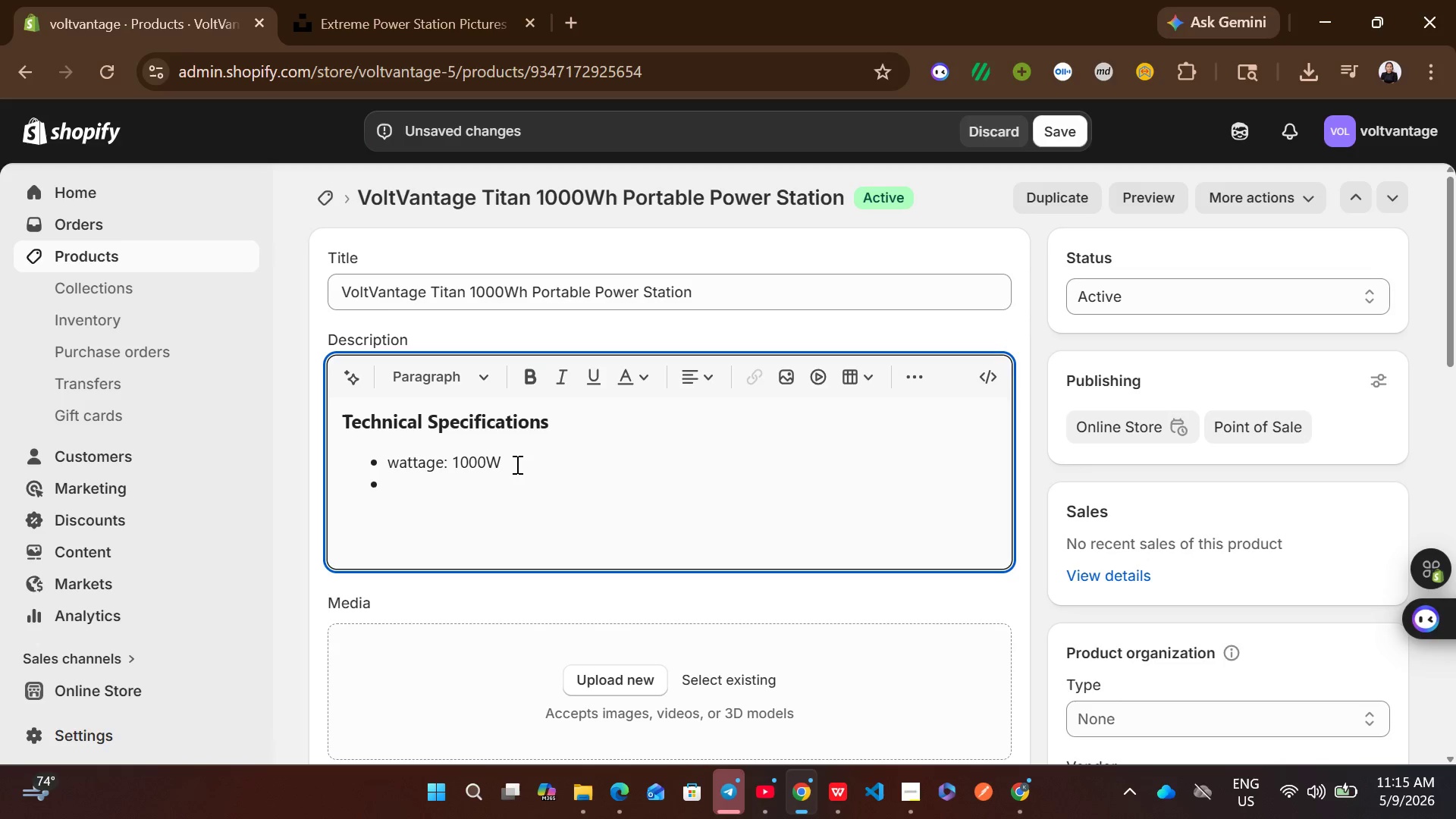 
type(Voltage )
key(Backspace)
type(: 110V)
 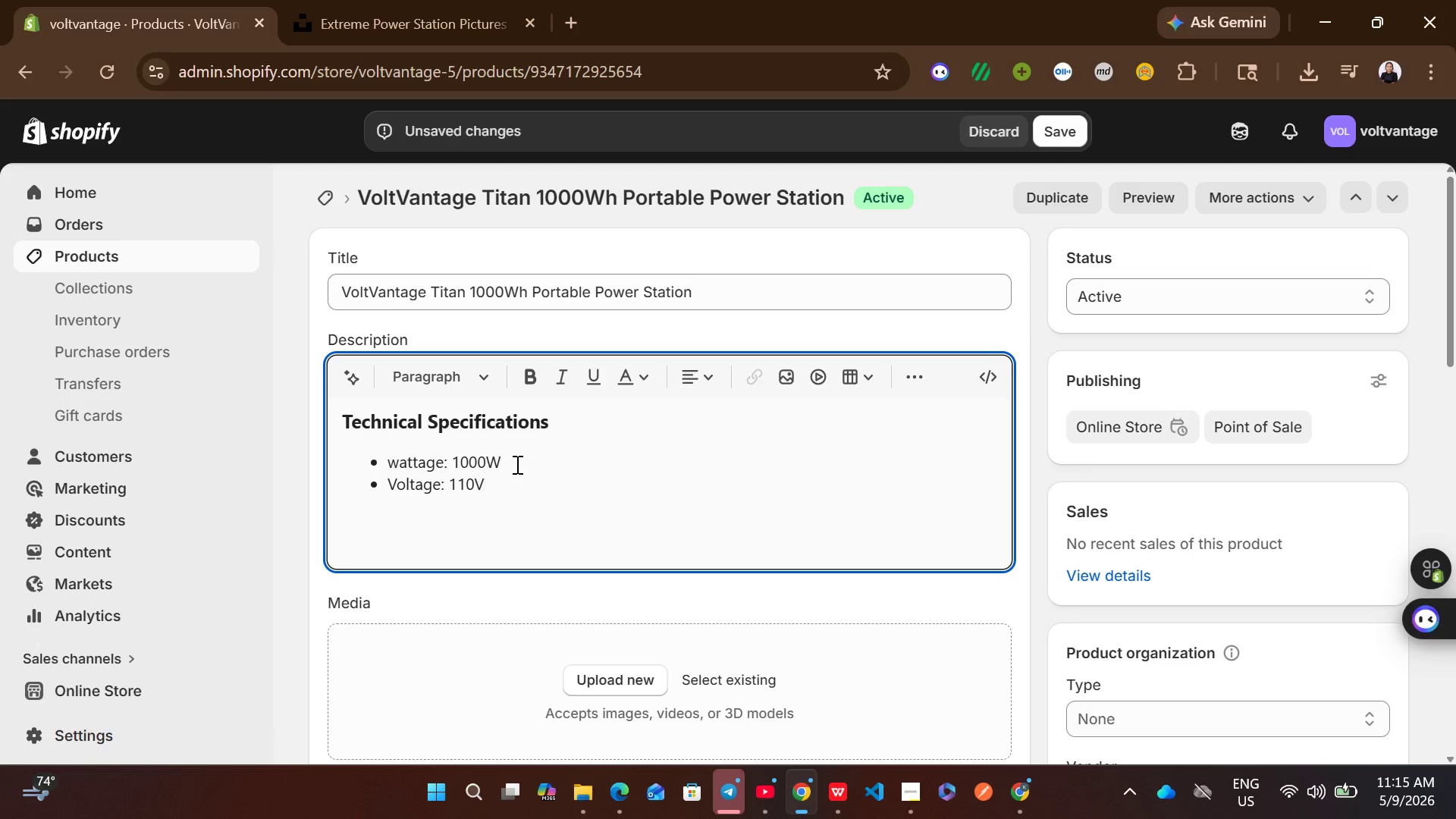 
key(Enter)
 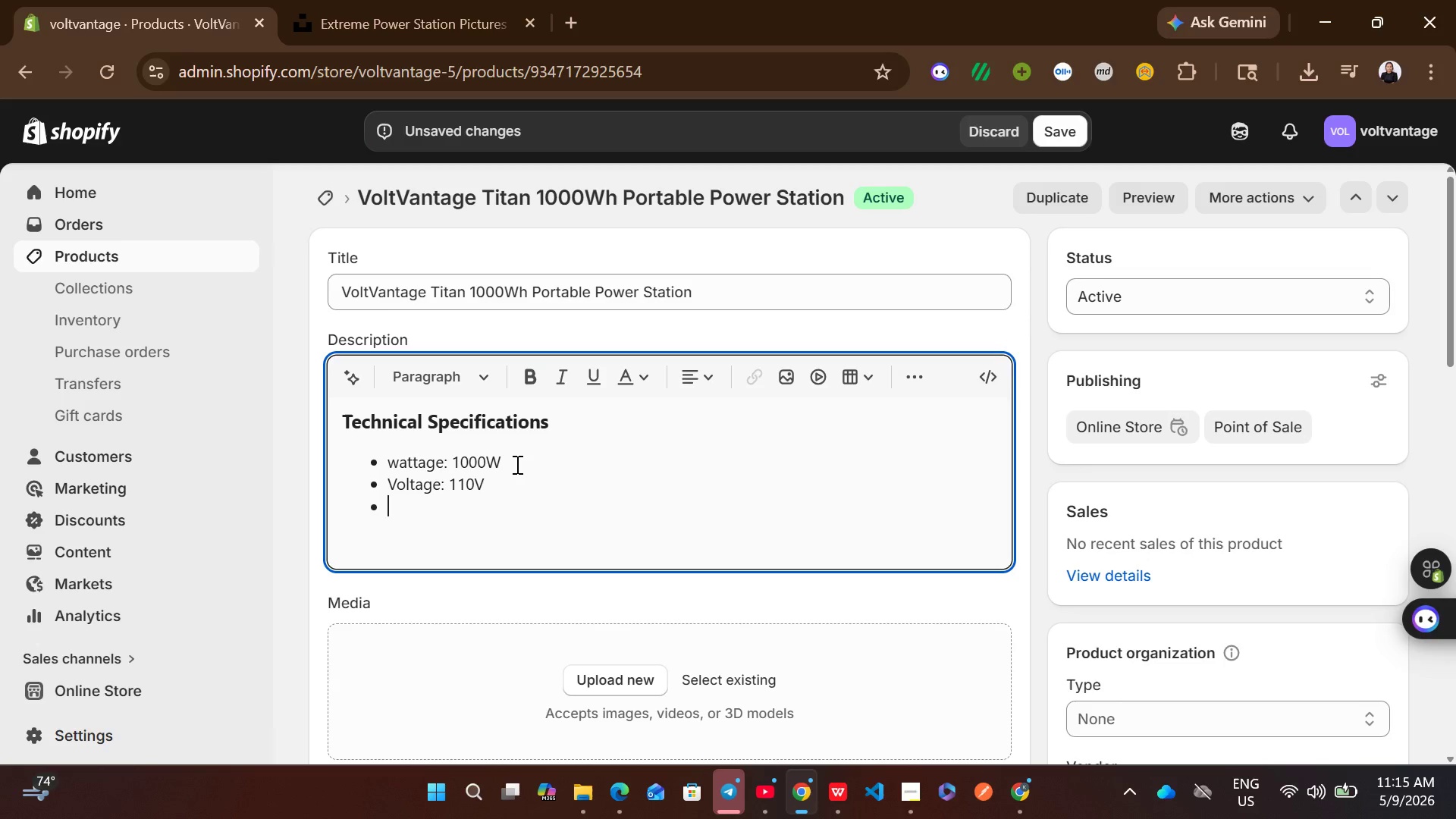 
type(specs: )
 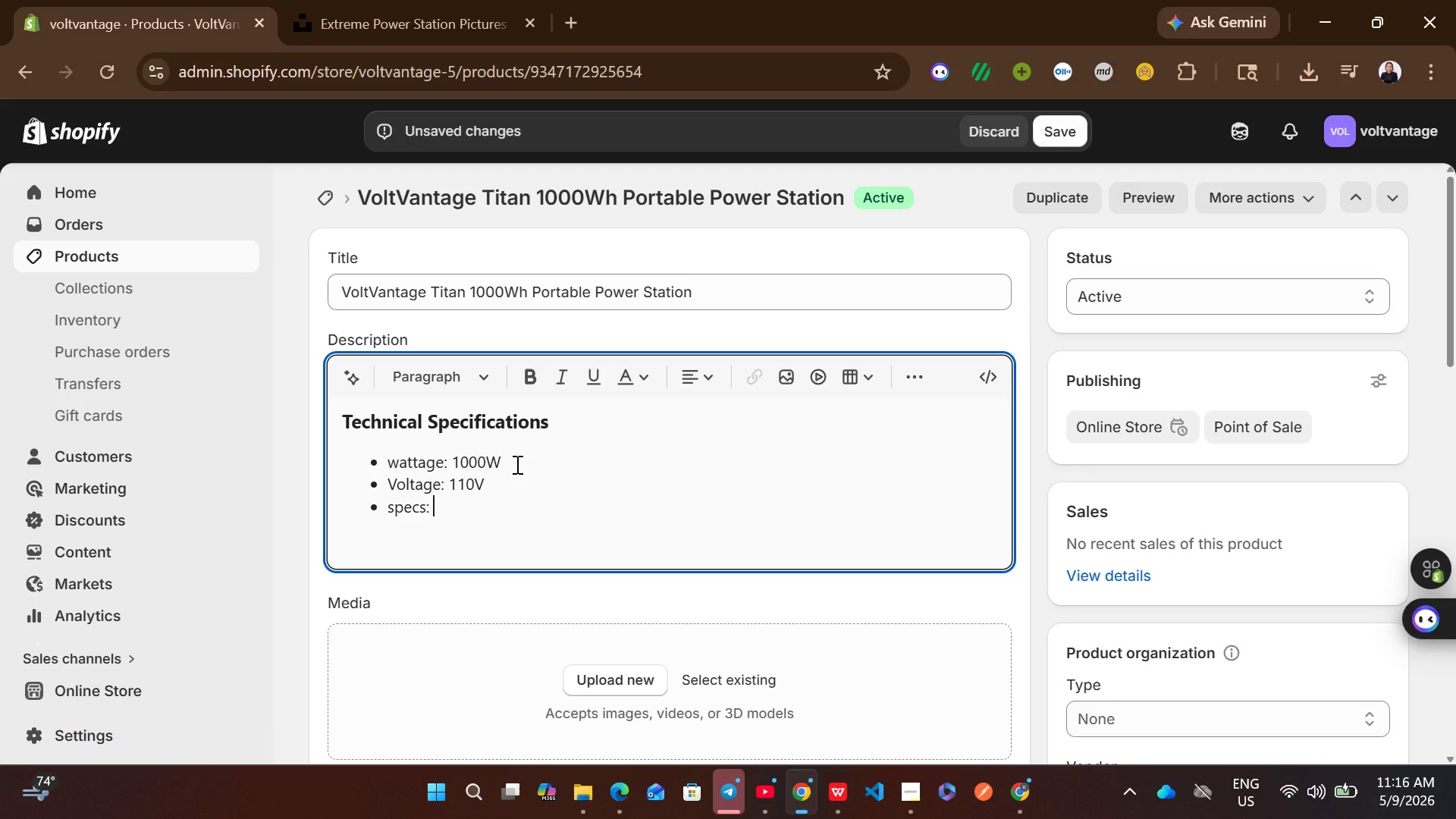 
wait(8.34)
 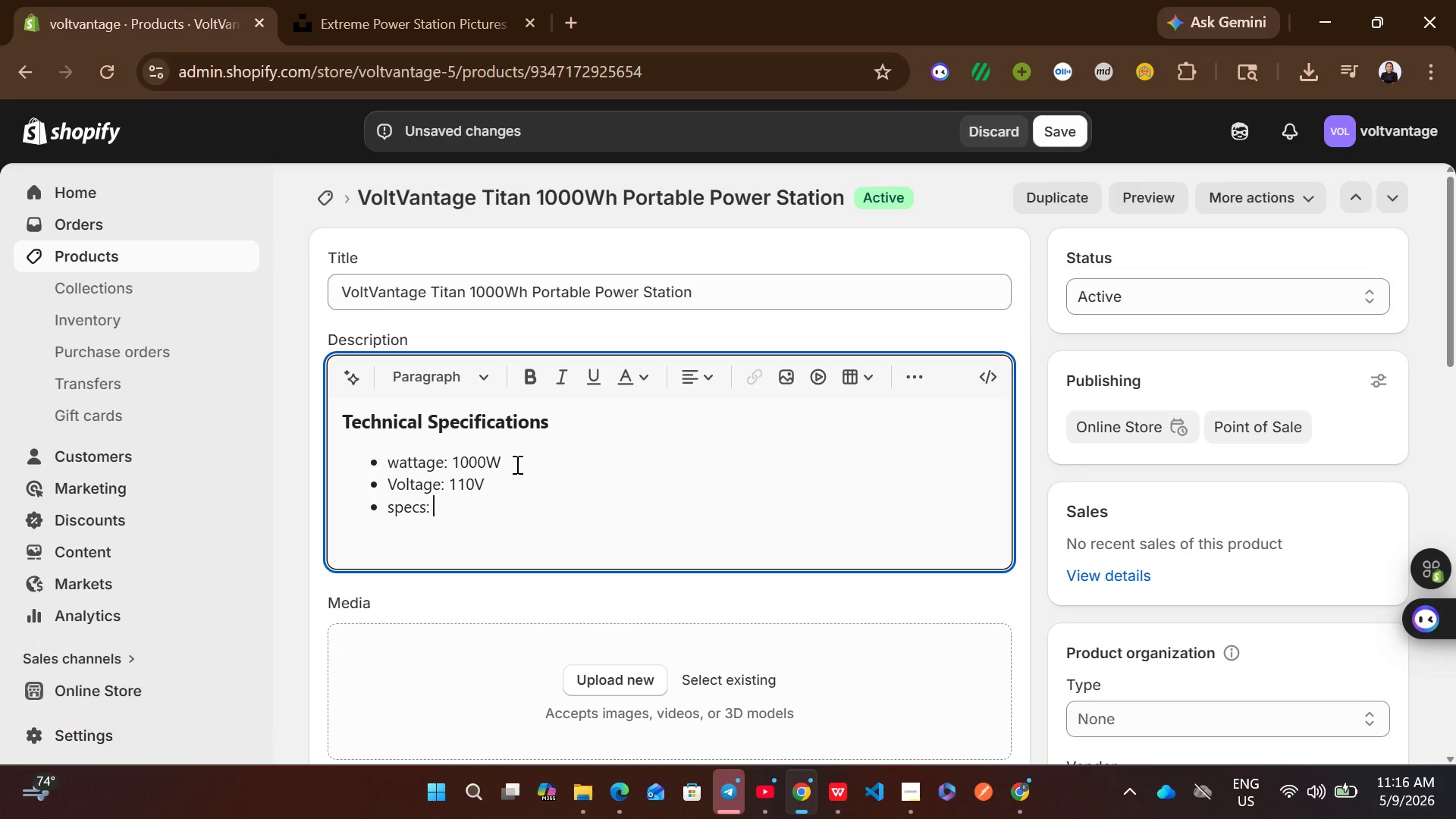 
type(1000W / 110V)
 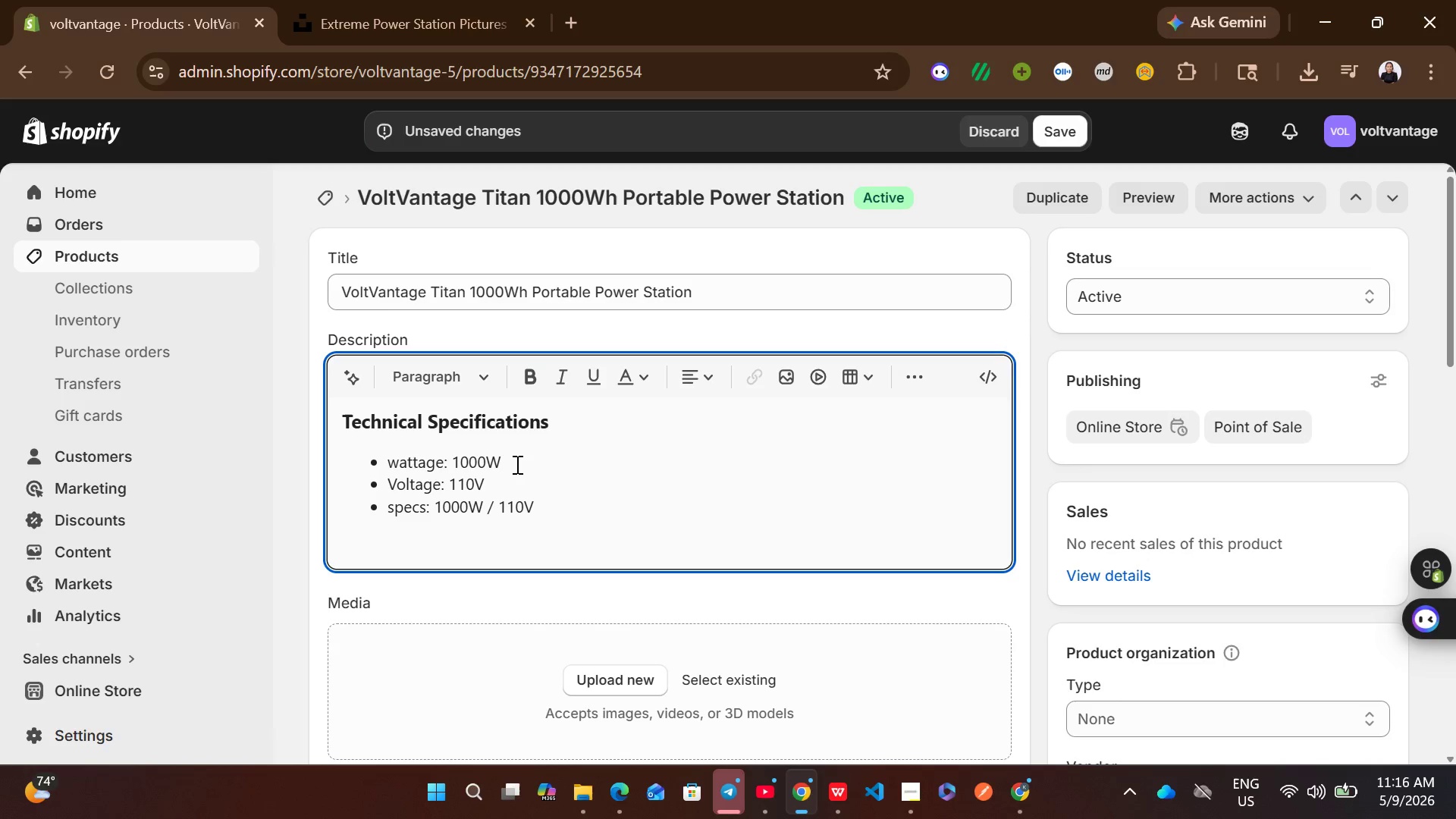 
key(Shift+Enter)
 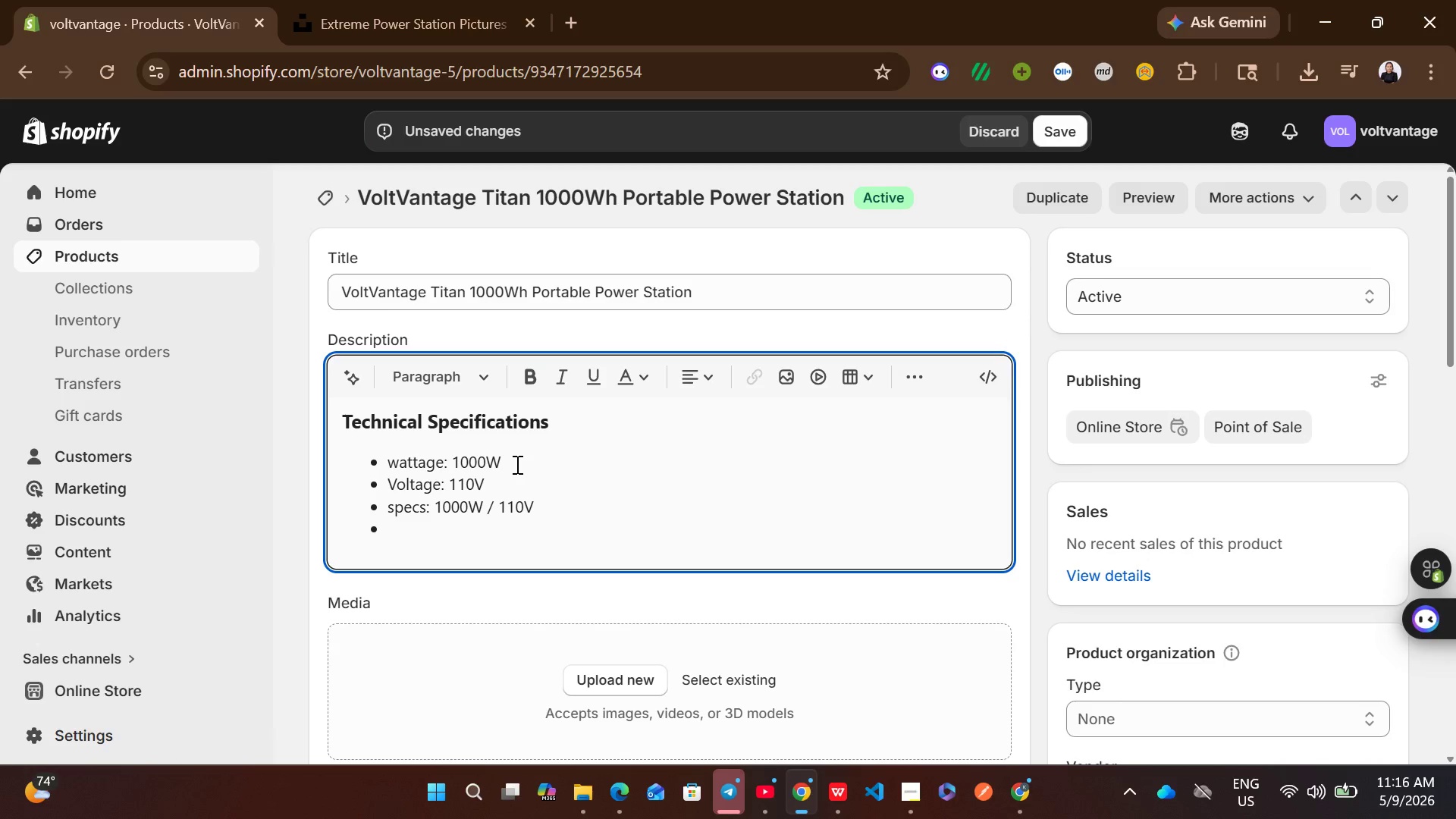 
type(WWE)
key(Backspace)
key(Backspace)
type(EATEH)
key(Backspace)
key(Backspace)
type(HER RATING )
key(Backspace)
type(: IP20)
 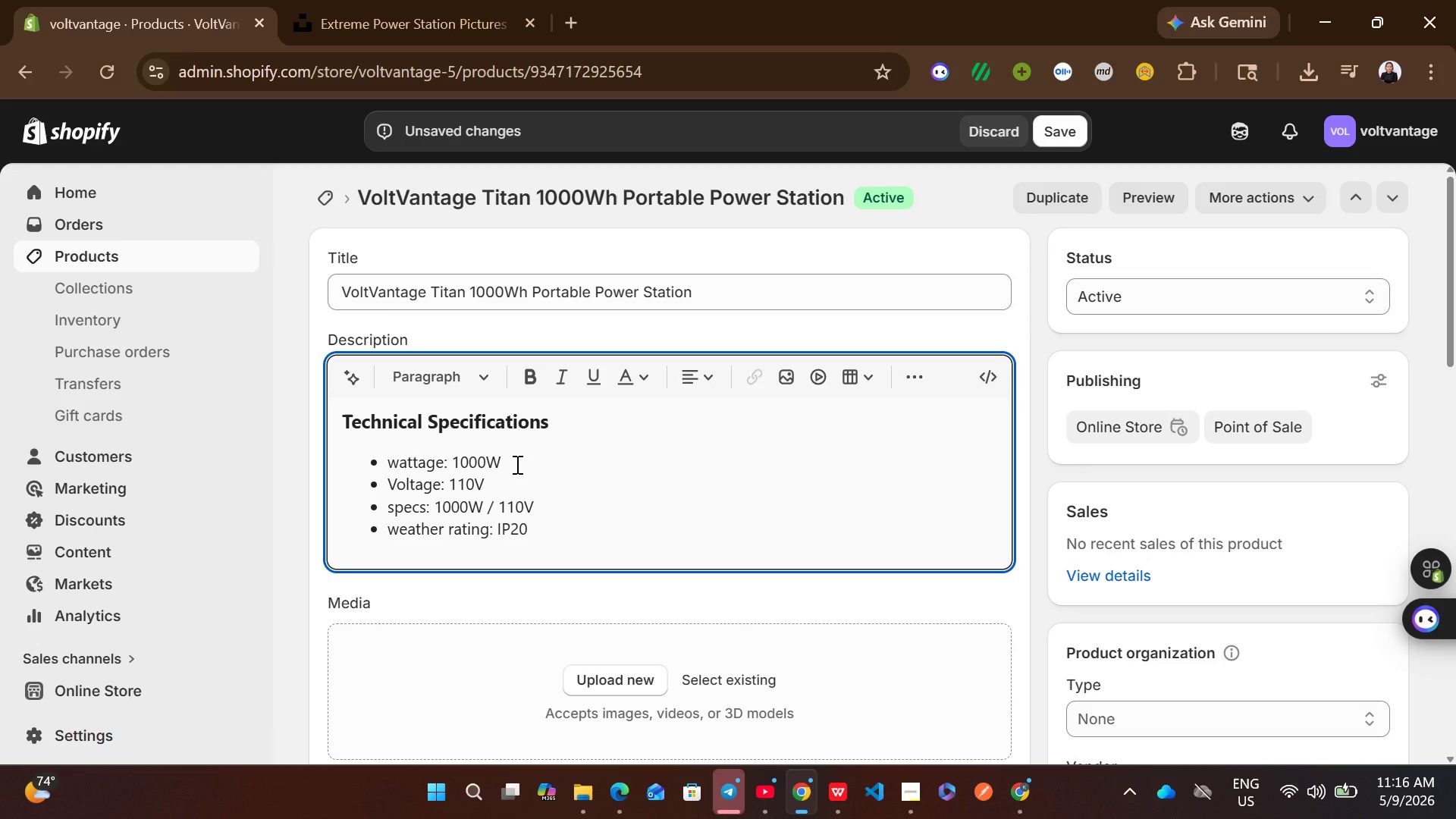 
key(Enter)
 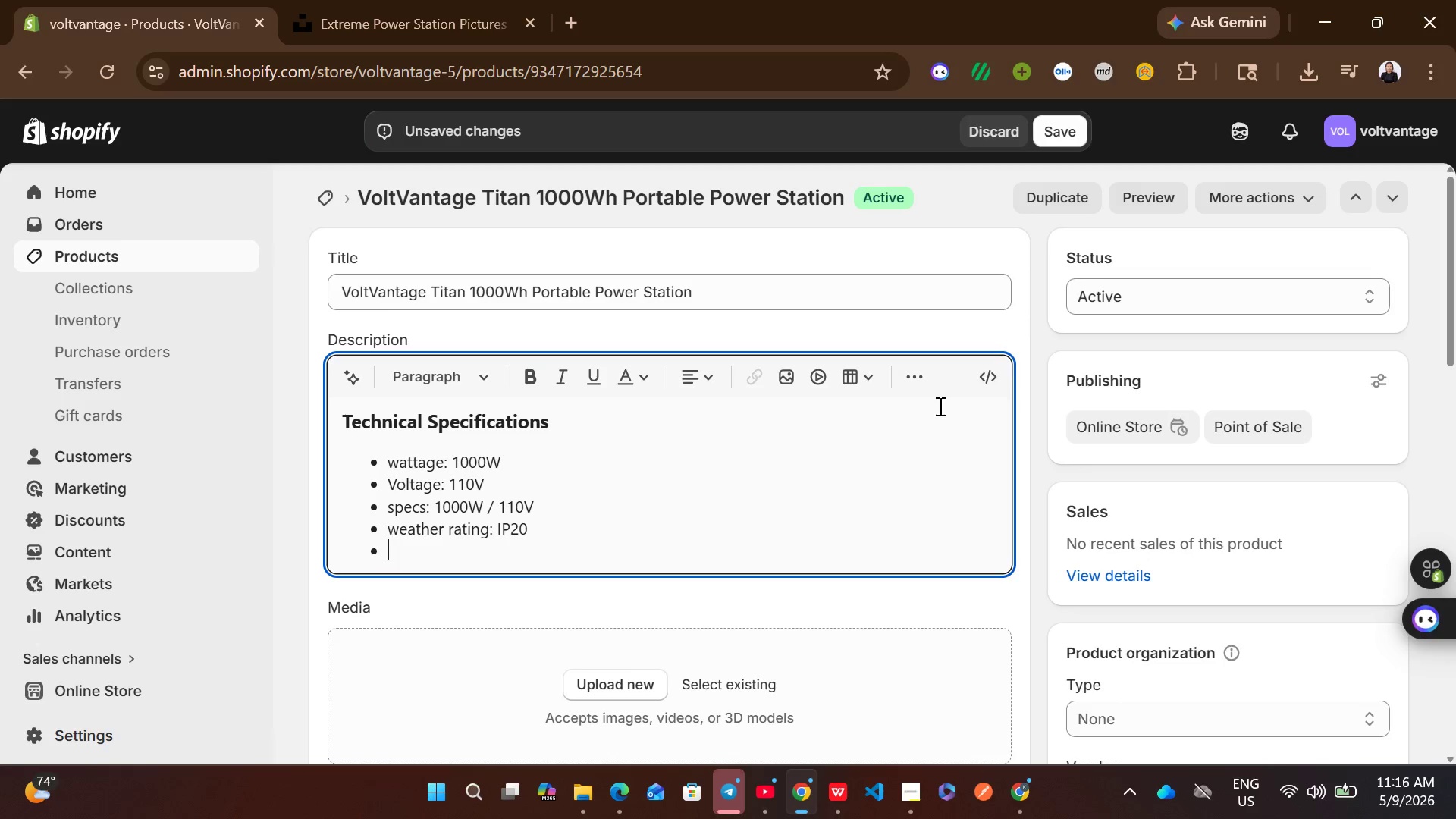 
left_click([921, 389])
 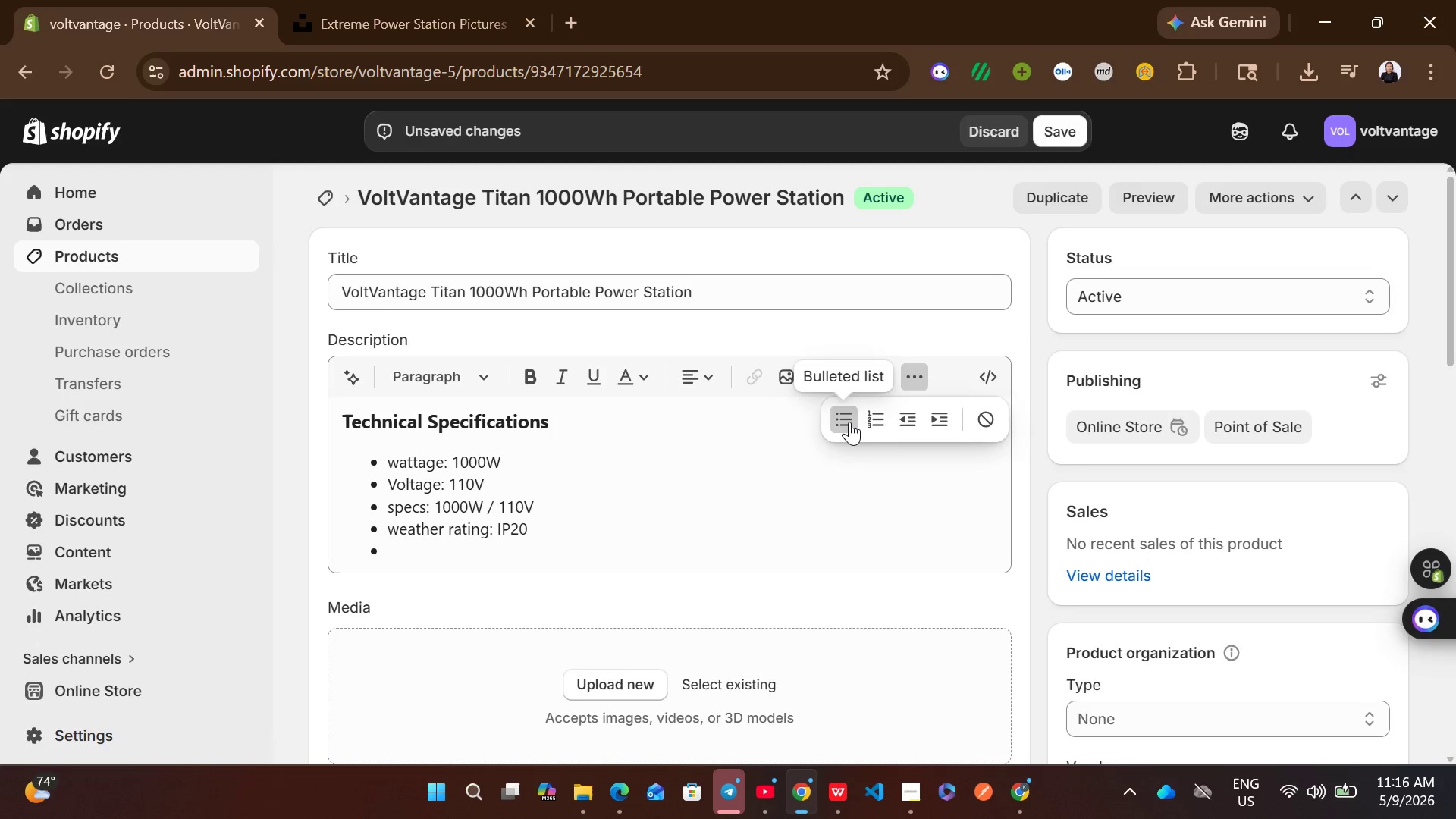 
left_click([849, 422])
 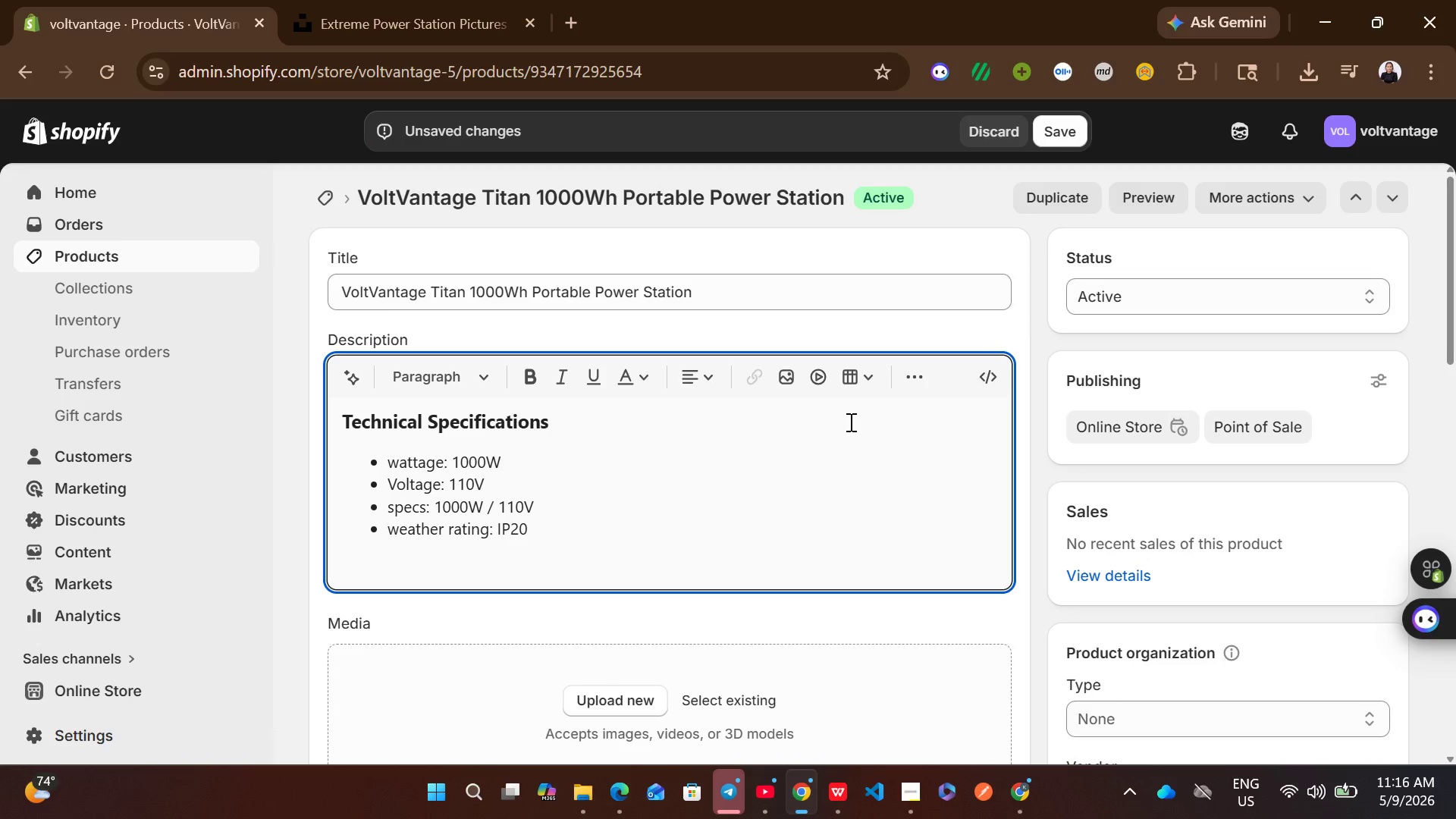 
type(Ideal for off-grid enthusiasts and emergency backup power.)
 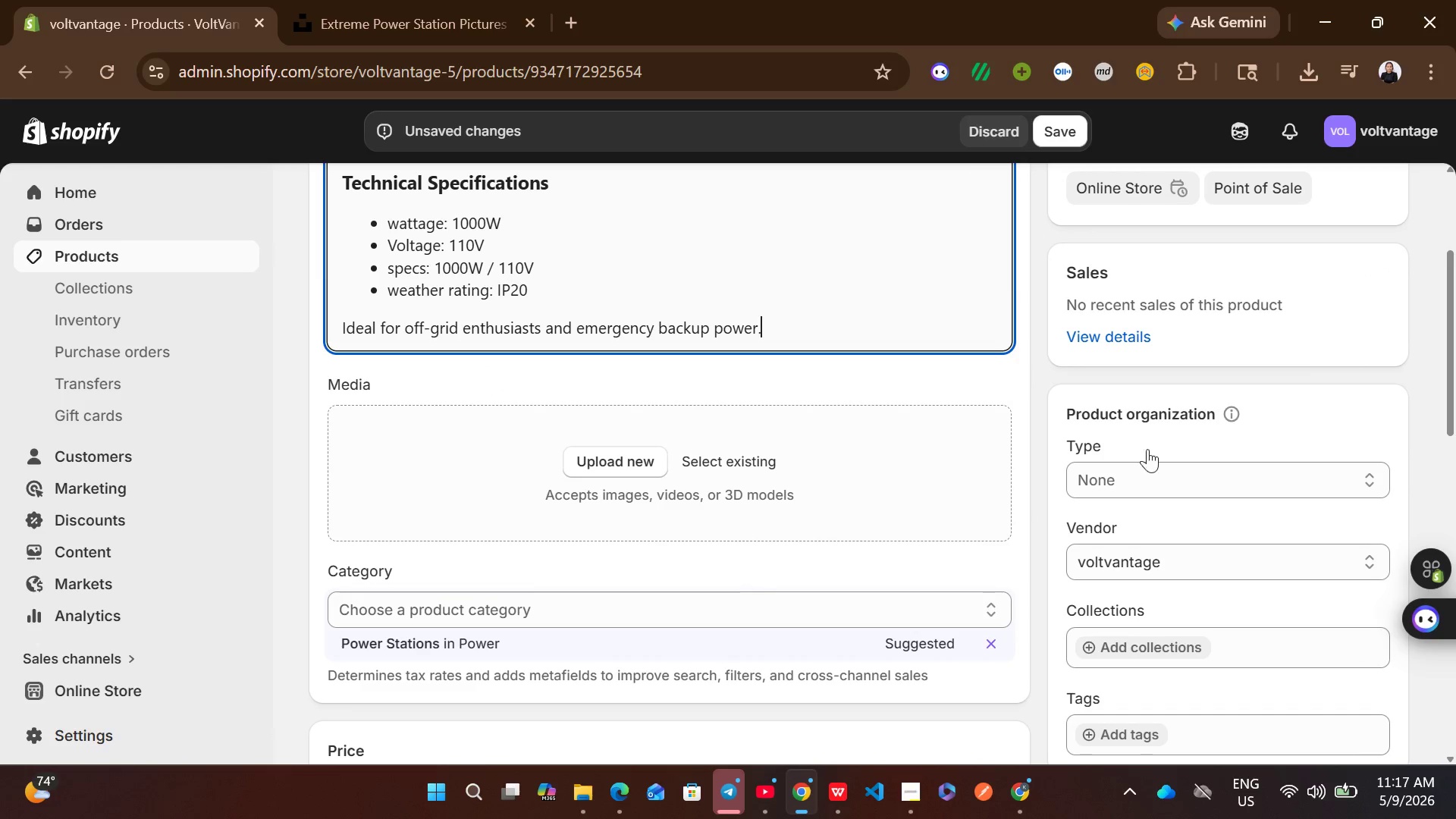 
left_click([1145, 469])
 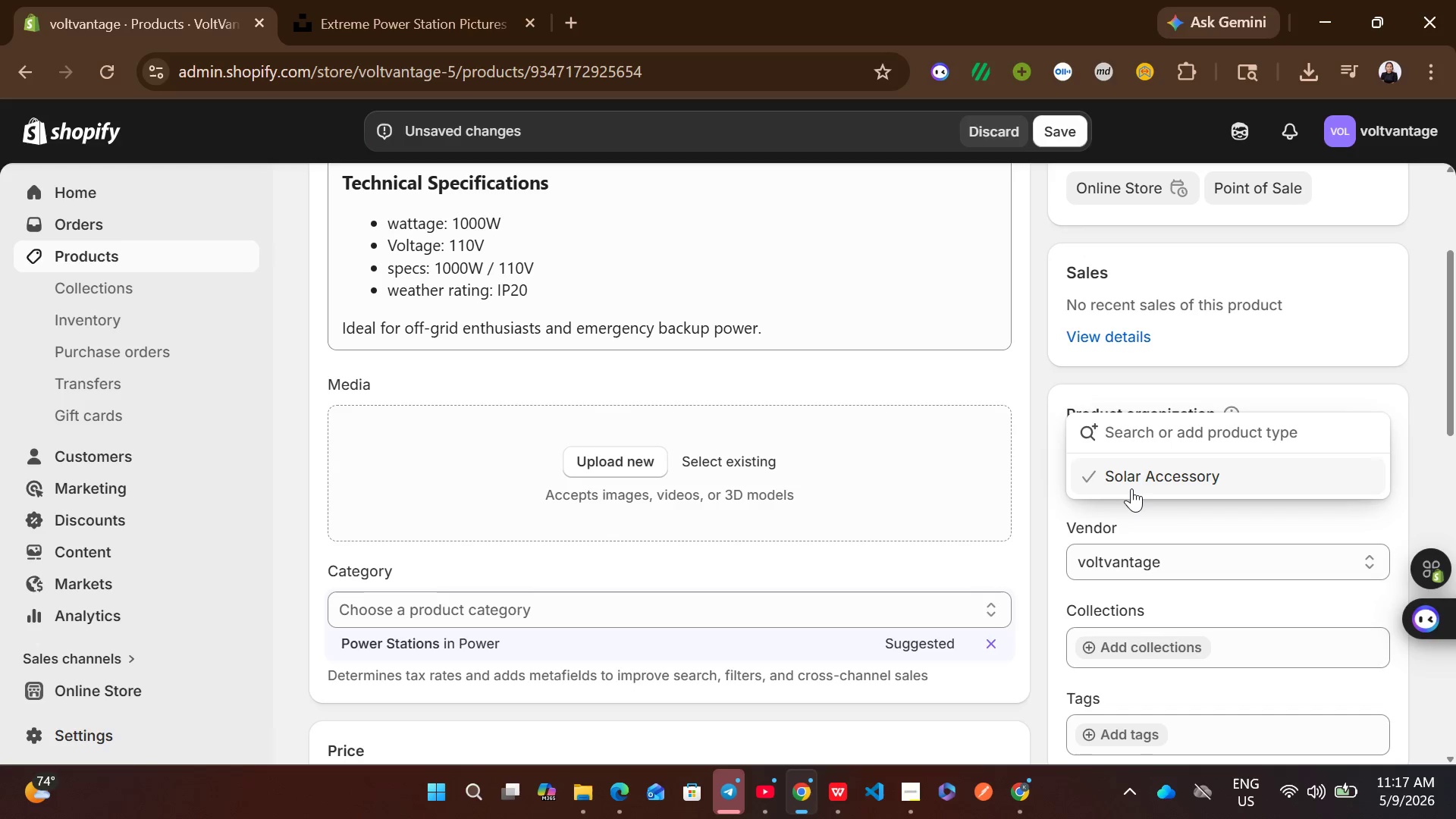 
left_click([1131, 488])
 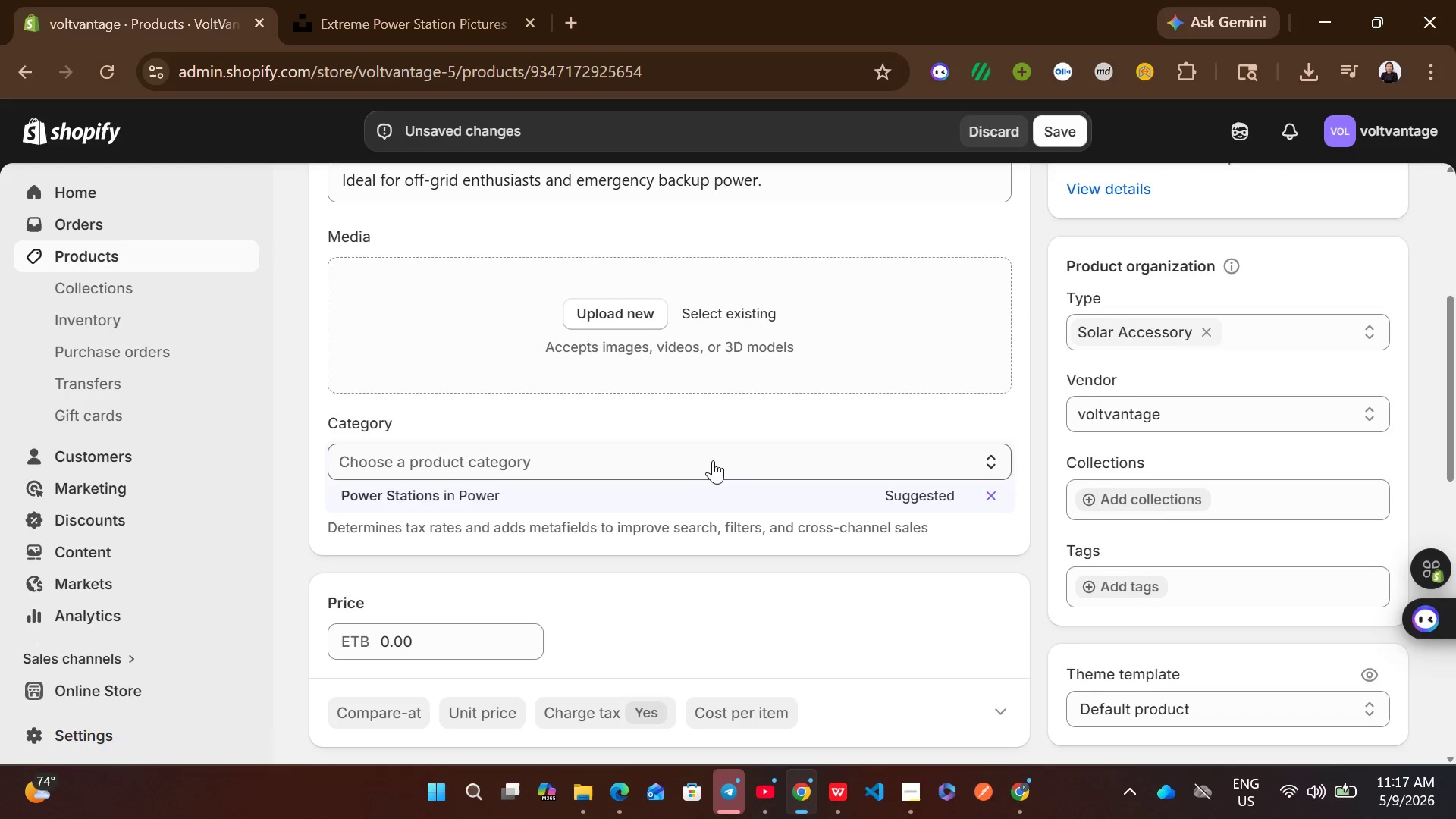 
left_click([711, 481])
 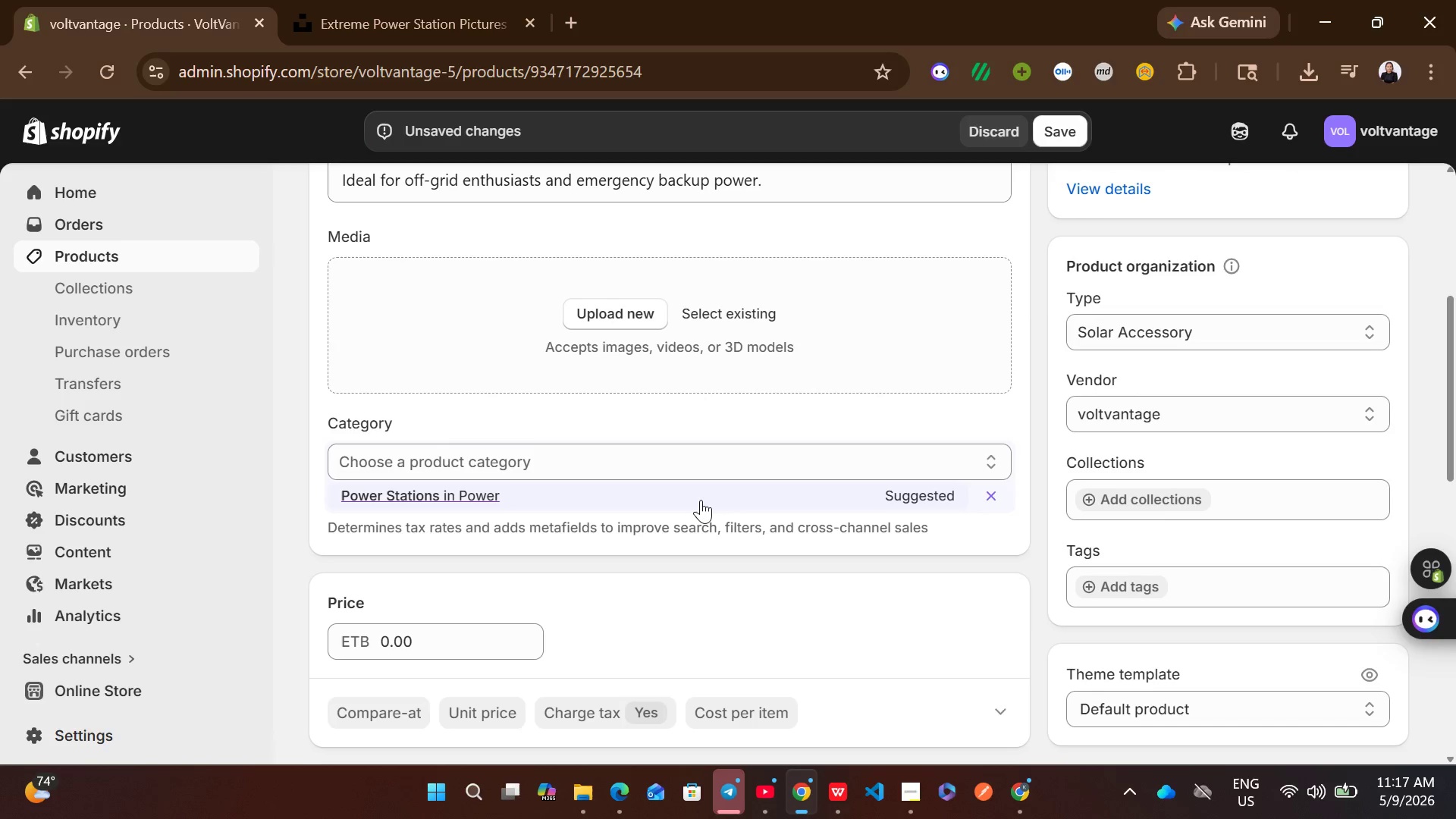 
left_click([701, 500])
 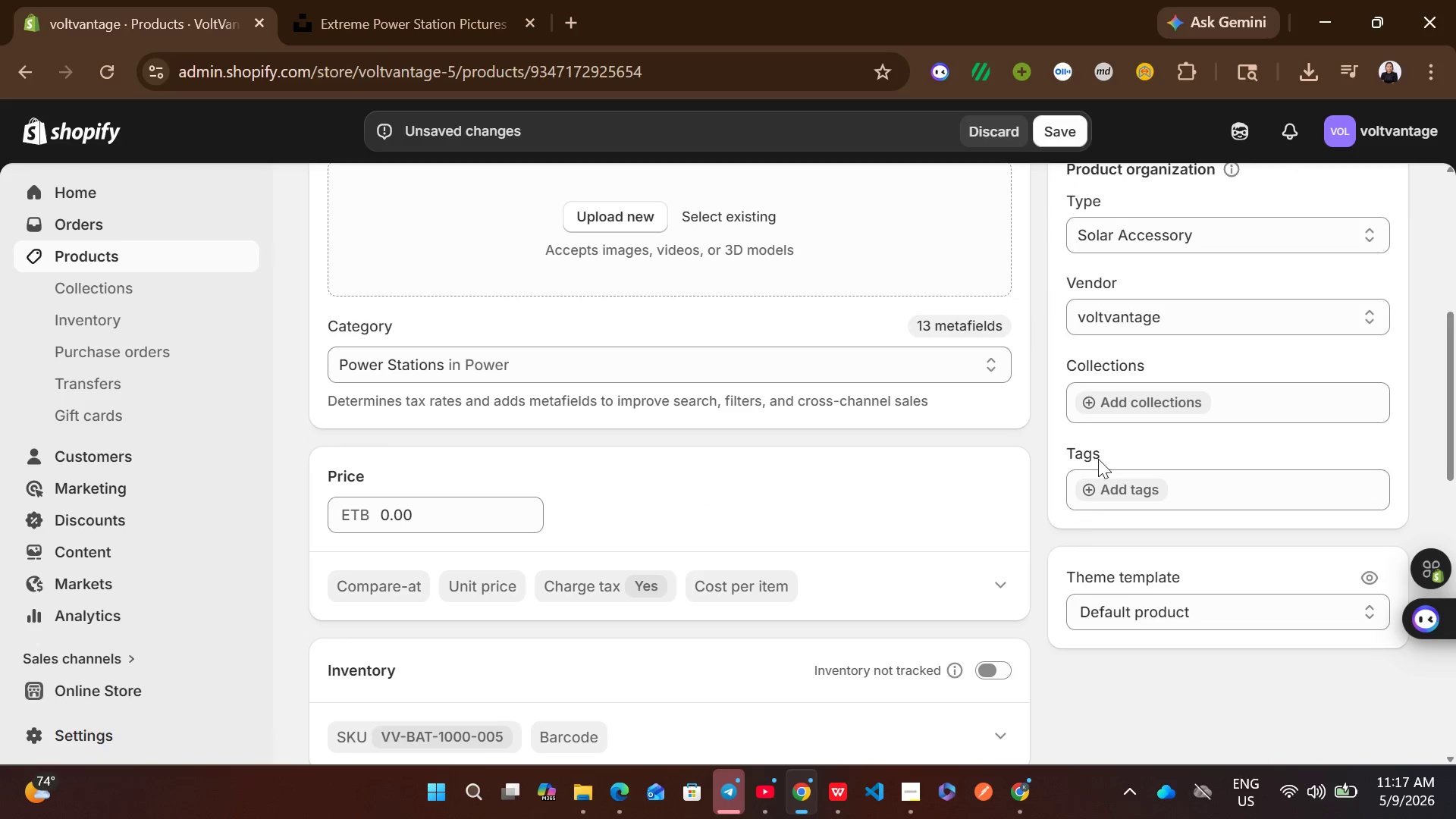 
left_click([1116, 503])
 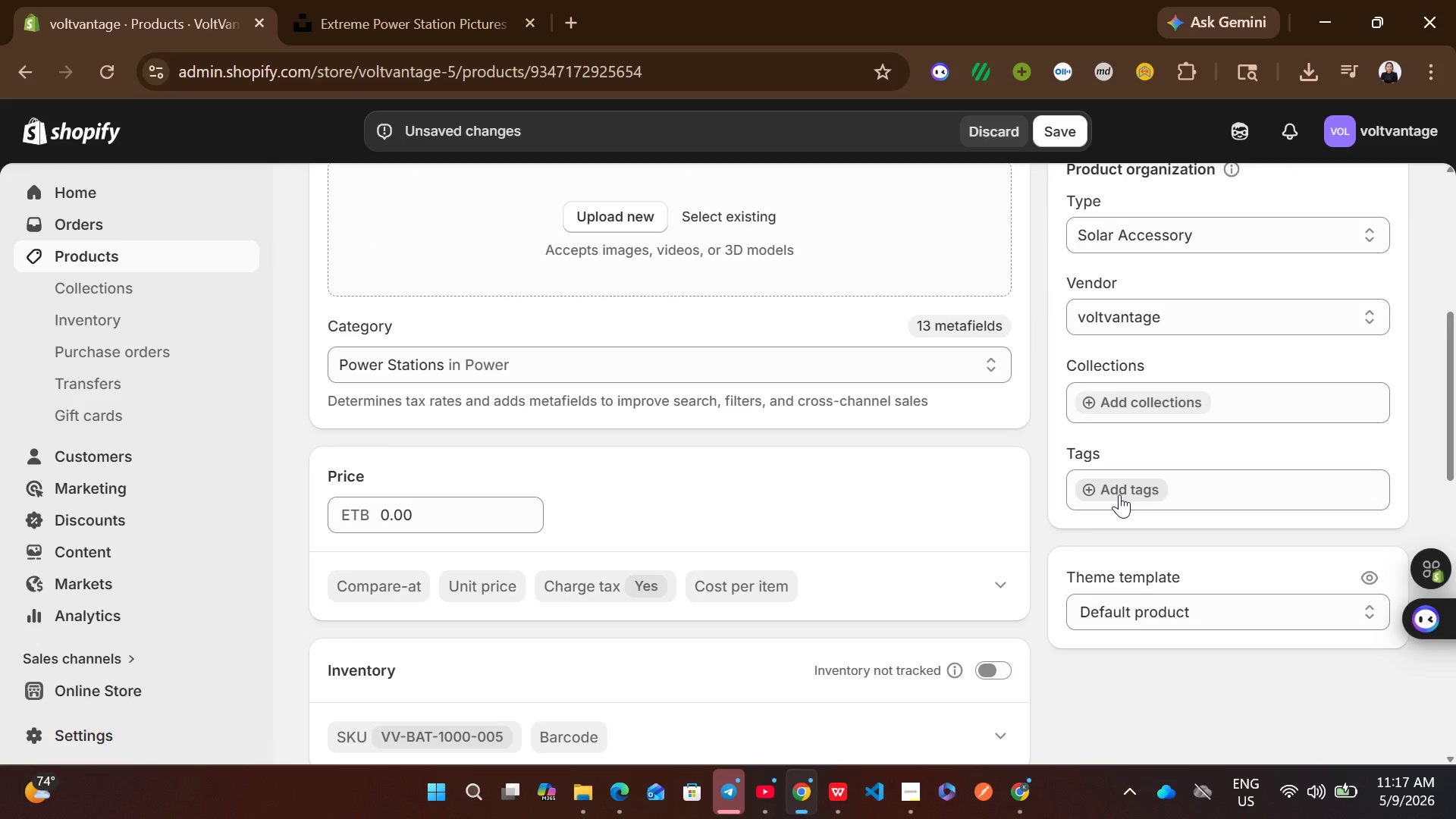 
left_click([1119, 494])
 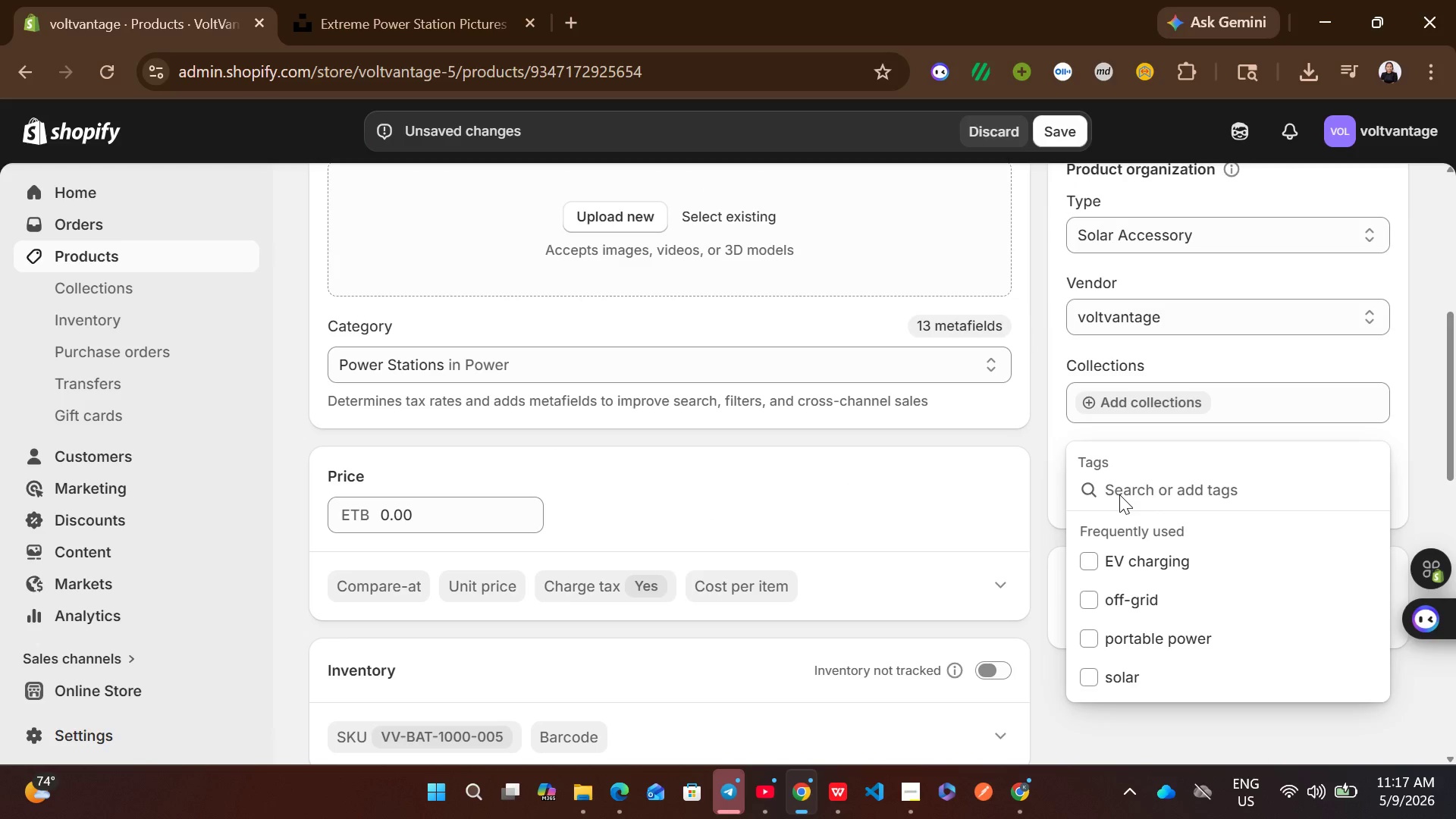 
wait(8.2)
 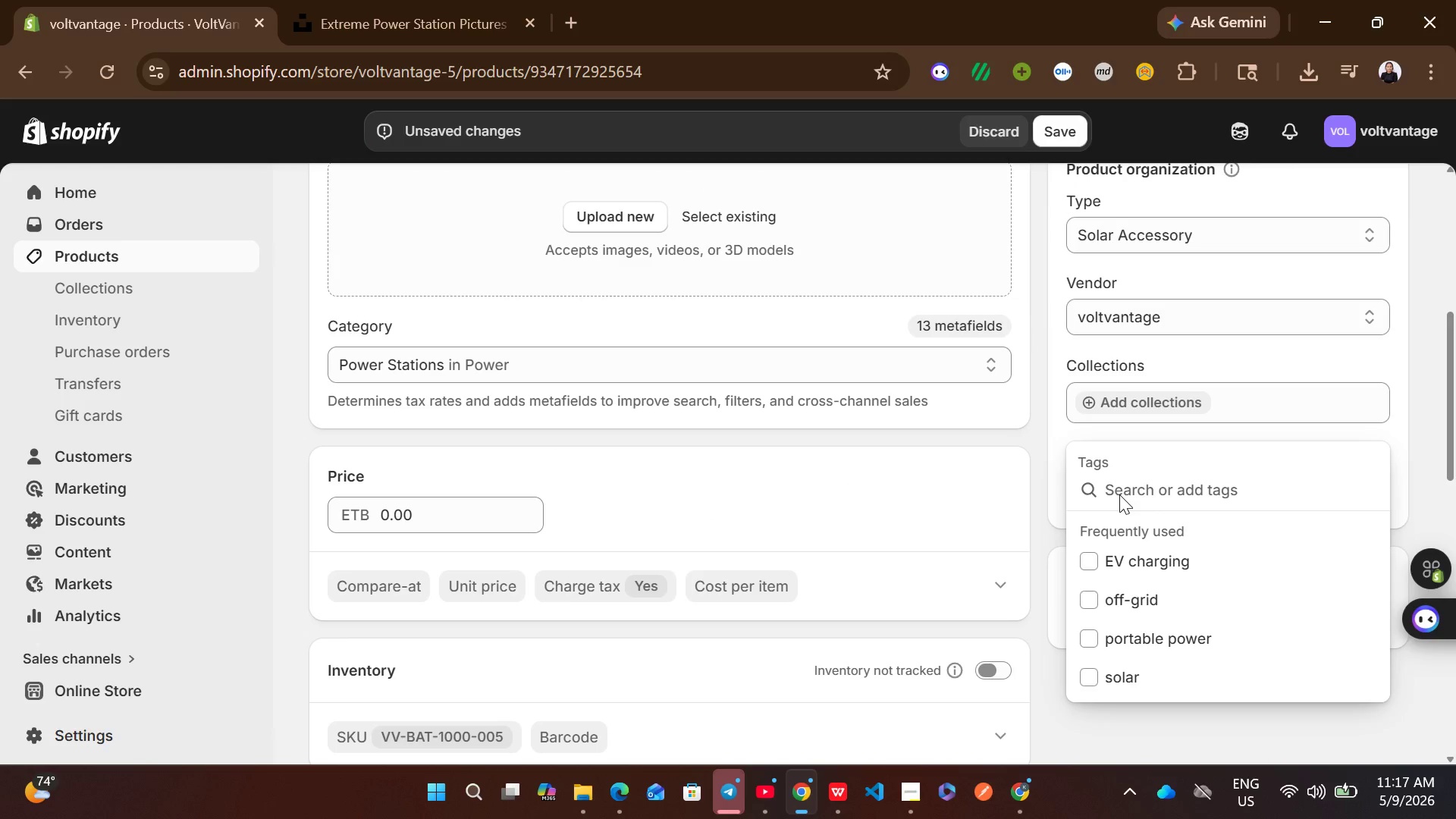 
left_click([1106, 563])
 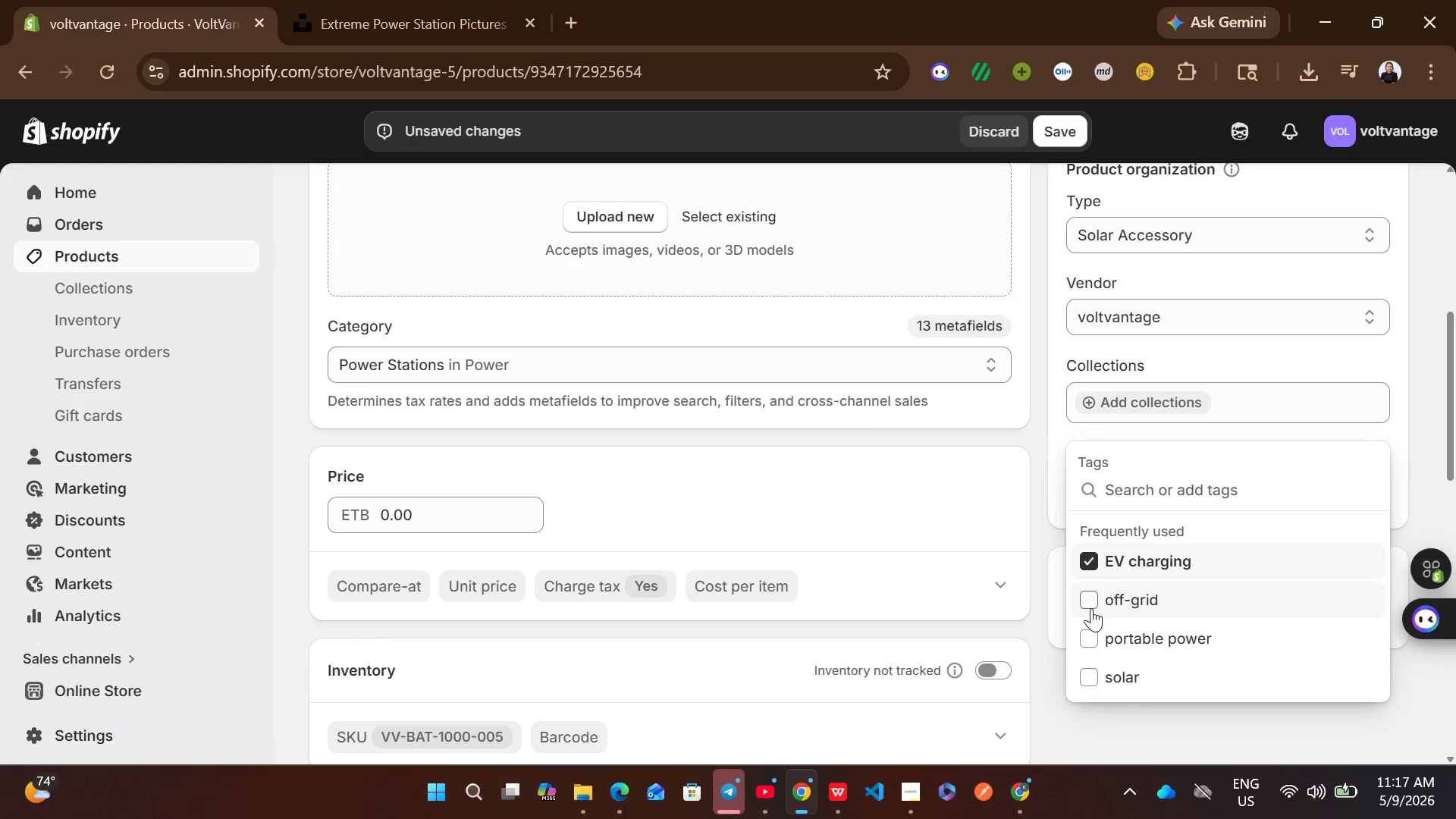 
left_click([1091, 608])
 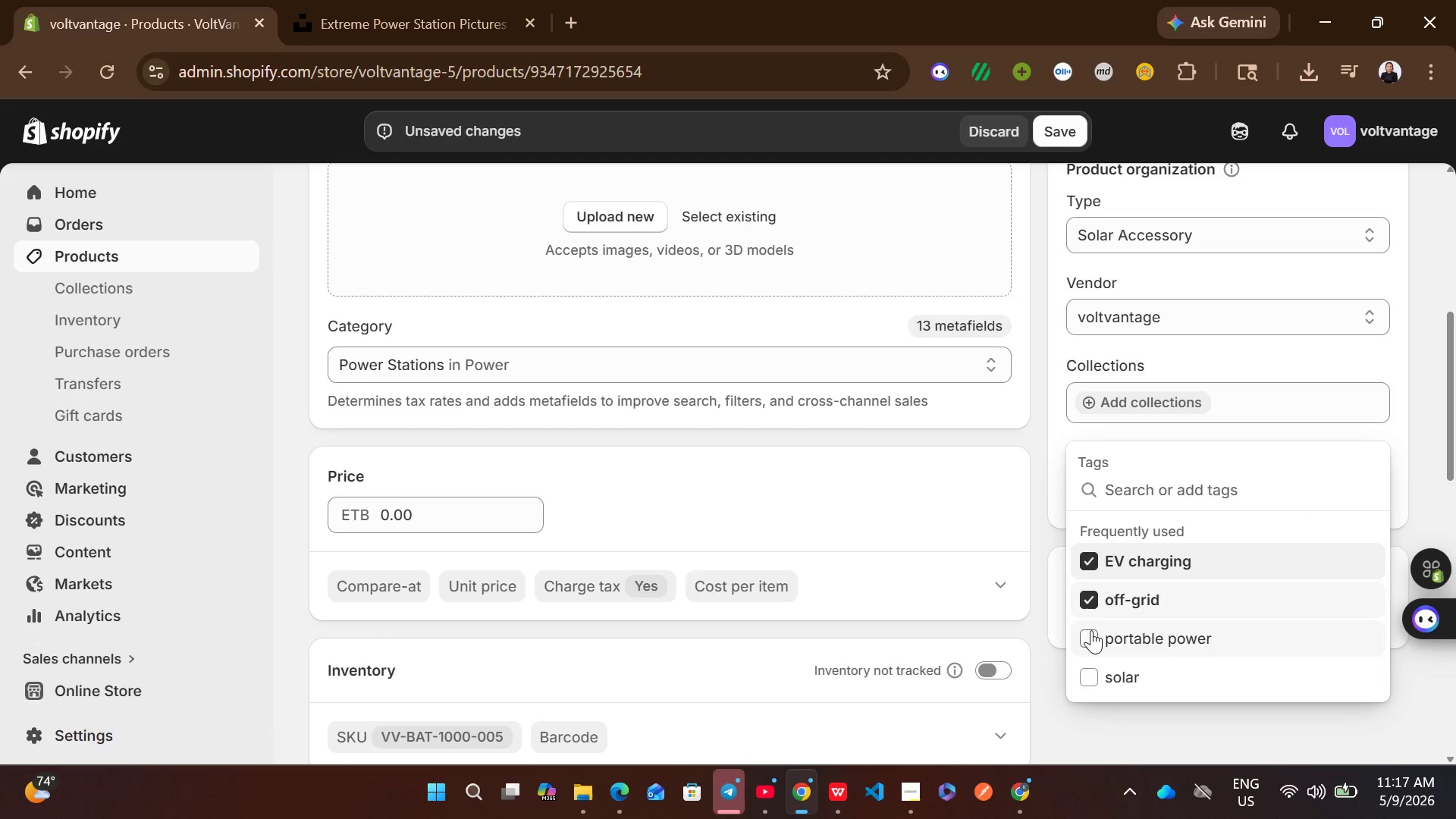 
left_click([1091, 630])
 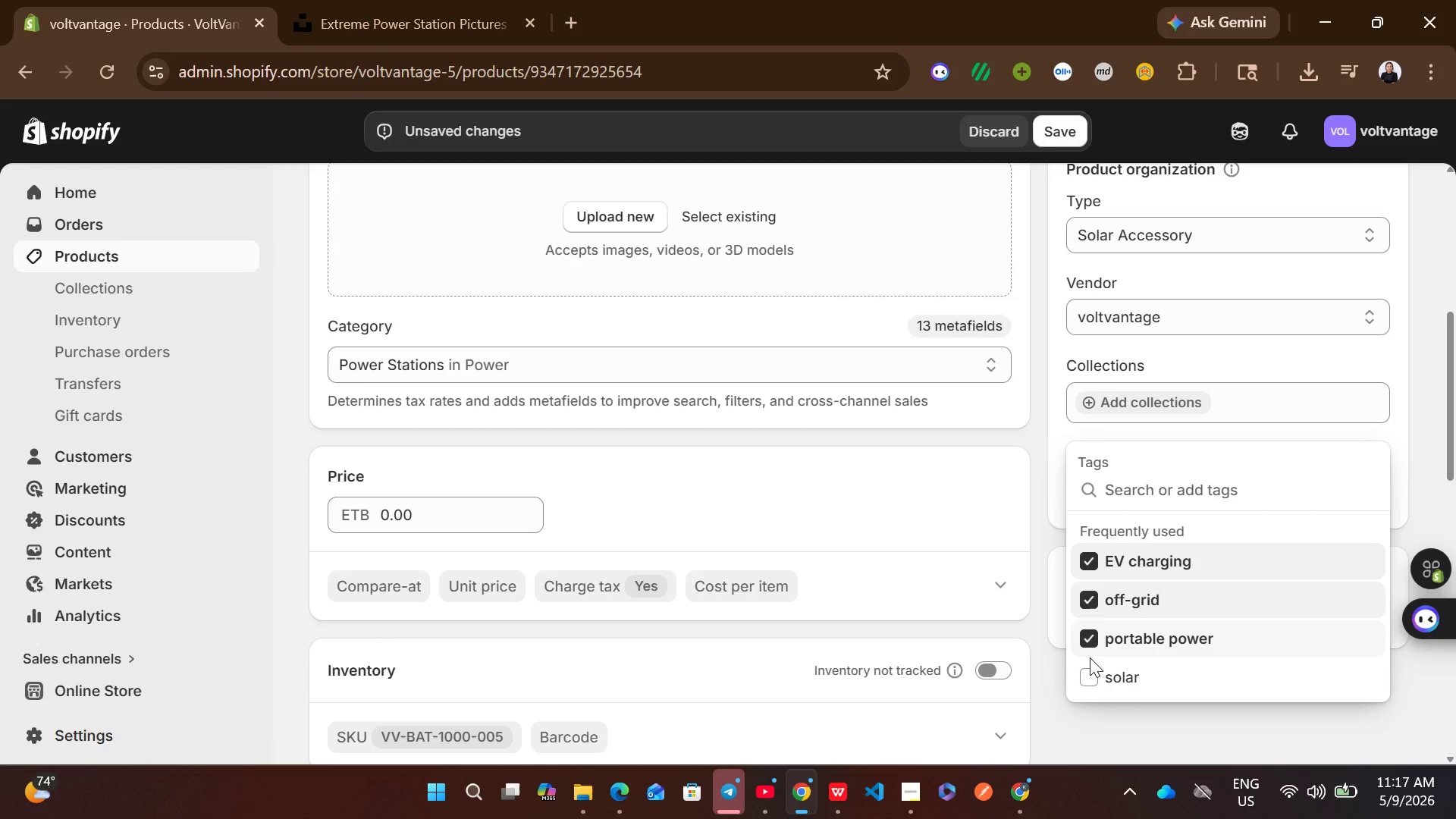 
left_click([1090, 657])
 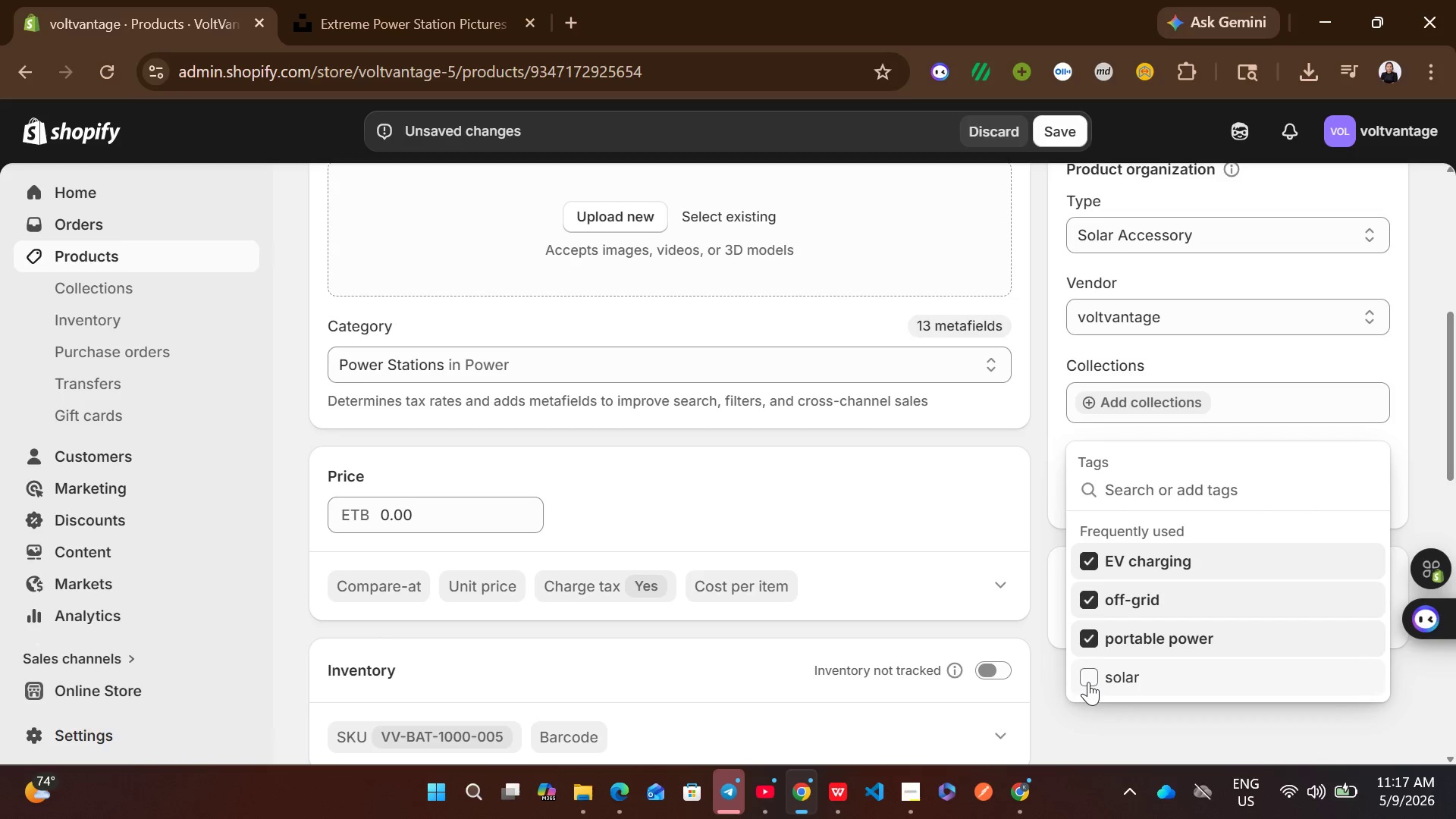 
left_click([1088, 682])
 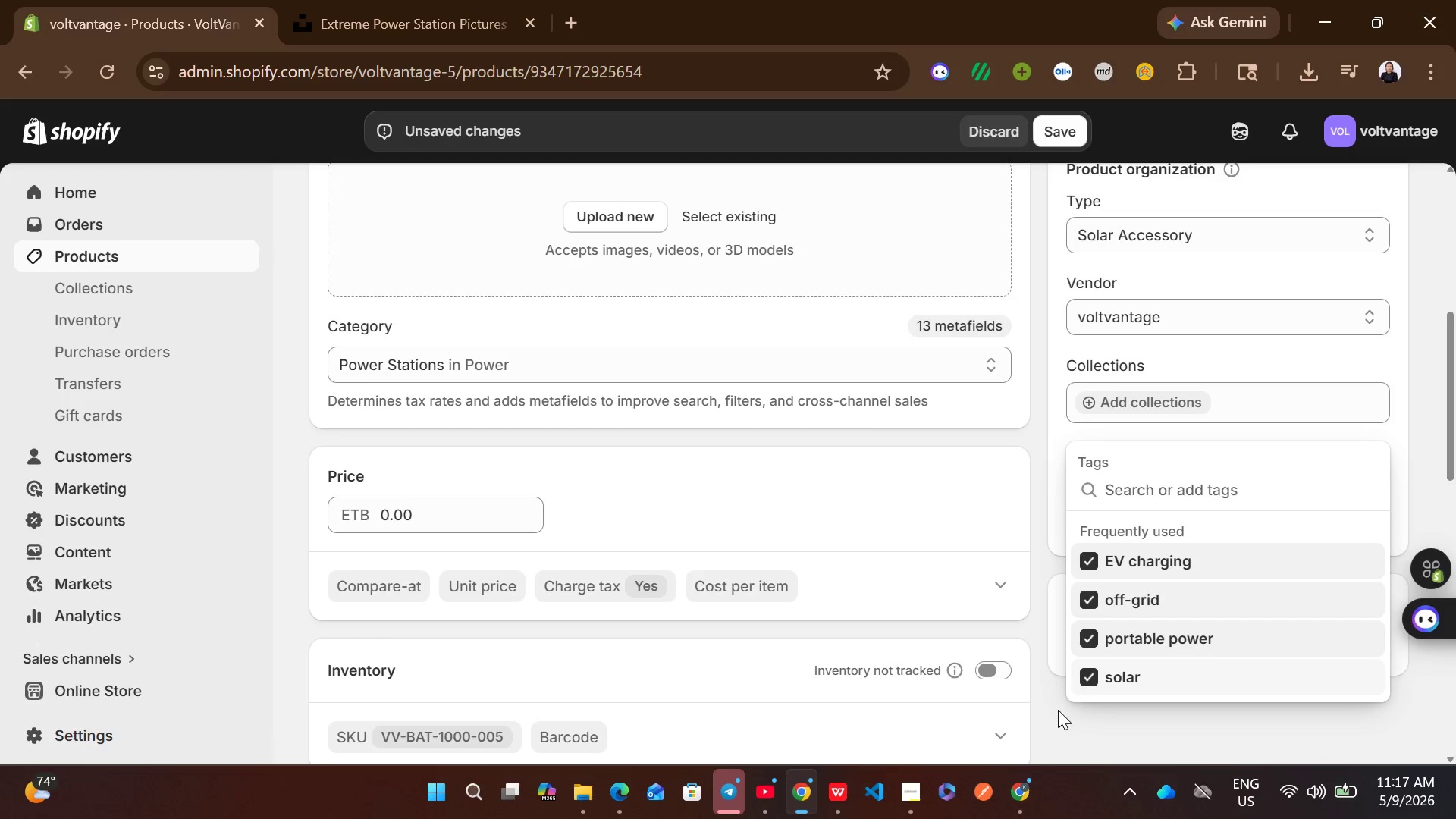 
left_click([1058, 710])
 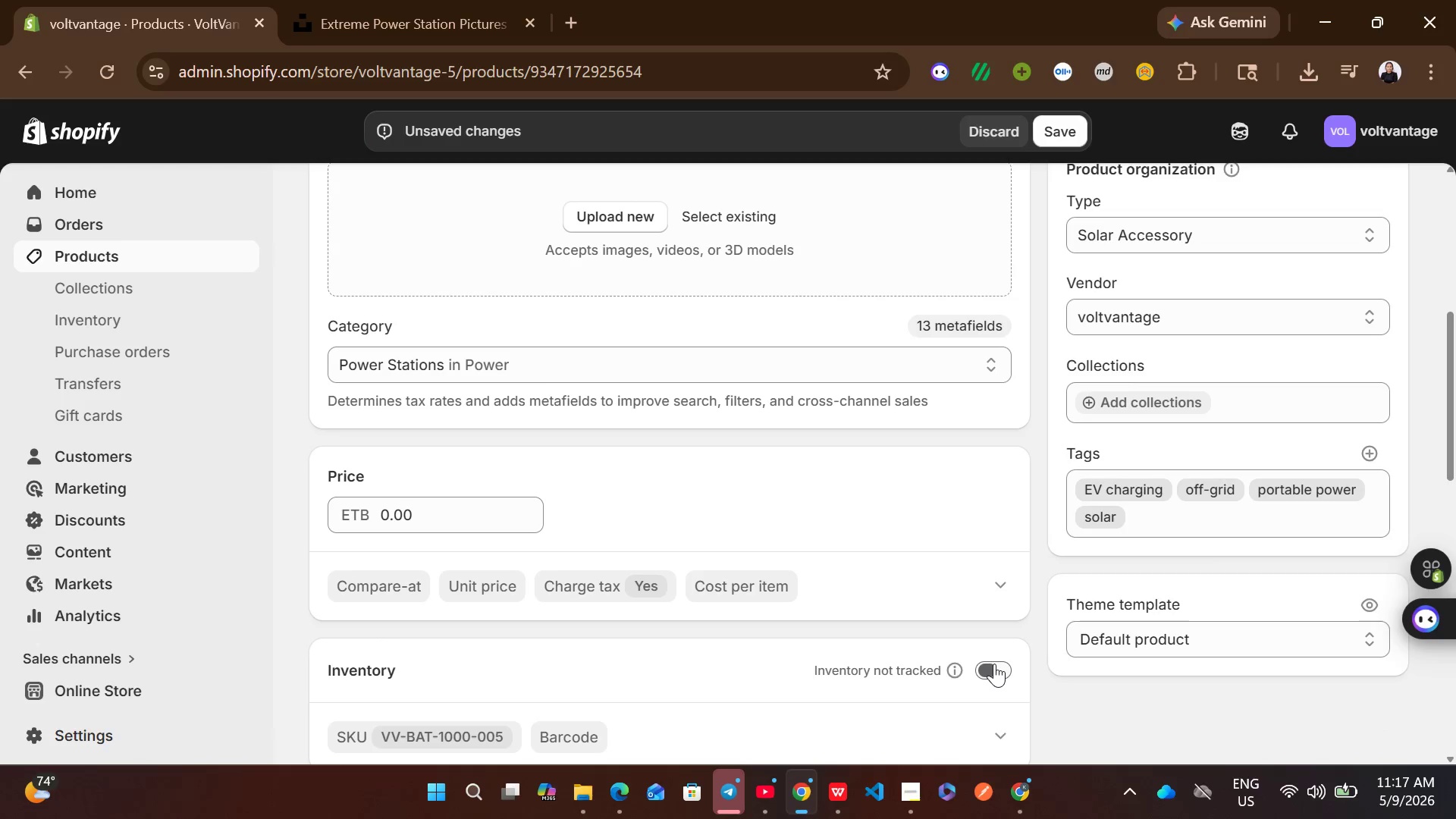 
left_click([994, 664])
 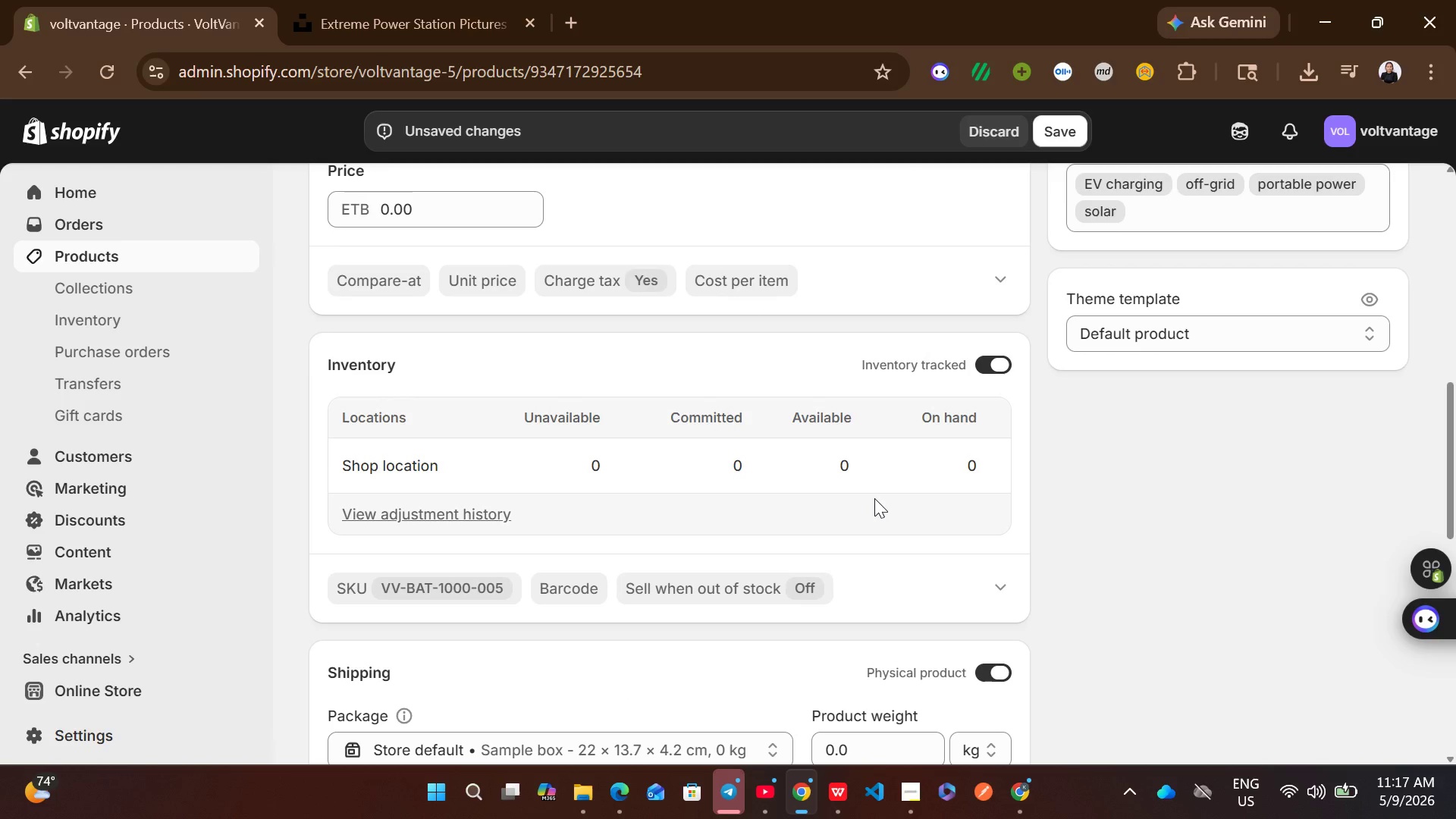 
left_click([839, 463])
 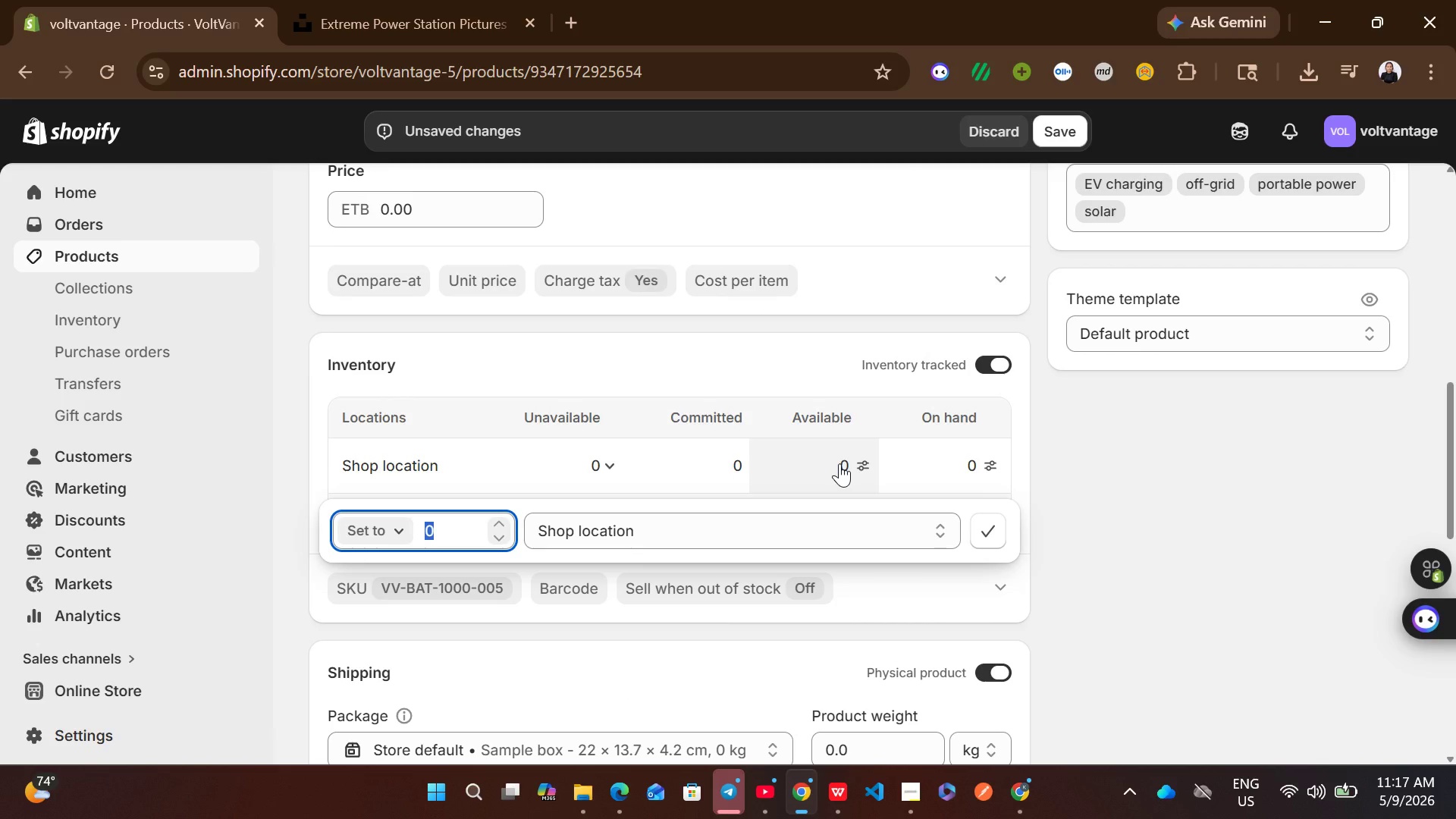 
type(100)
 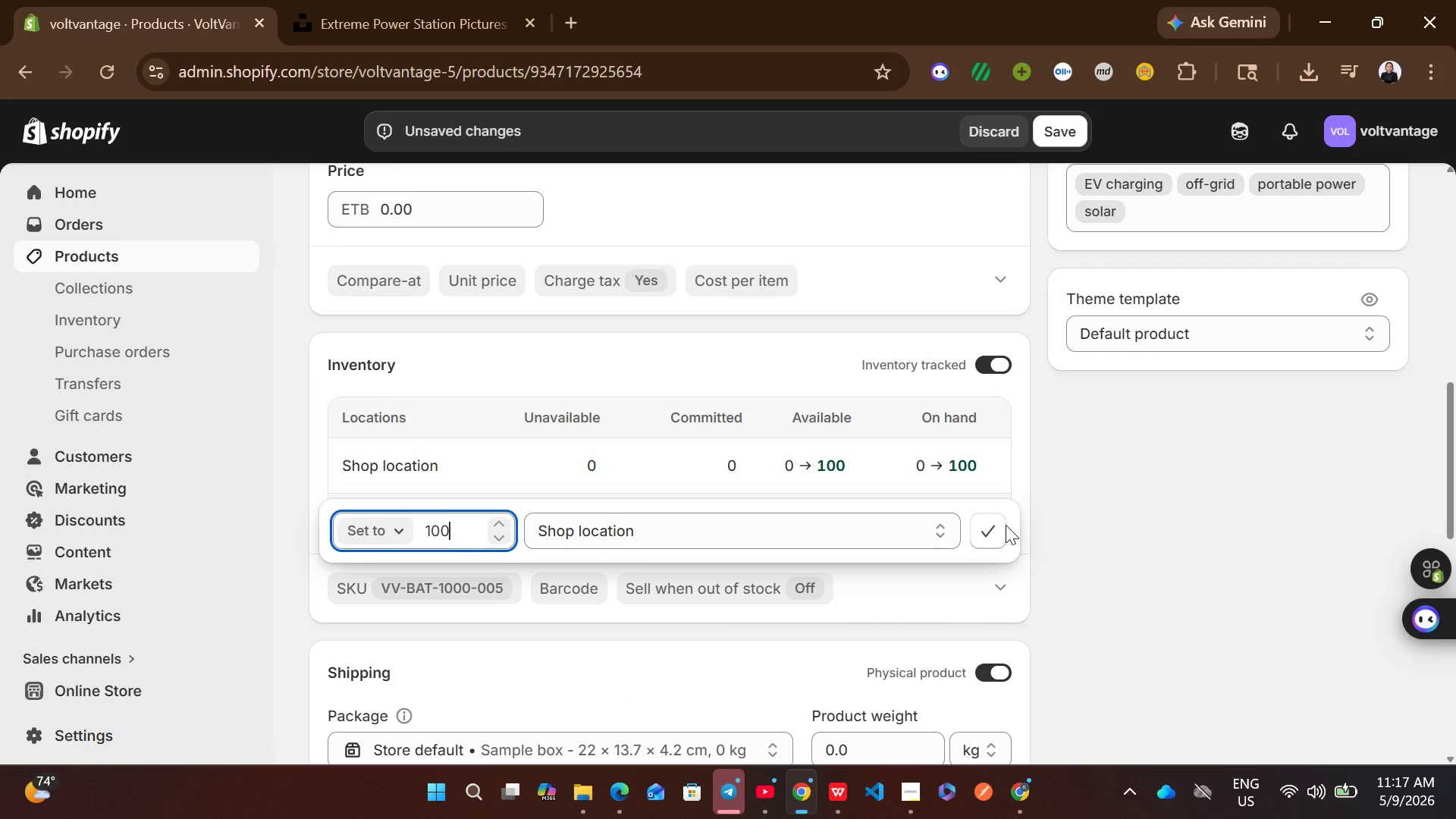 
left_click([984, 519])
 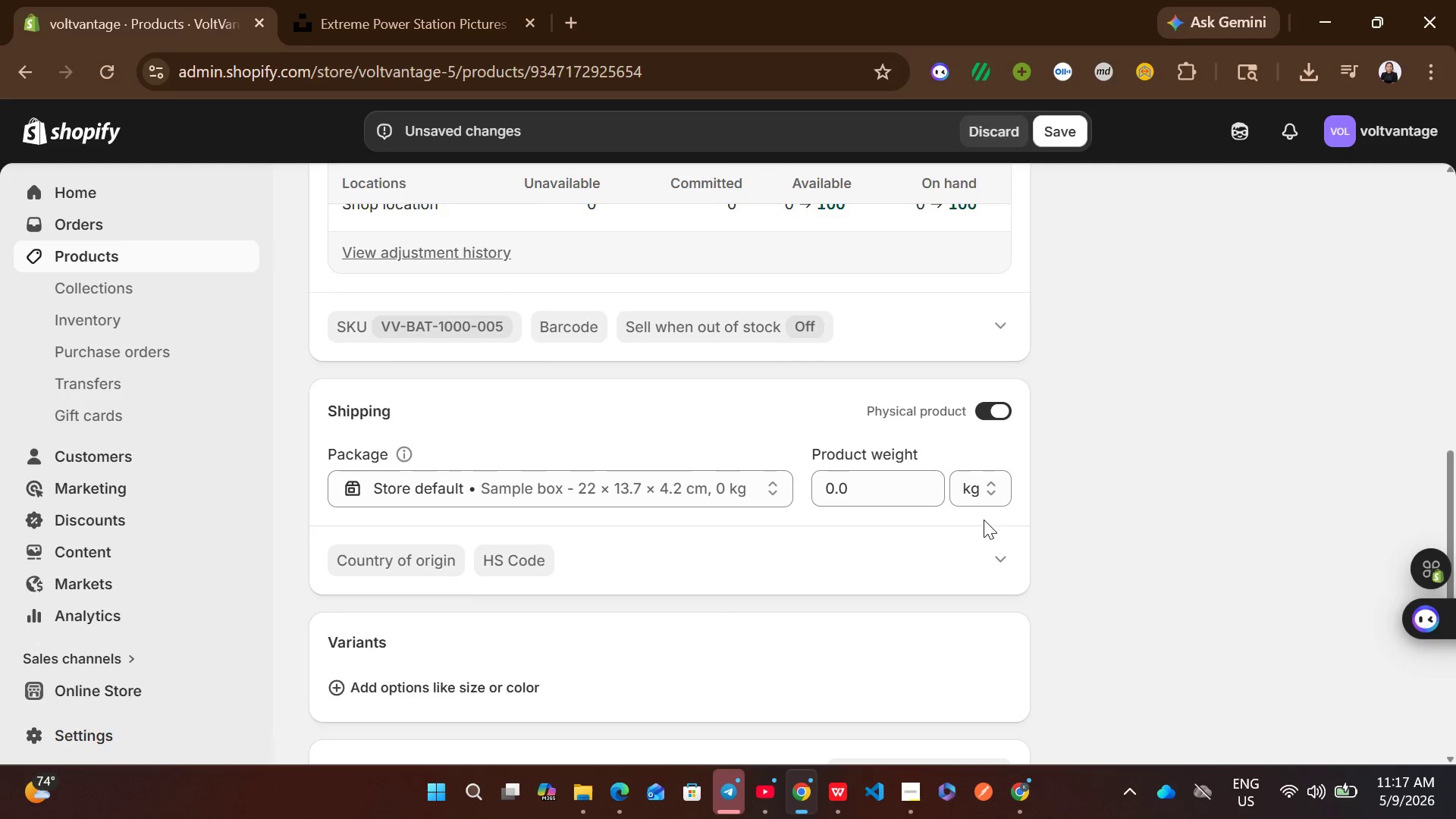 
left_click([892, 504])
 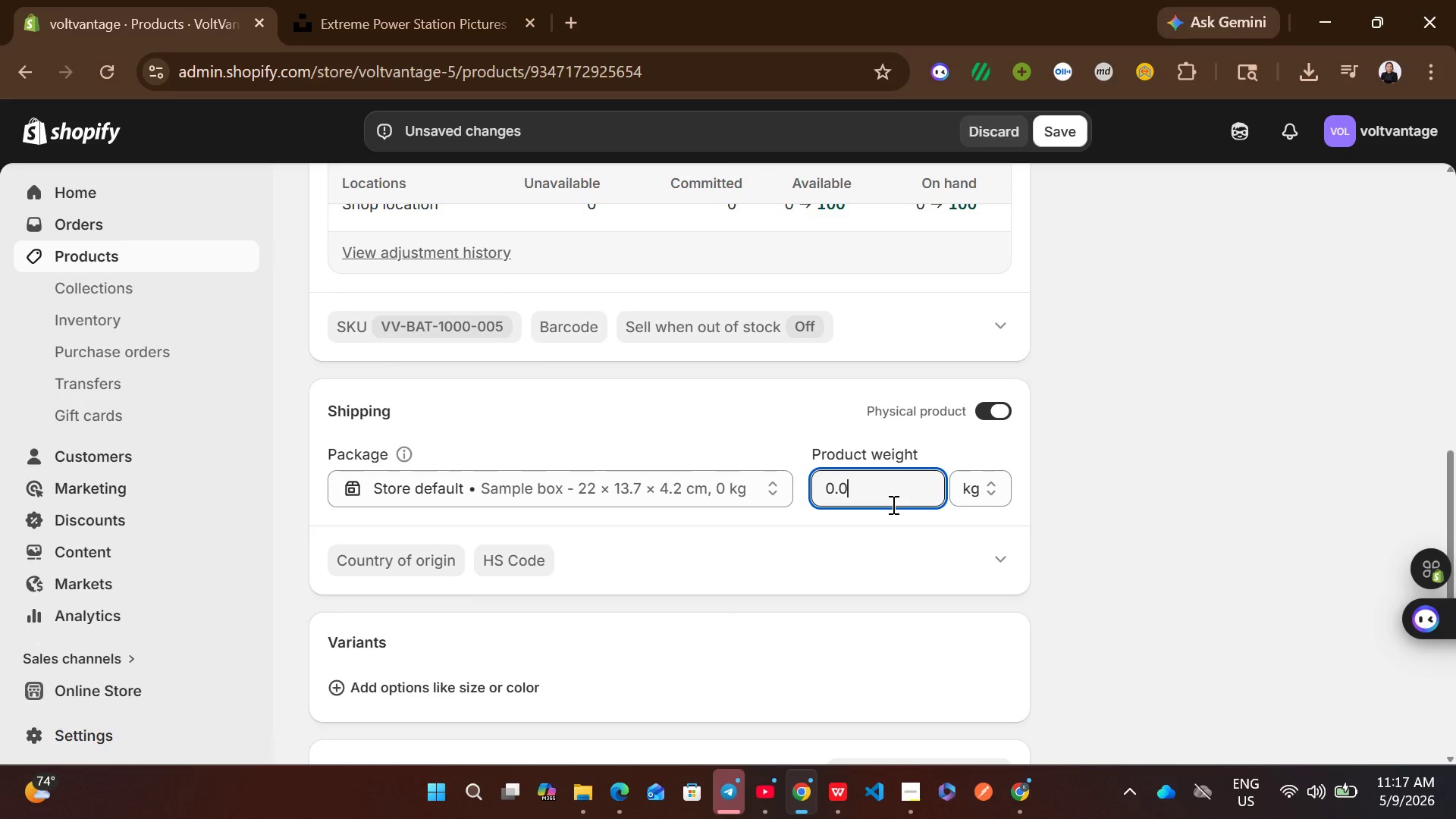 
key(Control+A)
 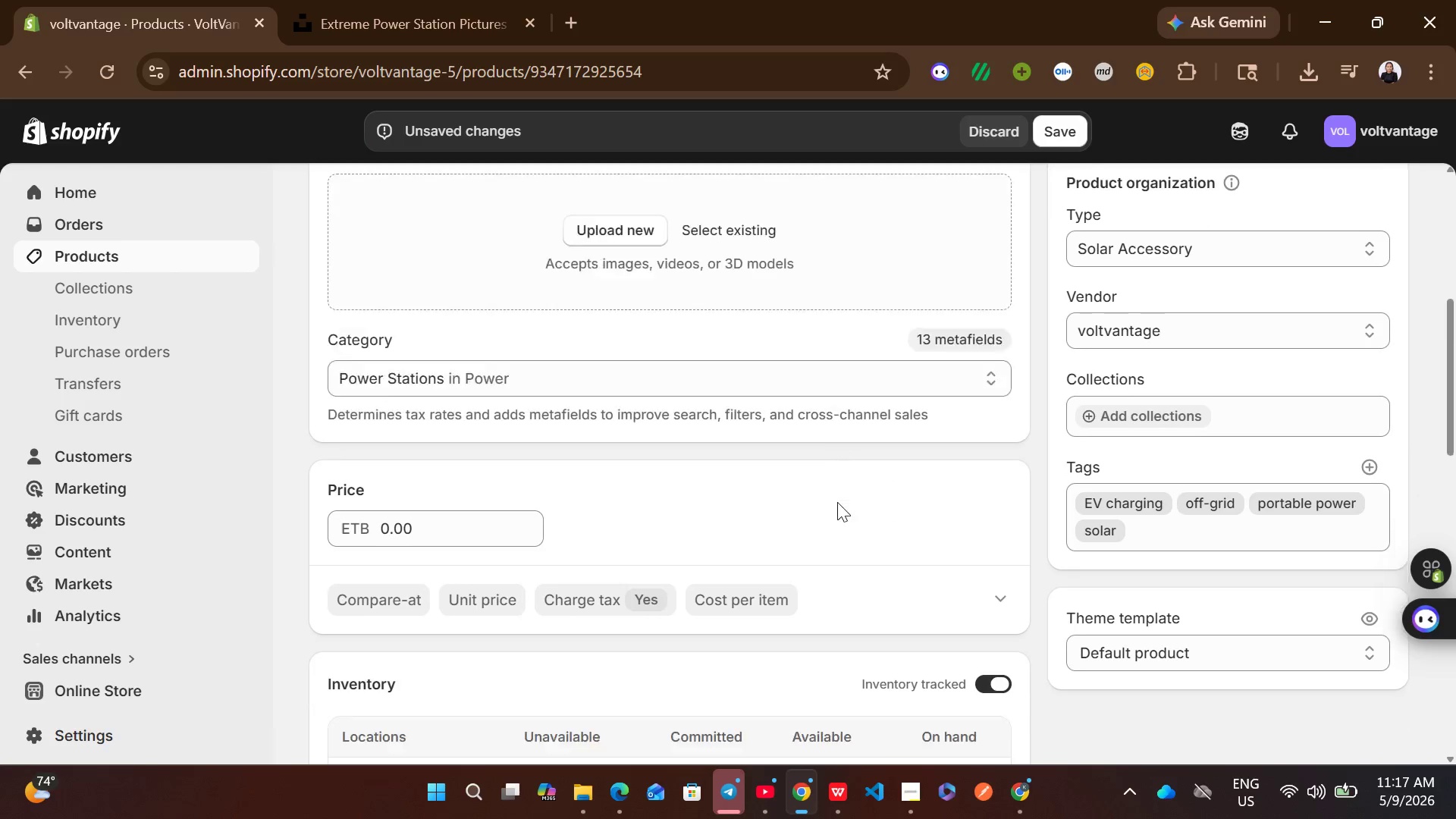 
wait(33.88)
 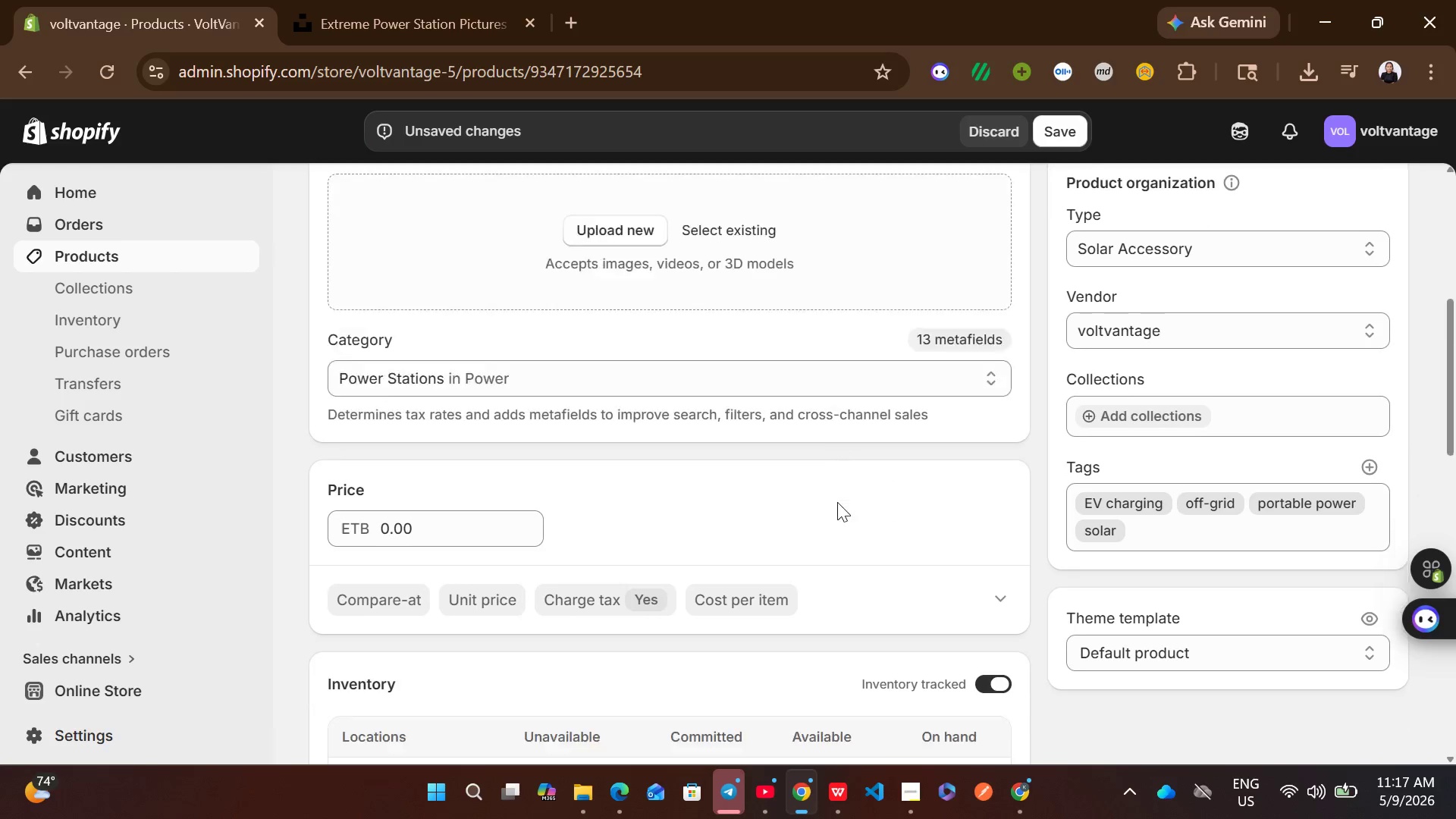 
type(11400)
 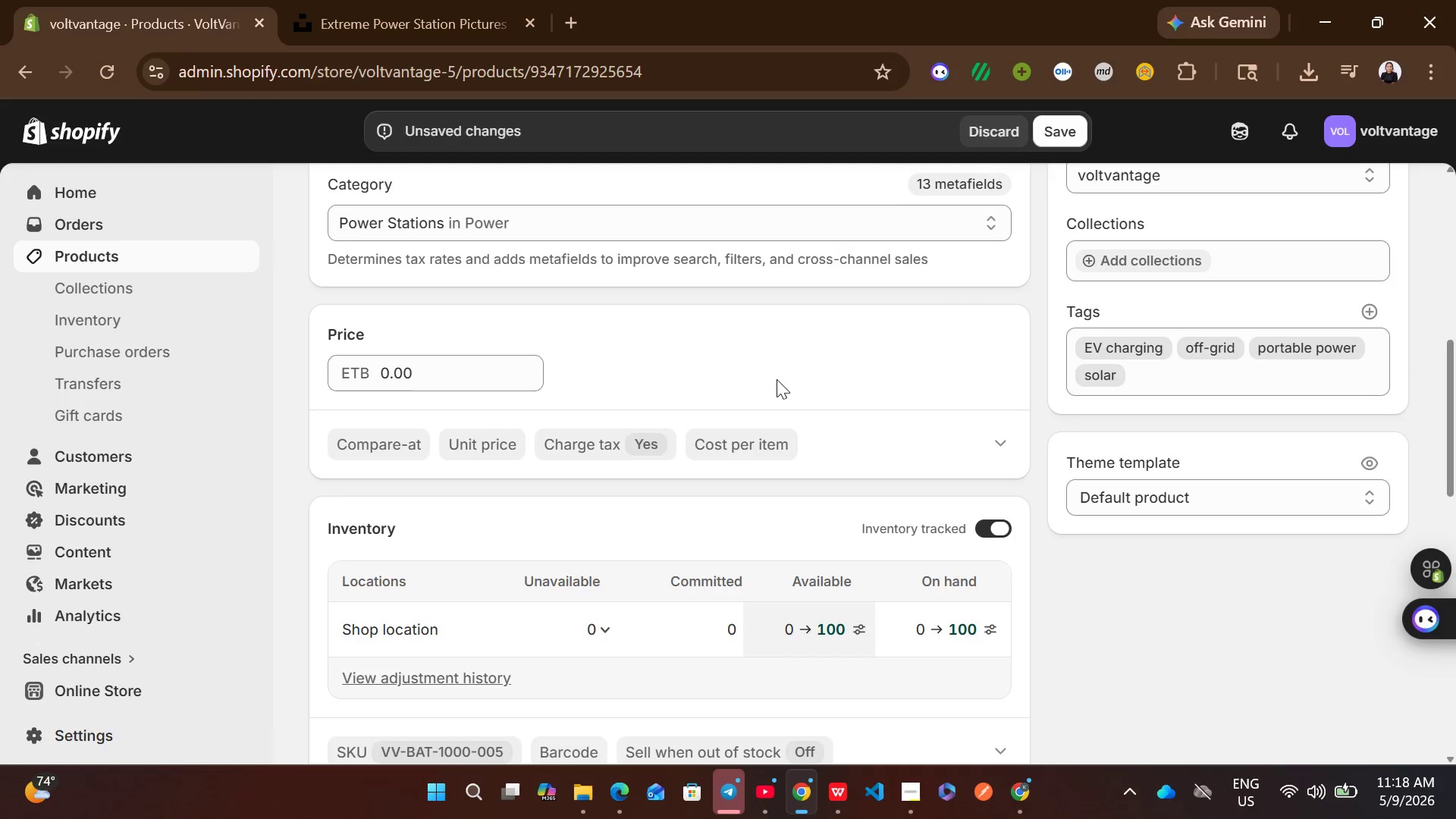 
left_click([497, 387])
 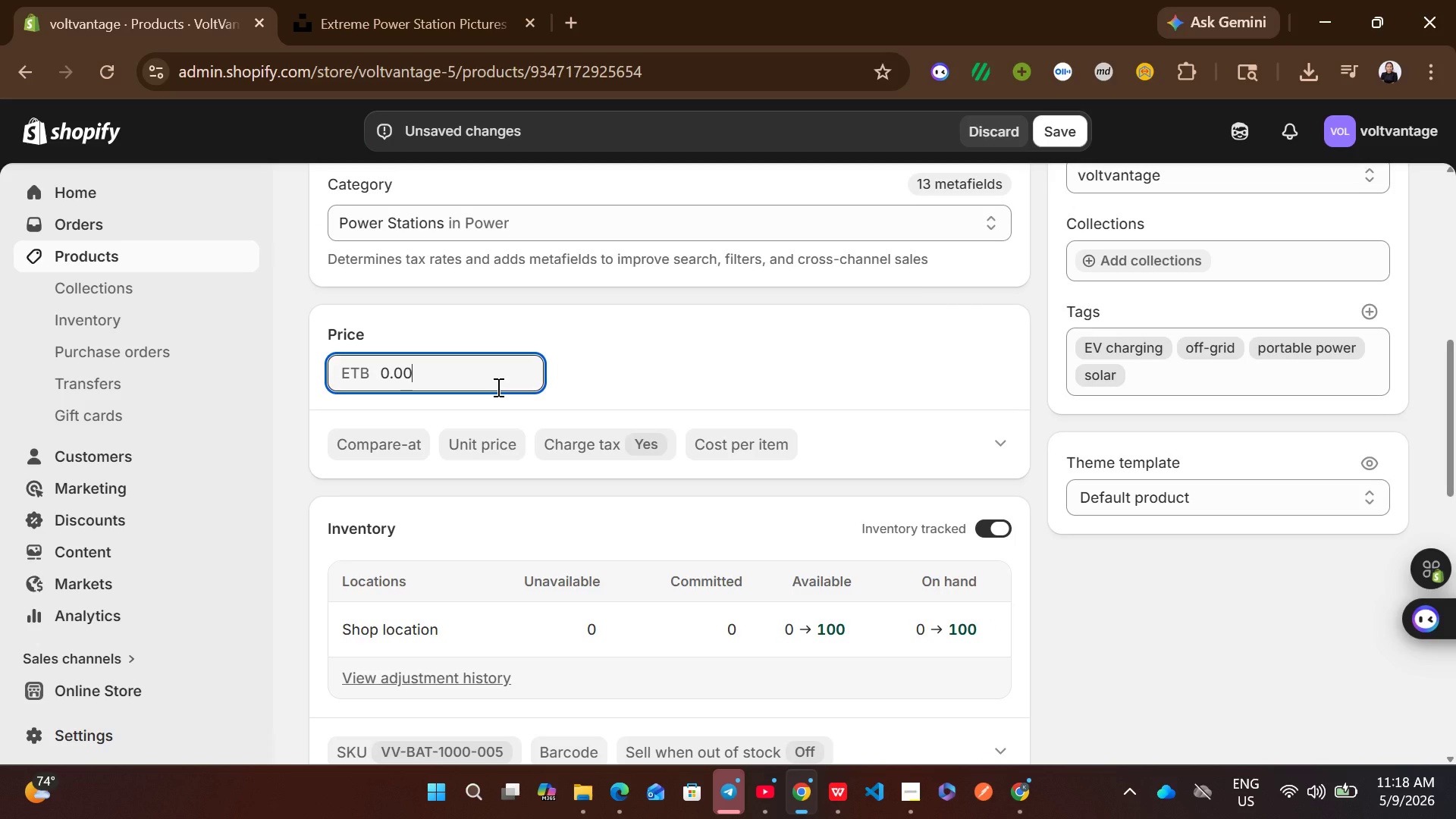 
key(Control+A)
 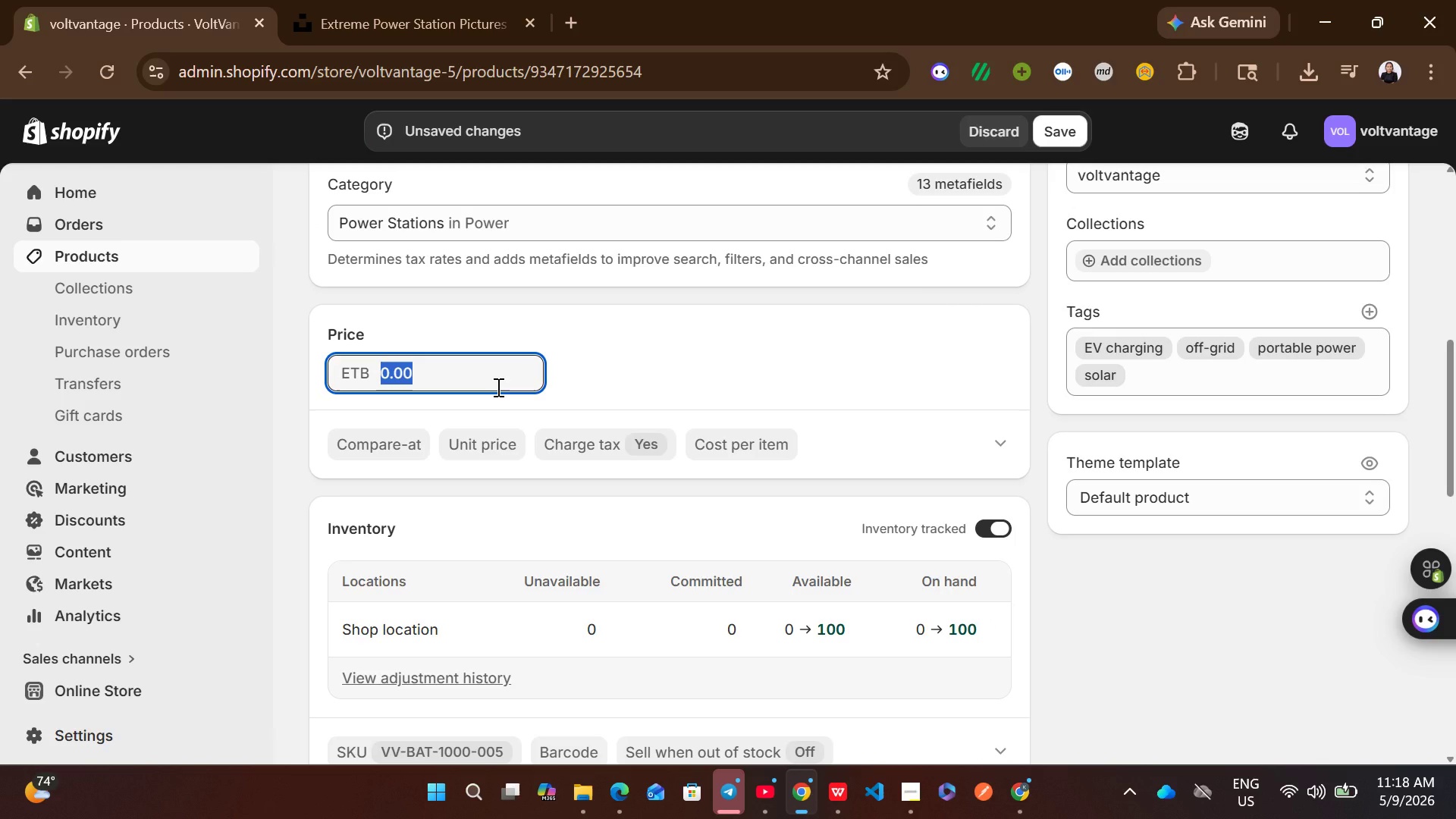 
type(999)
 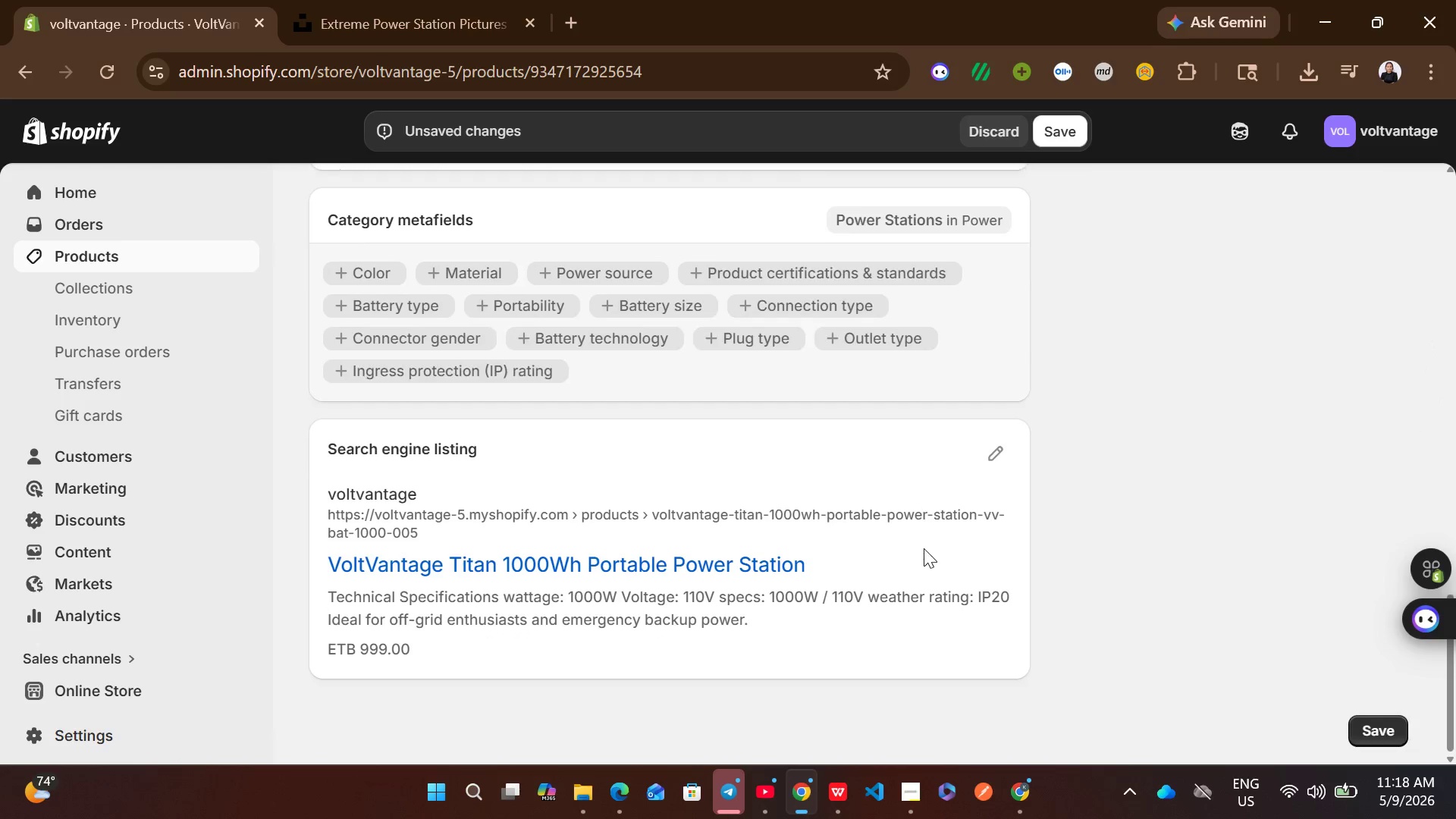 
left_click([984, 444])
 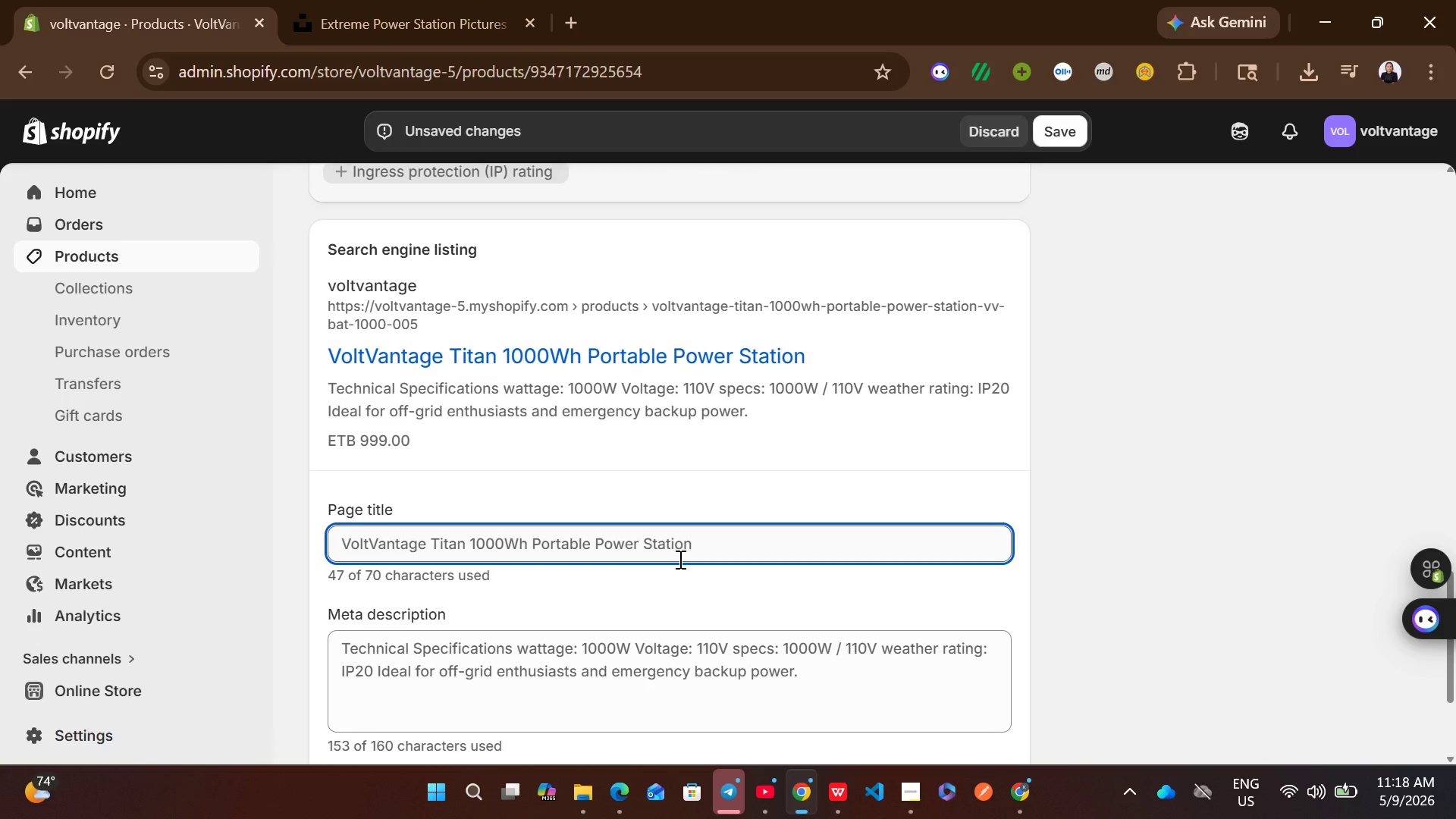 
left_click([612, 579])
 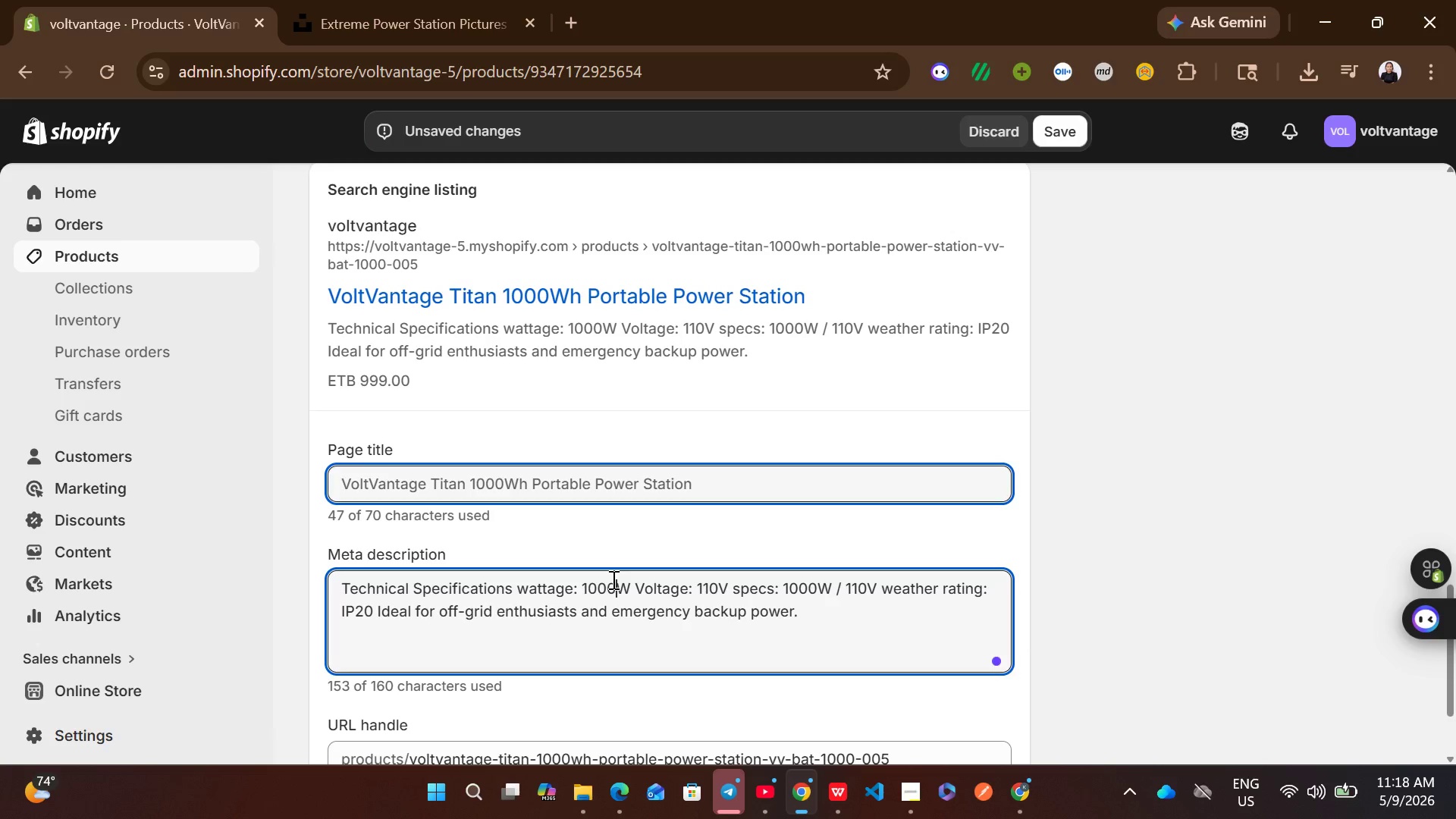 
key(Control+A)
 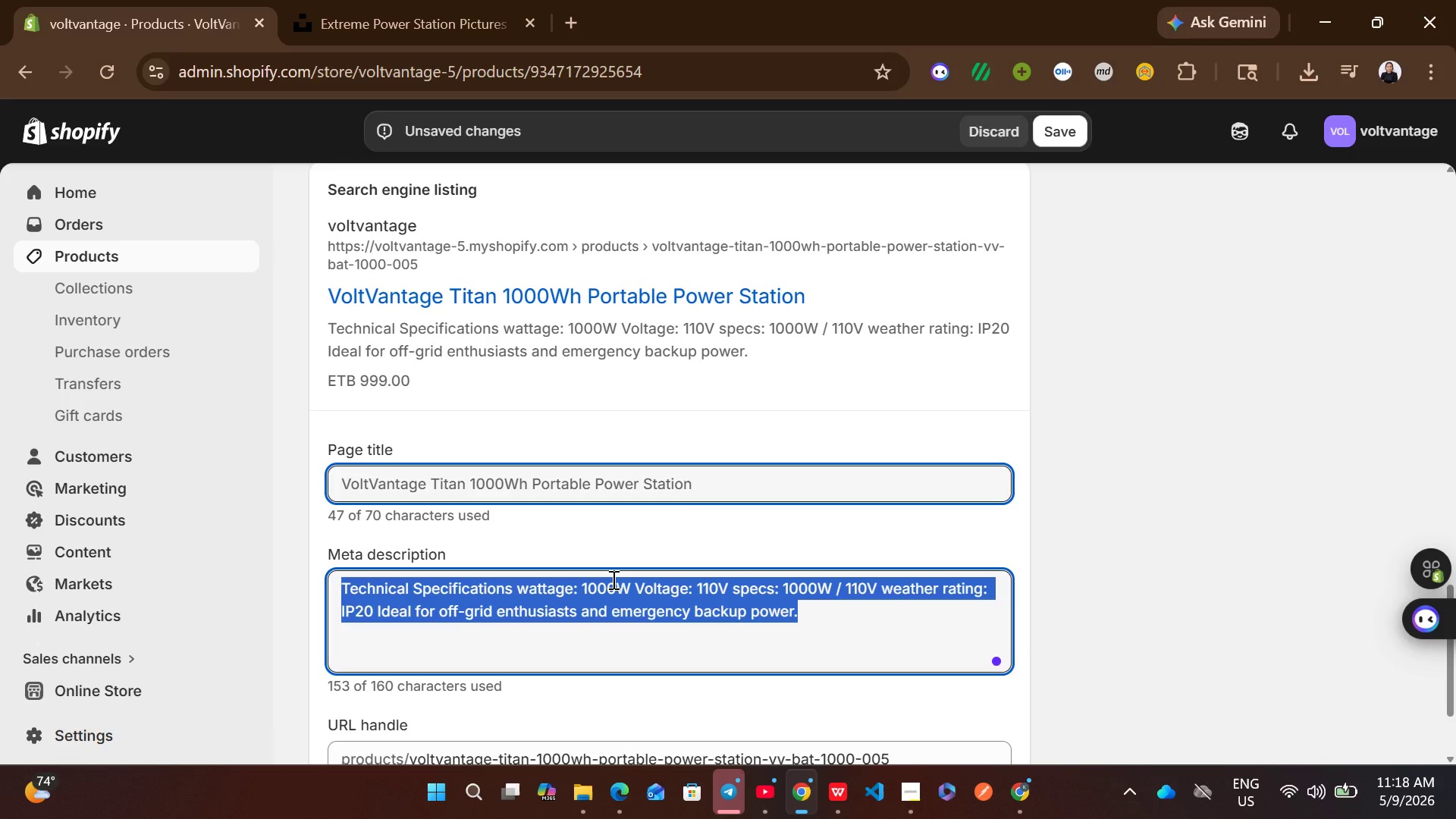 
key(Backspace)
 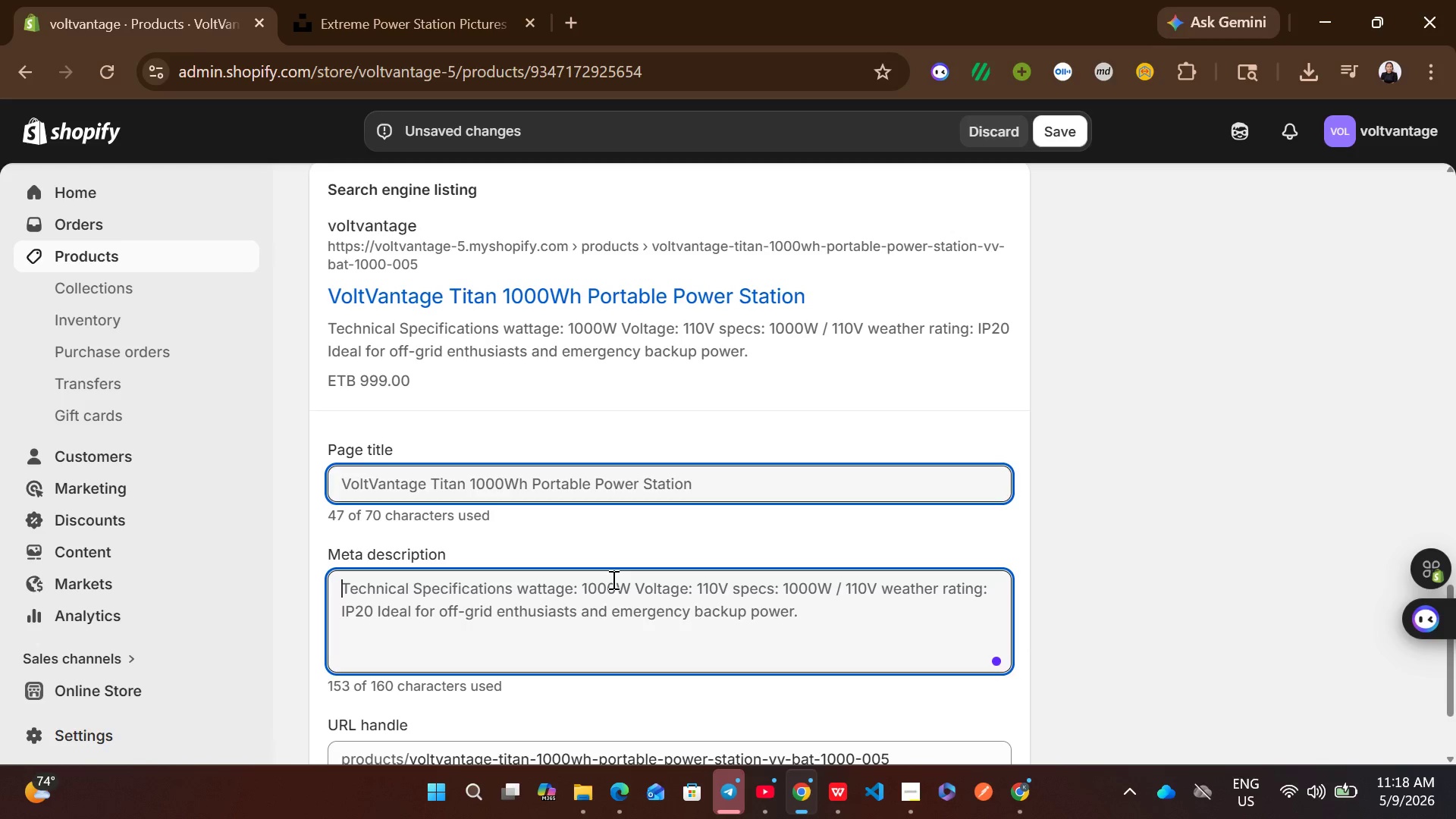 
hold_key(key=ShiftLeft, duration=0.33)
 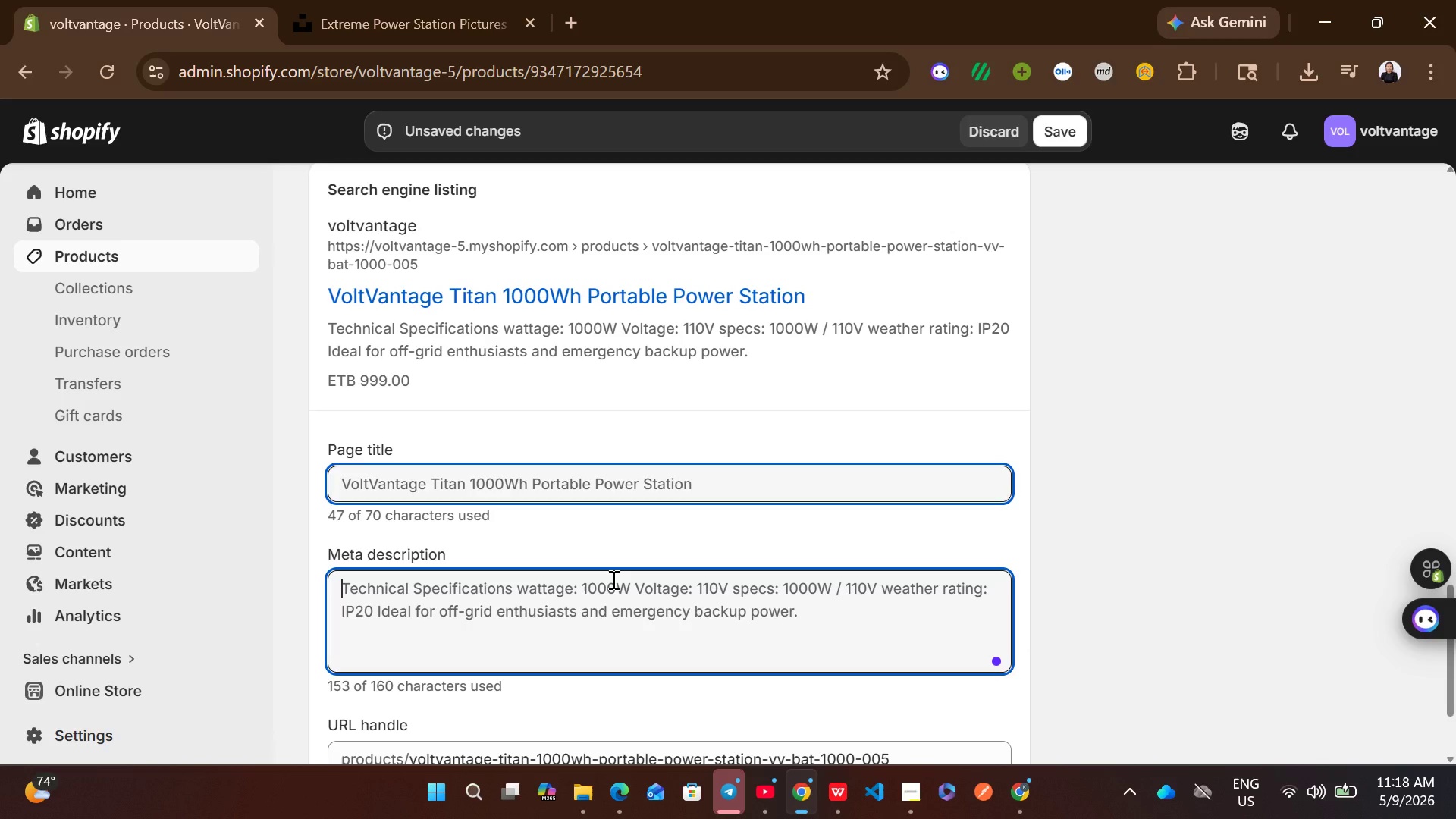 
type(Buy )
 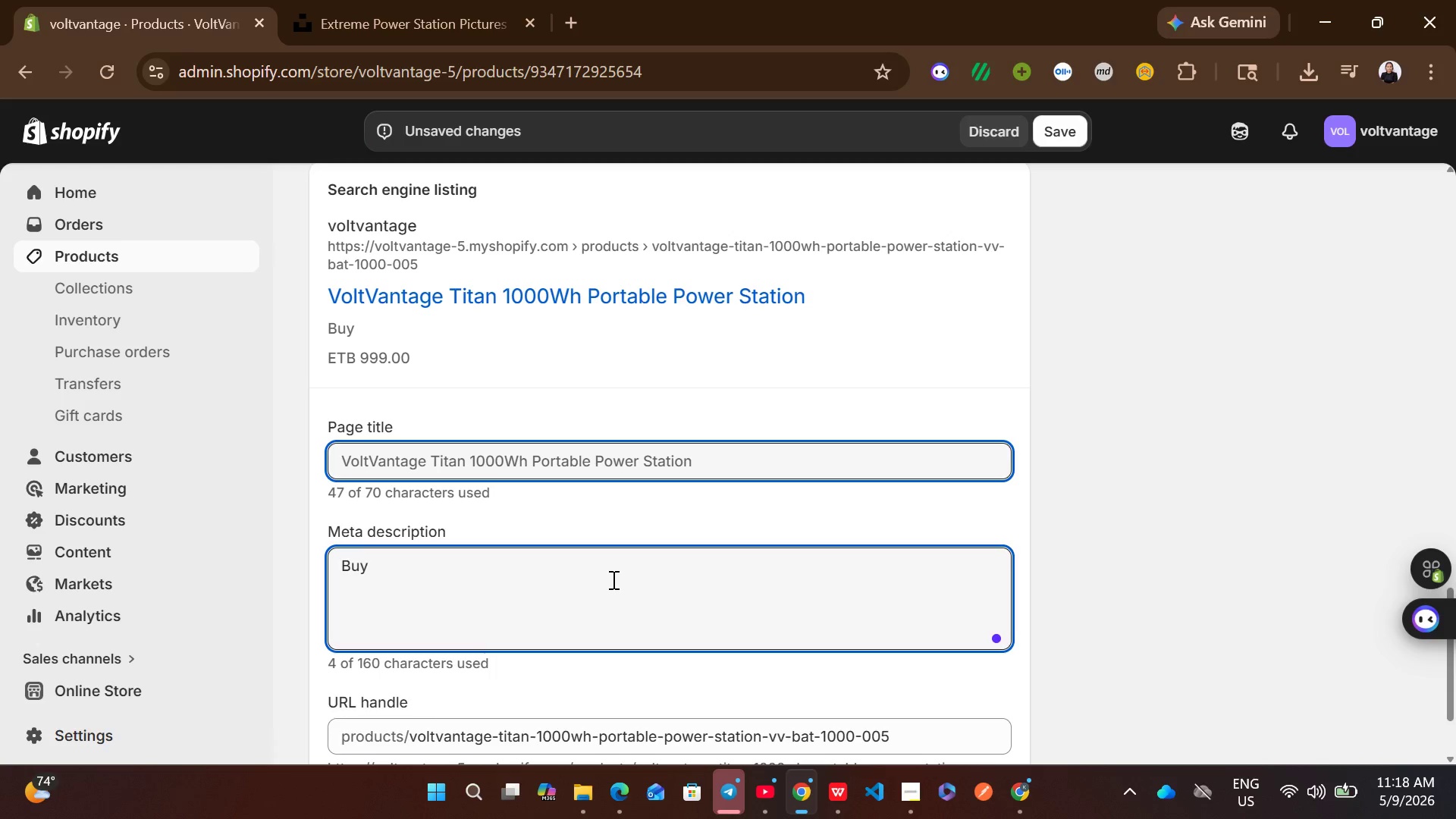 
wait(5.19)
 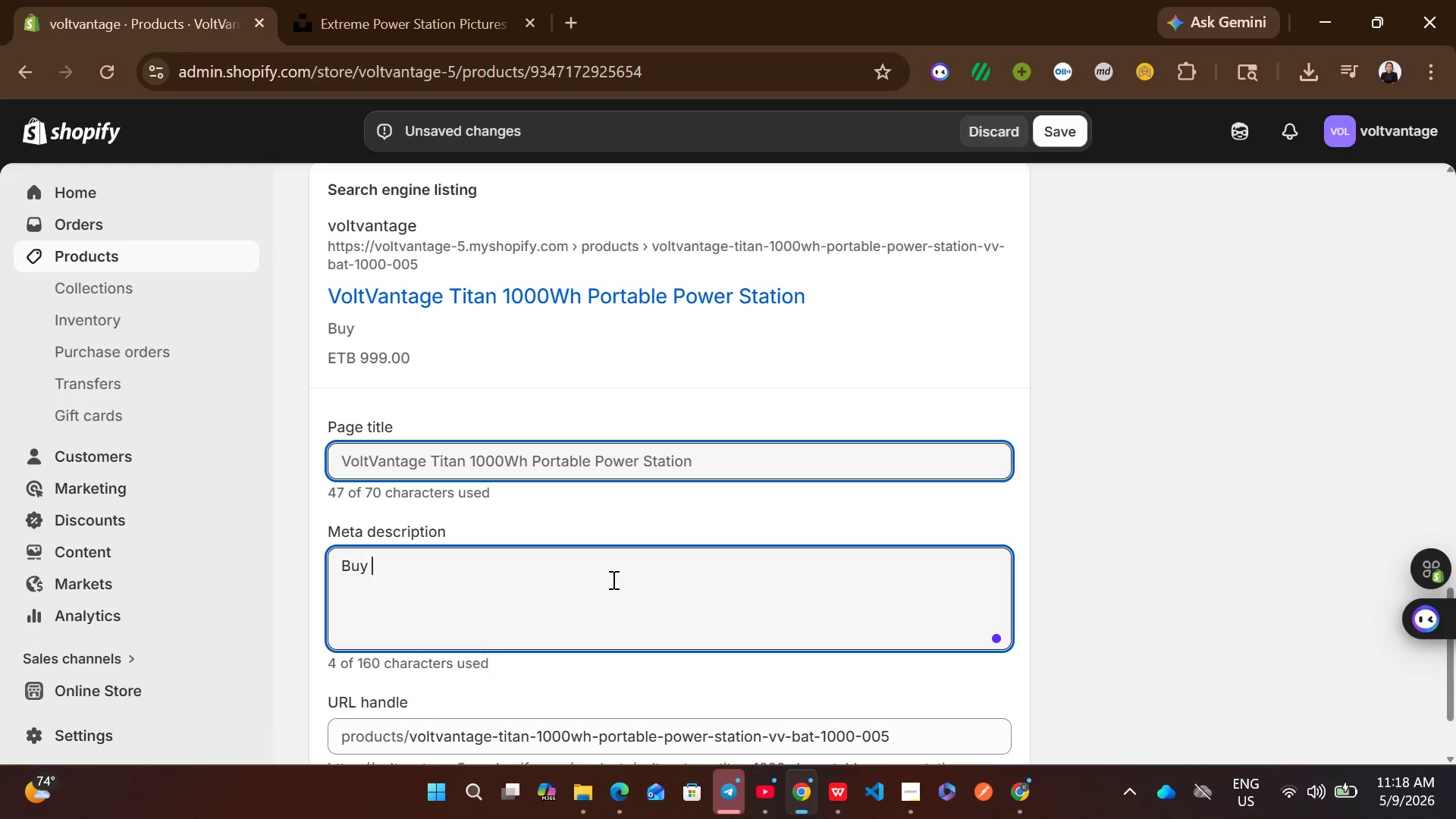 
type(the voltVantage)
 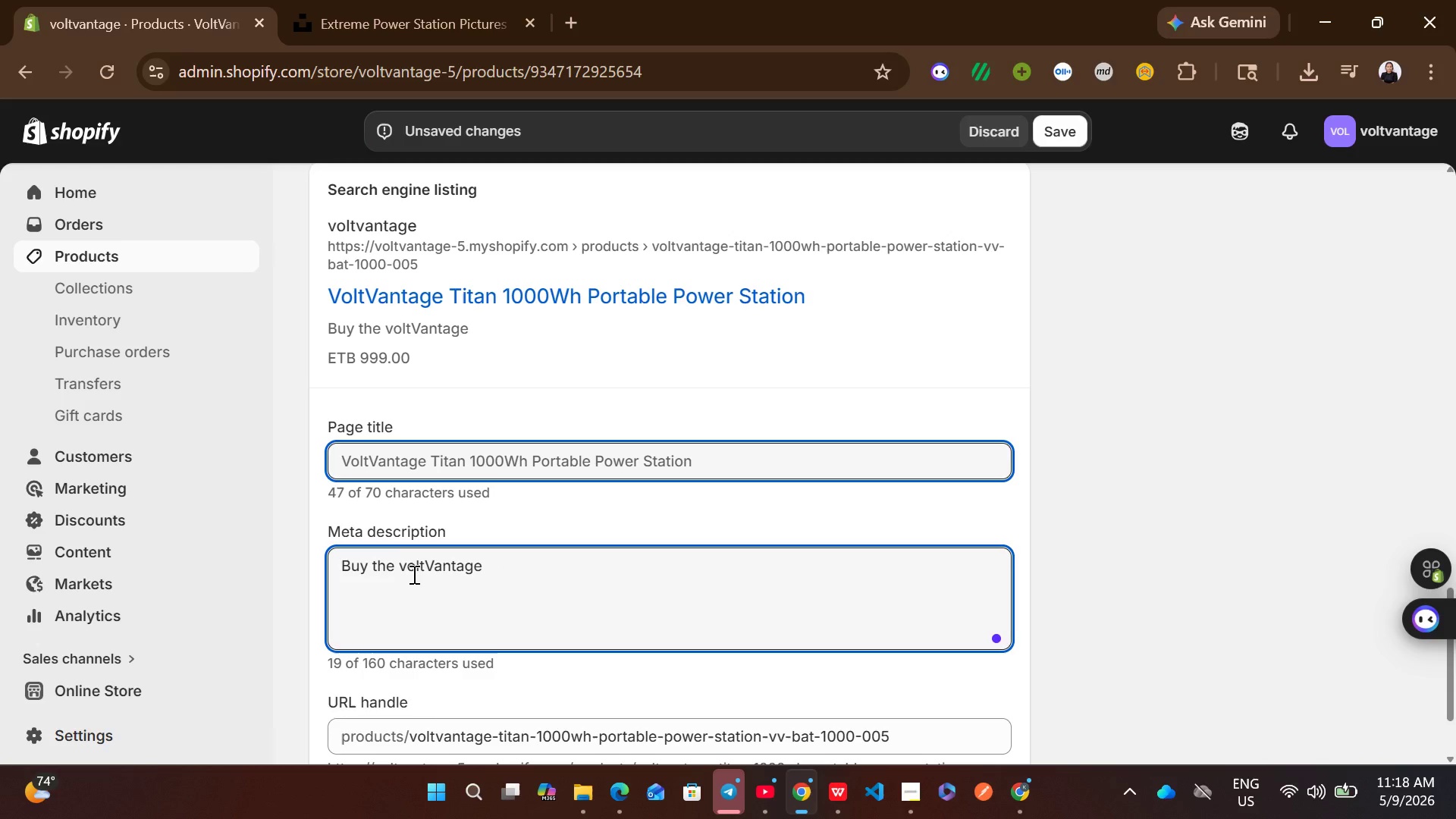 
left_click([403, 571])
 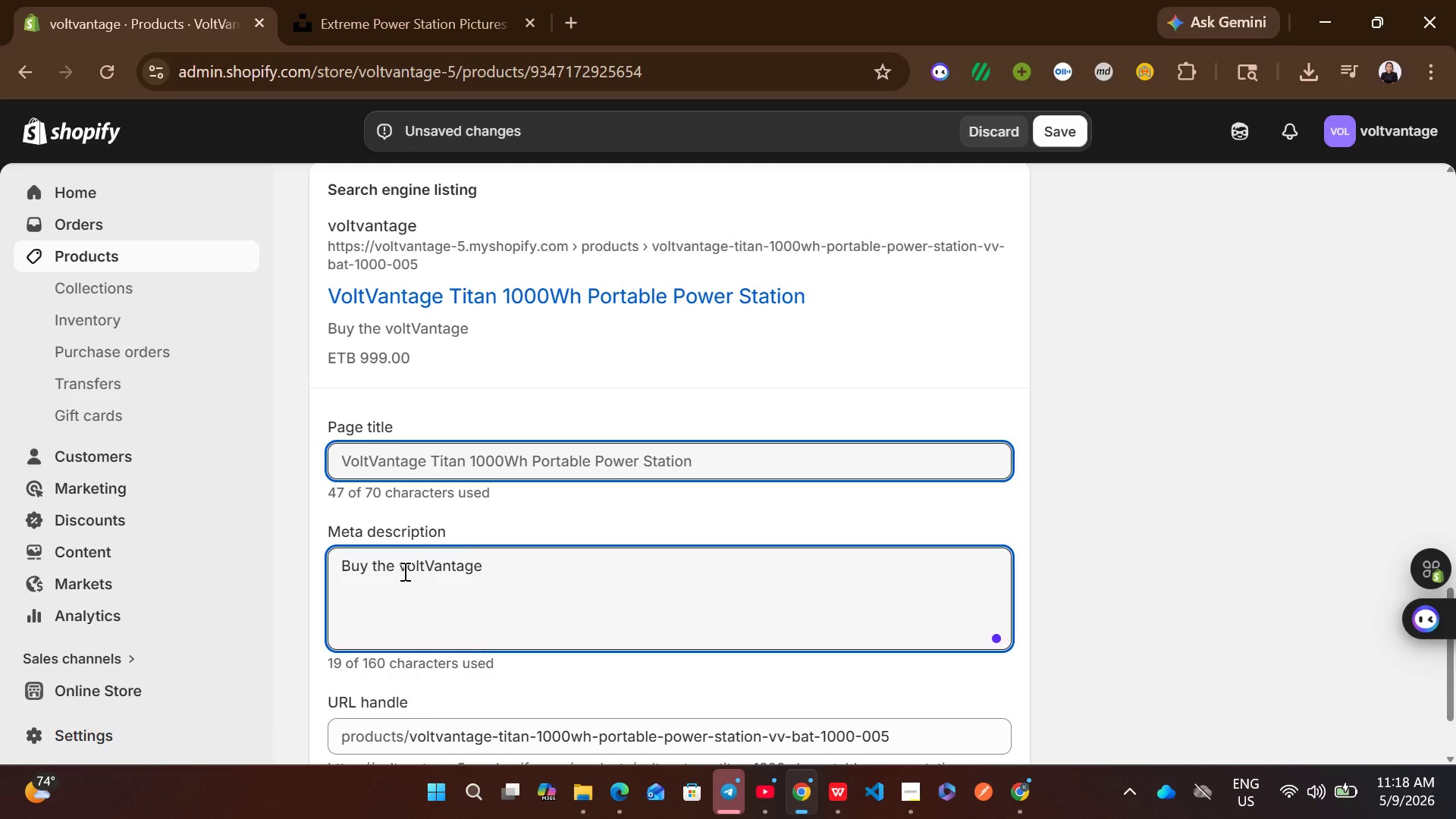 
key(Backspace)
 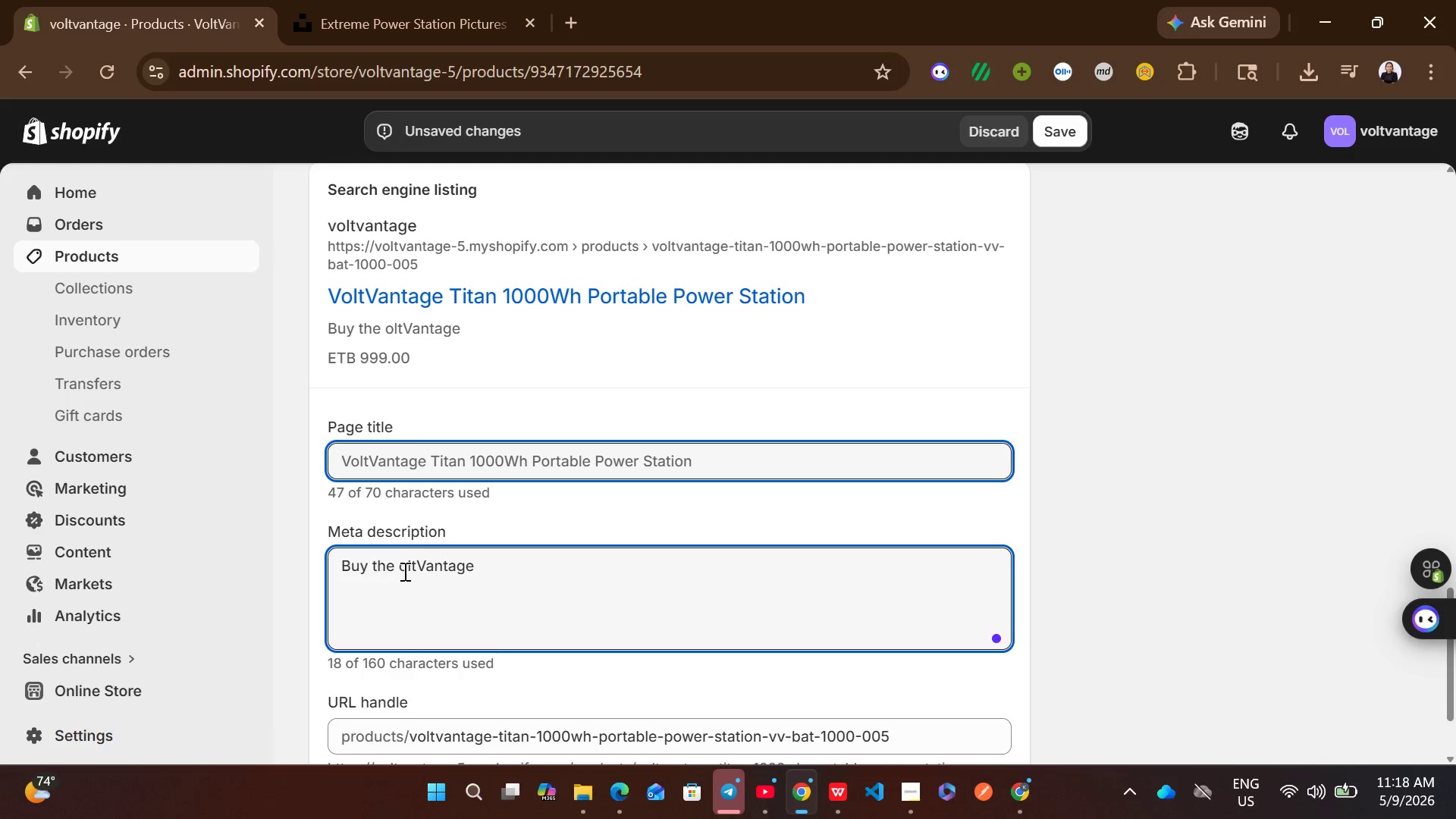 
key(Shift+V)
 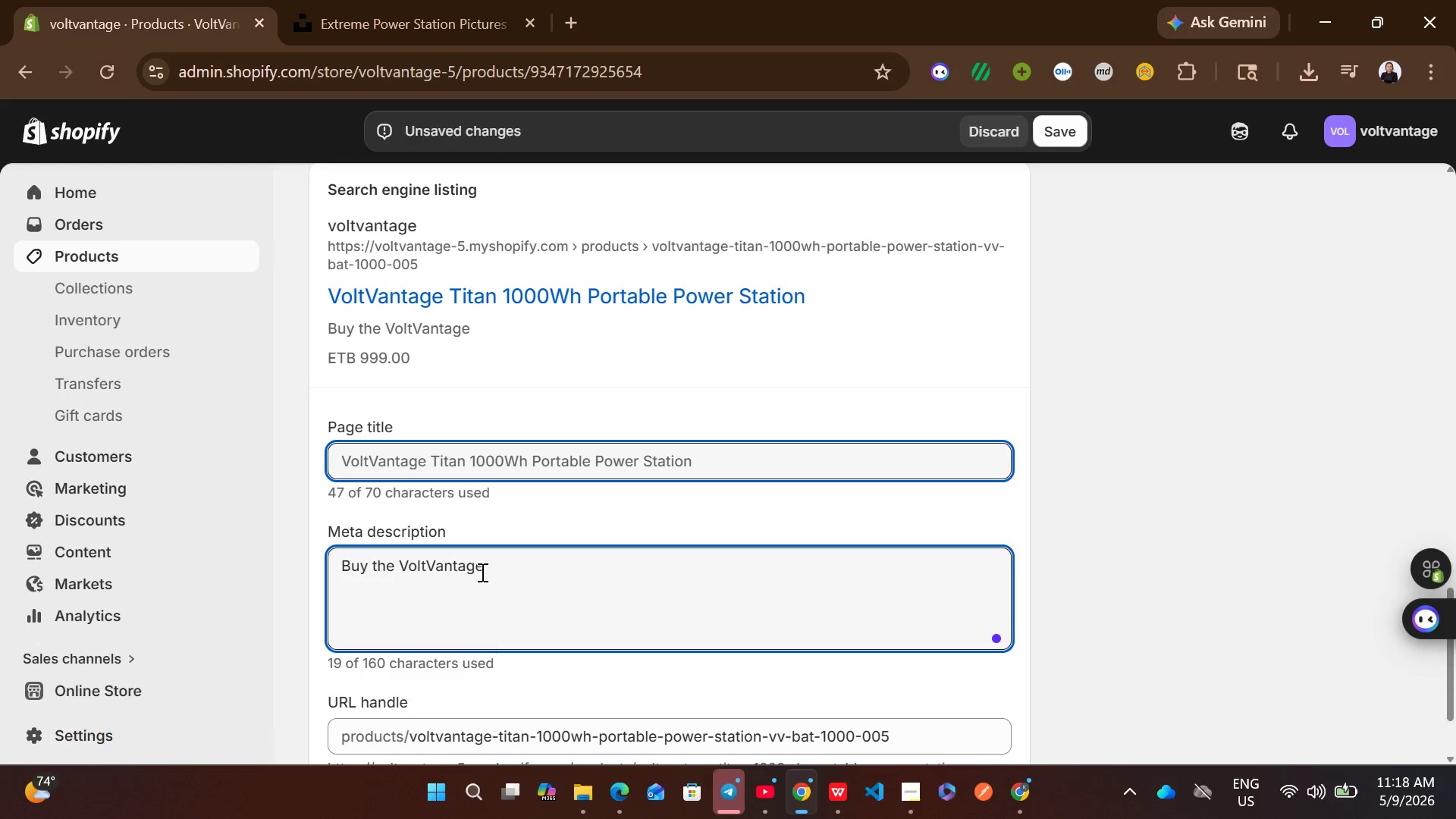 
left_click([508, 570])
 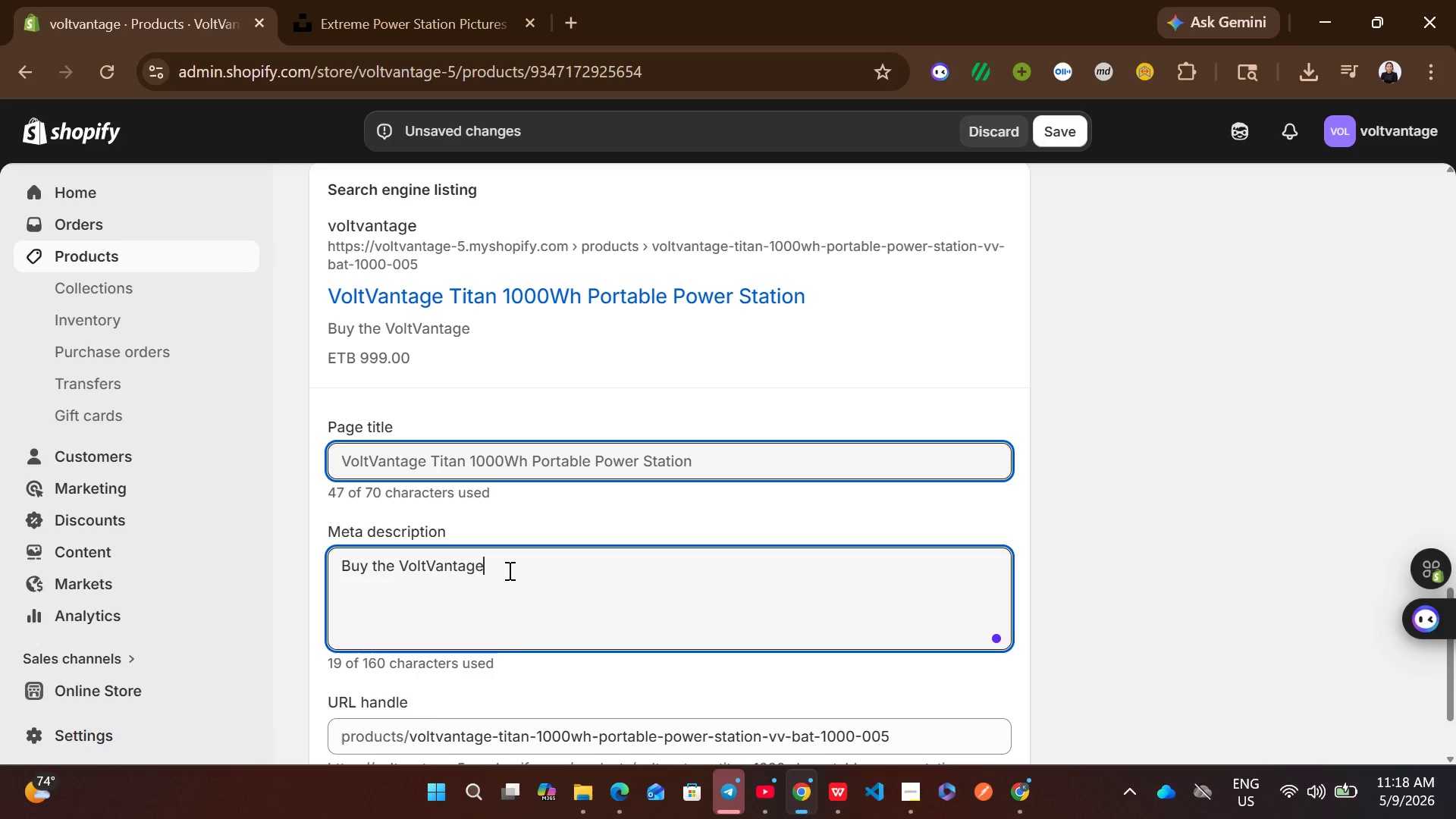 
type( Titan 1000Wv)
key(Backspace)
type(h portable power stations. 1000W capacity i)
key(Backspace)
type(with IP20 rating. Perfect for Van life )
key(Backspace)
type(, emergency)
 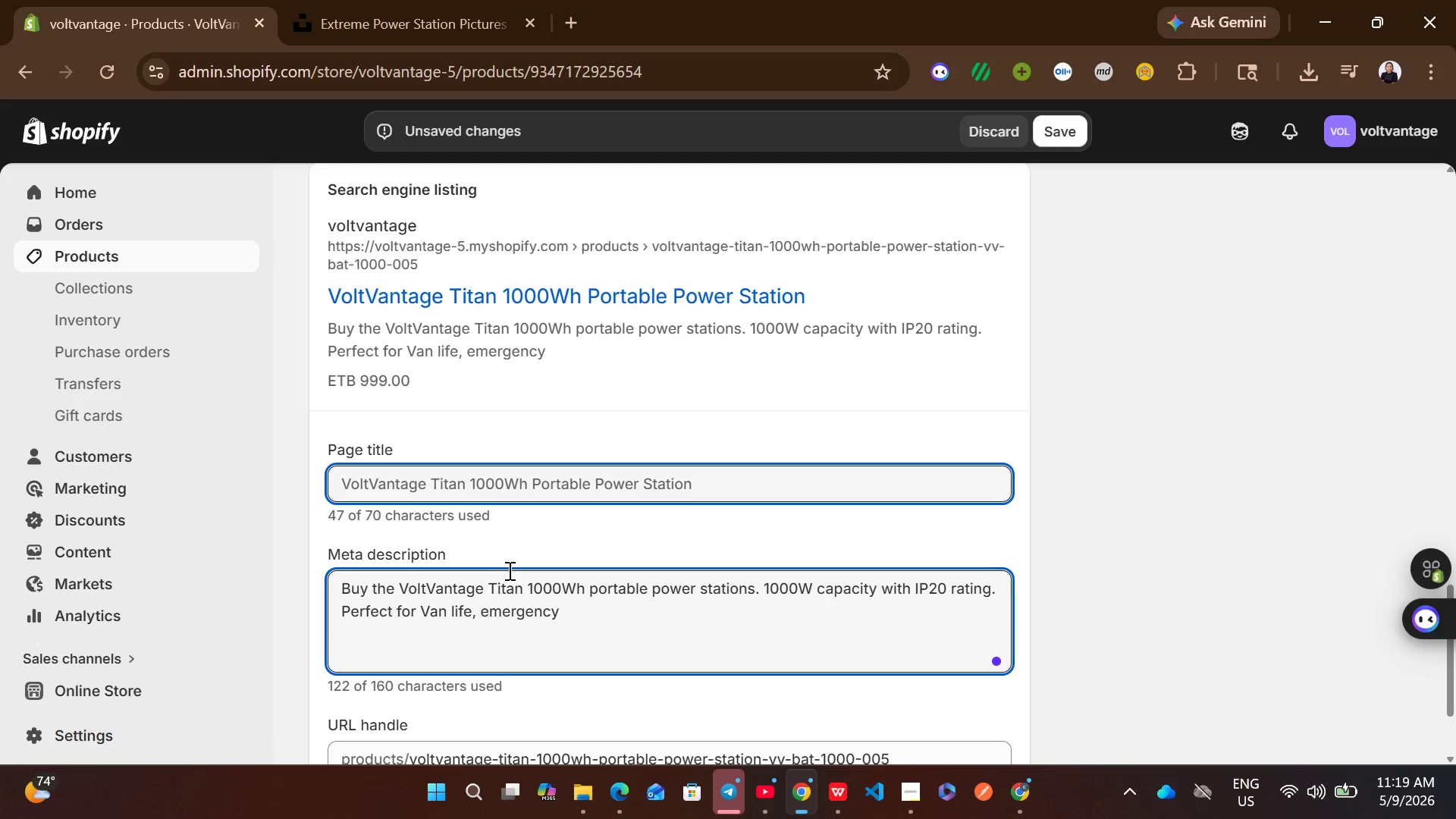 
wait(8.56)
 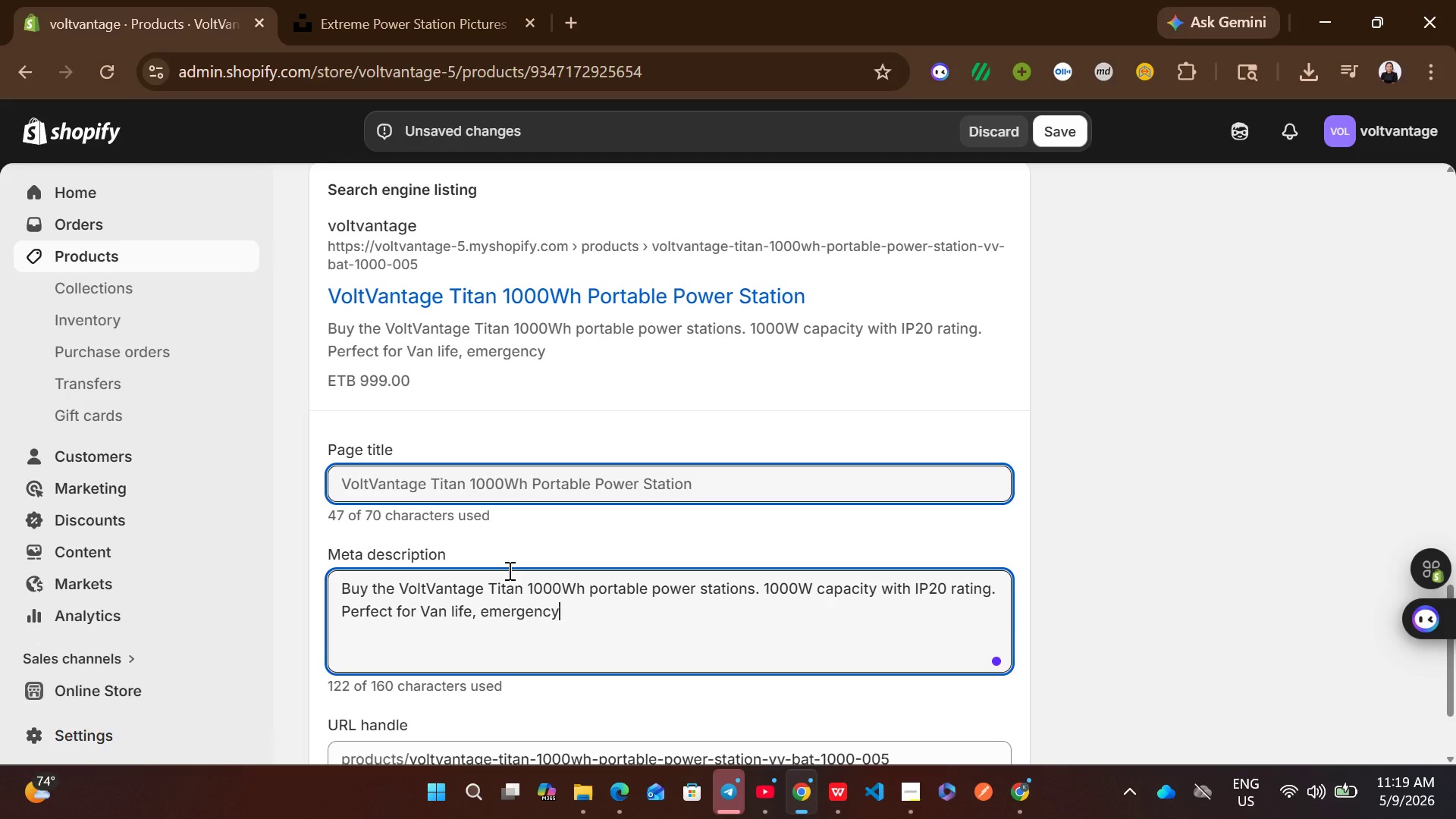 
type( EV backup )
key(Backspace)
type(, and off-grid power.)
 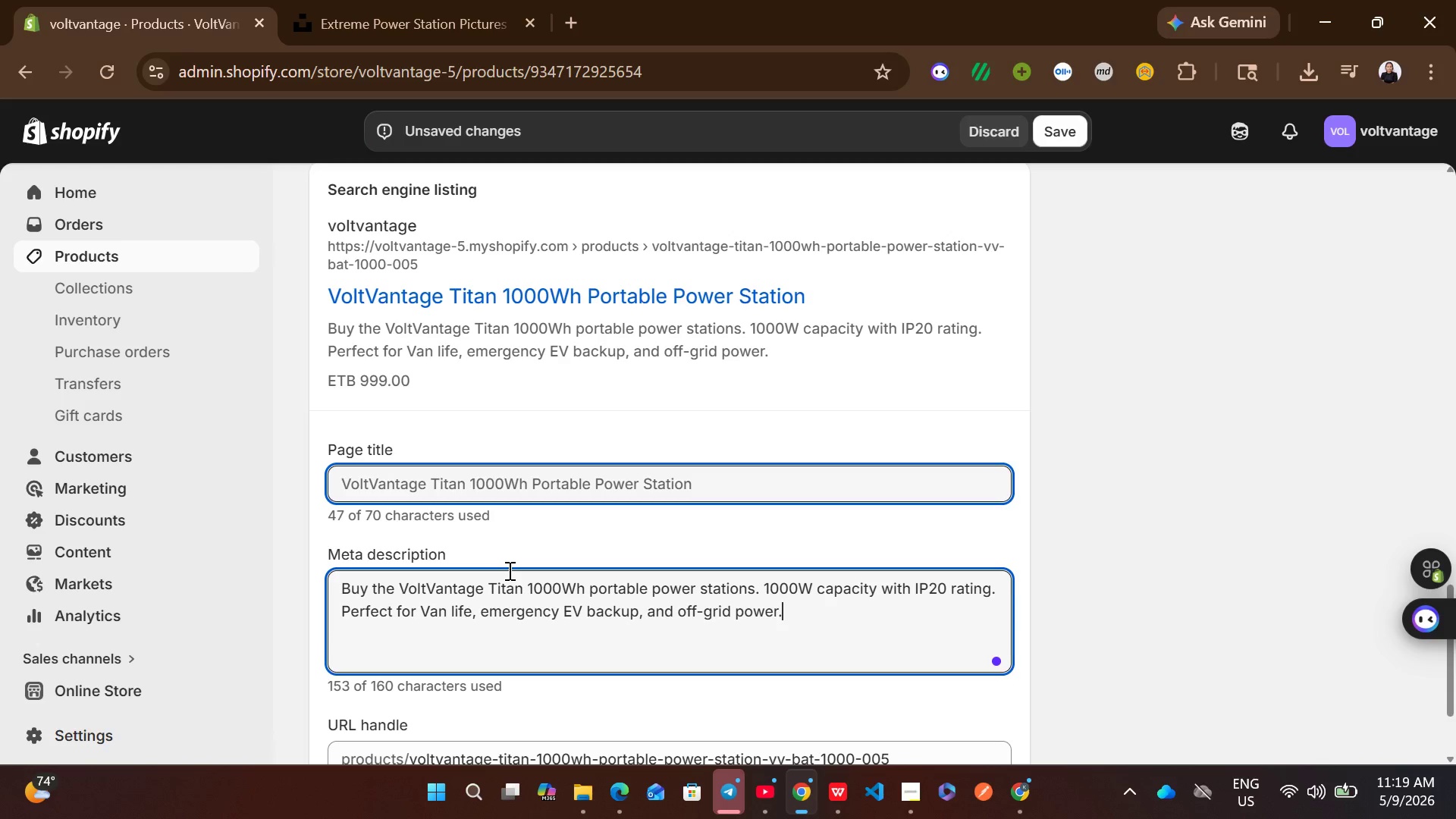 
wait(48.84)
 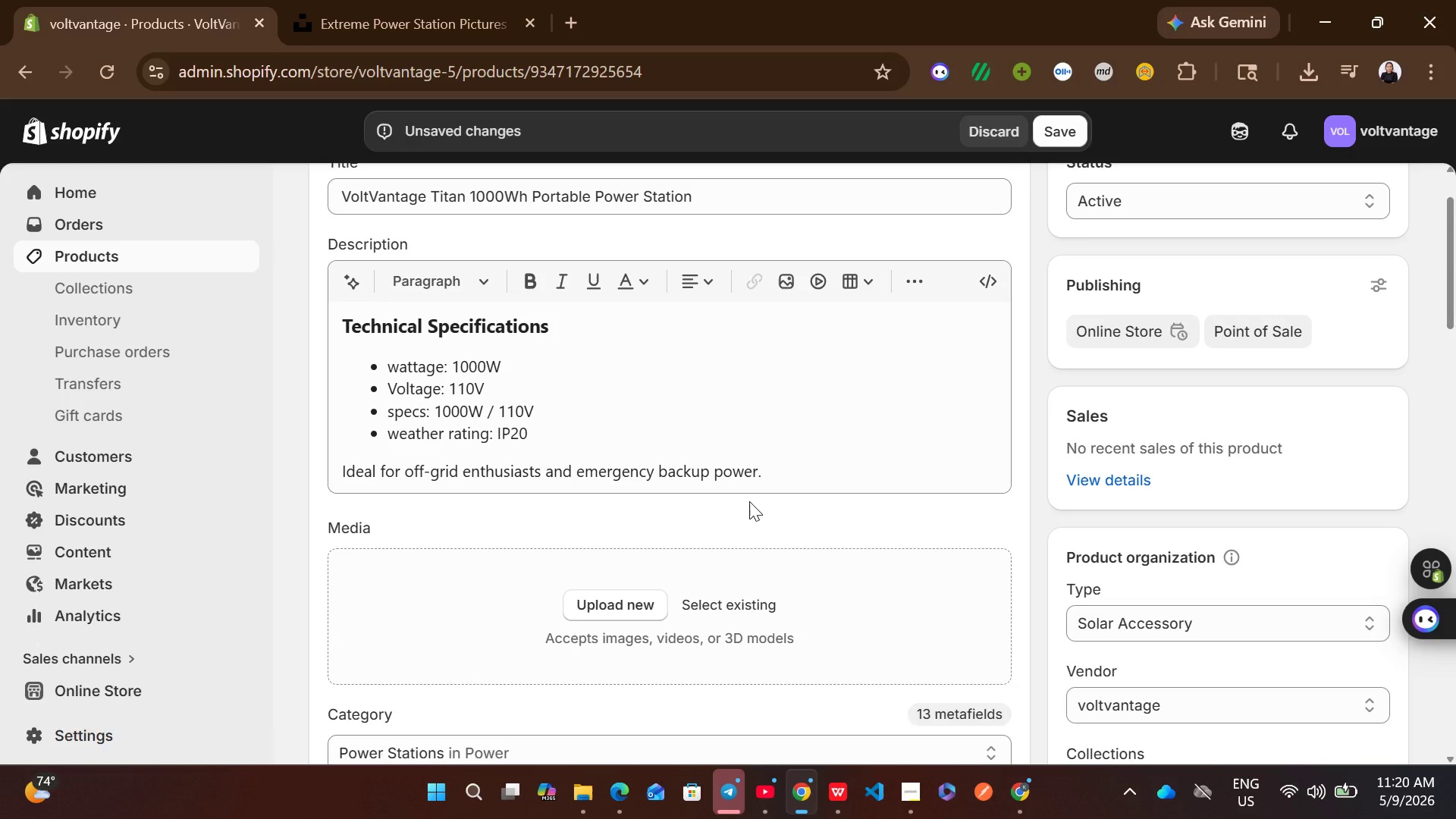 
left_click([717, 294])
 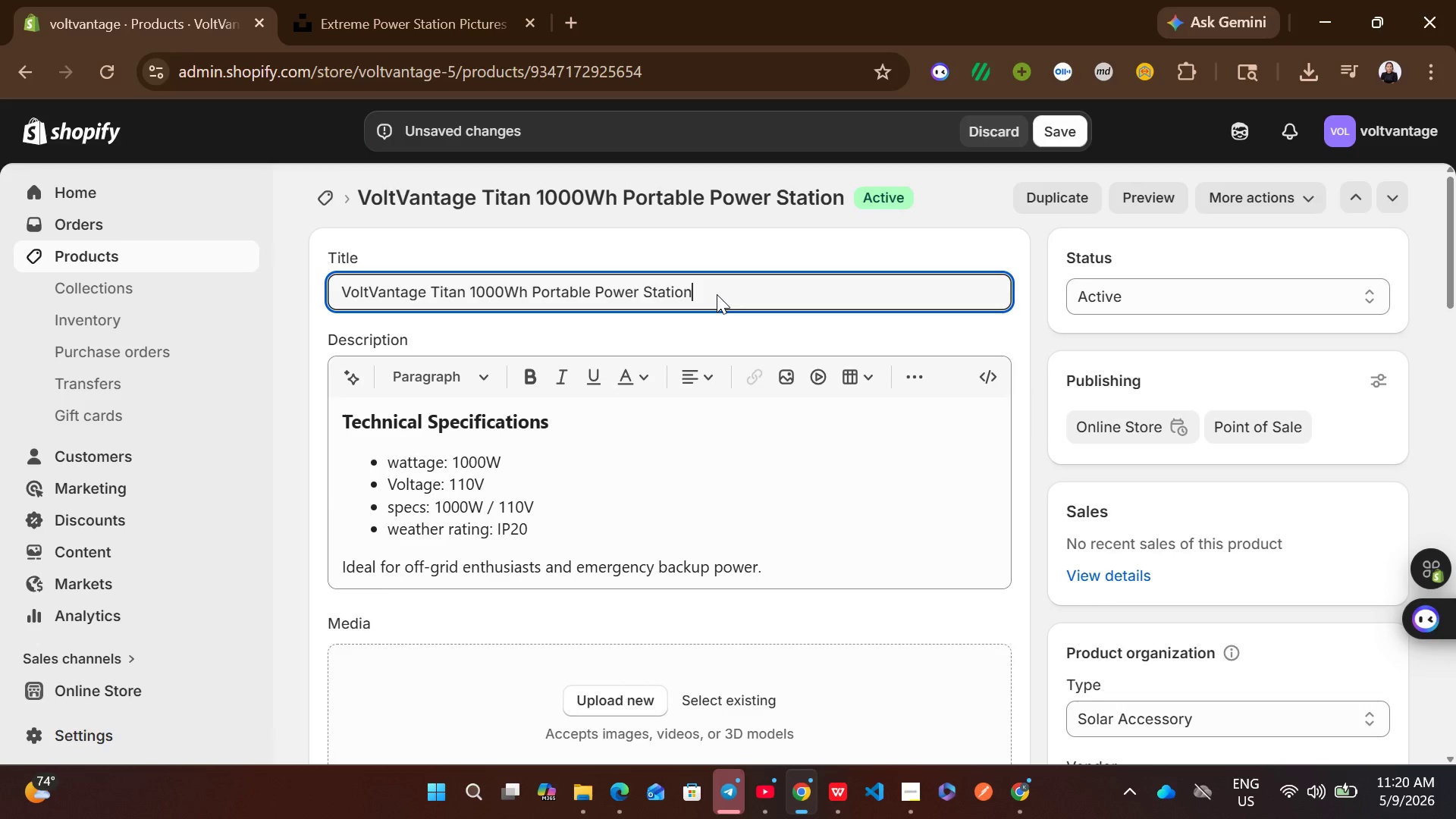 
key(Control+A)
 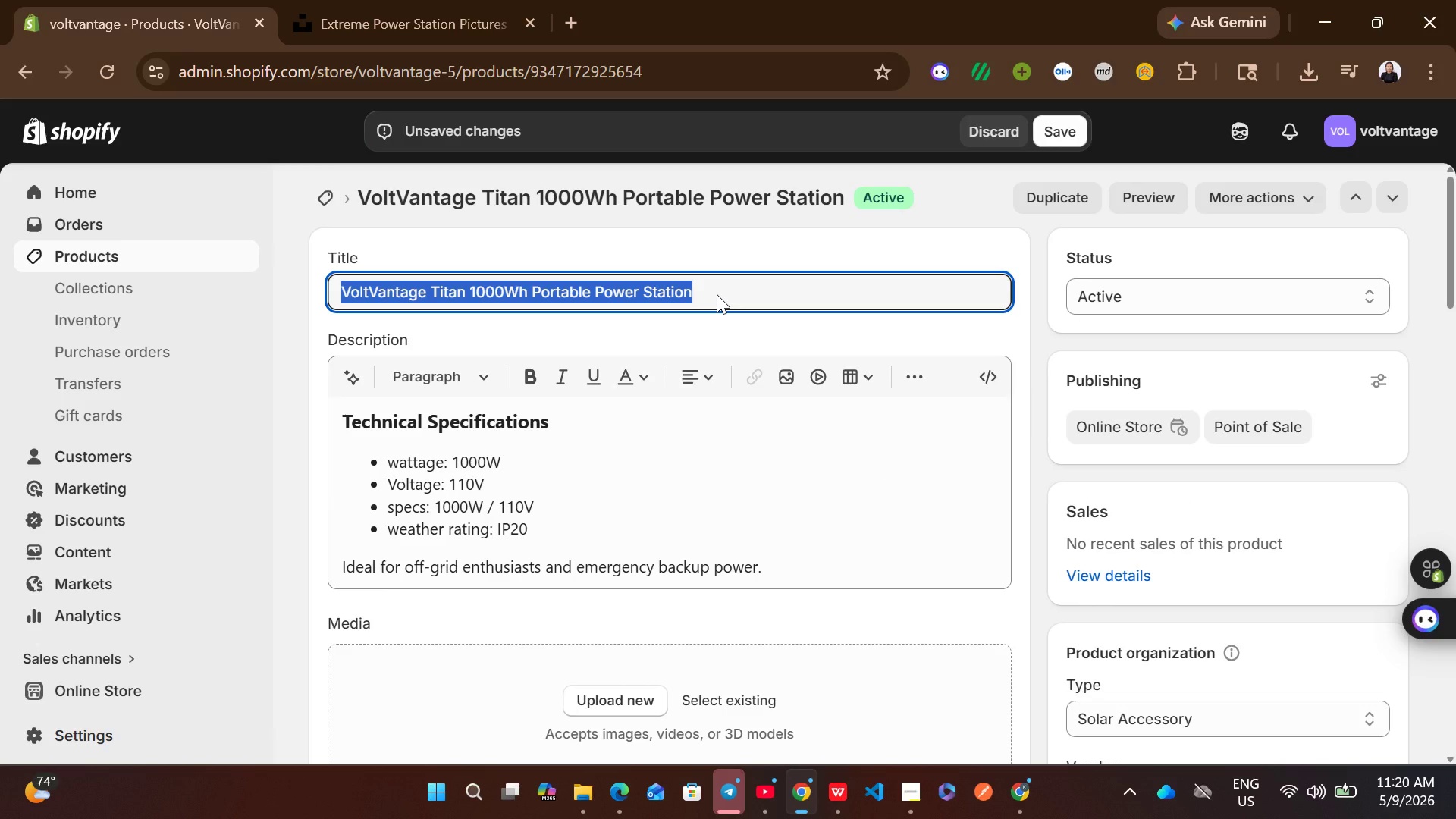 
key(Control+C)
 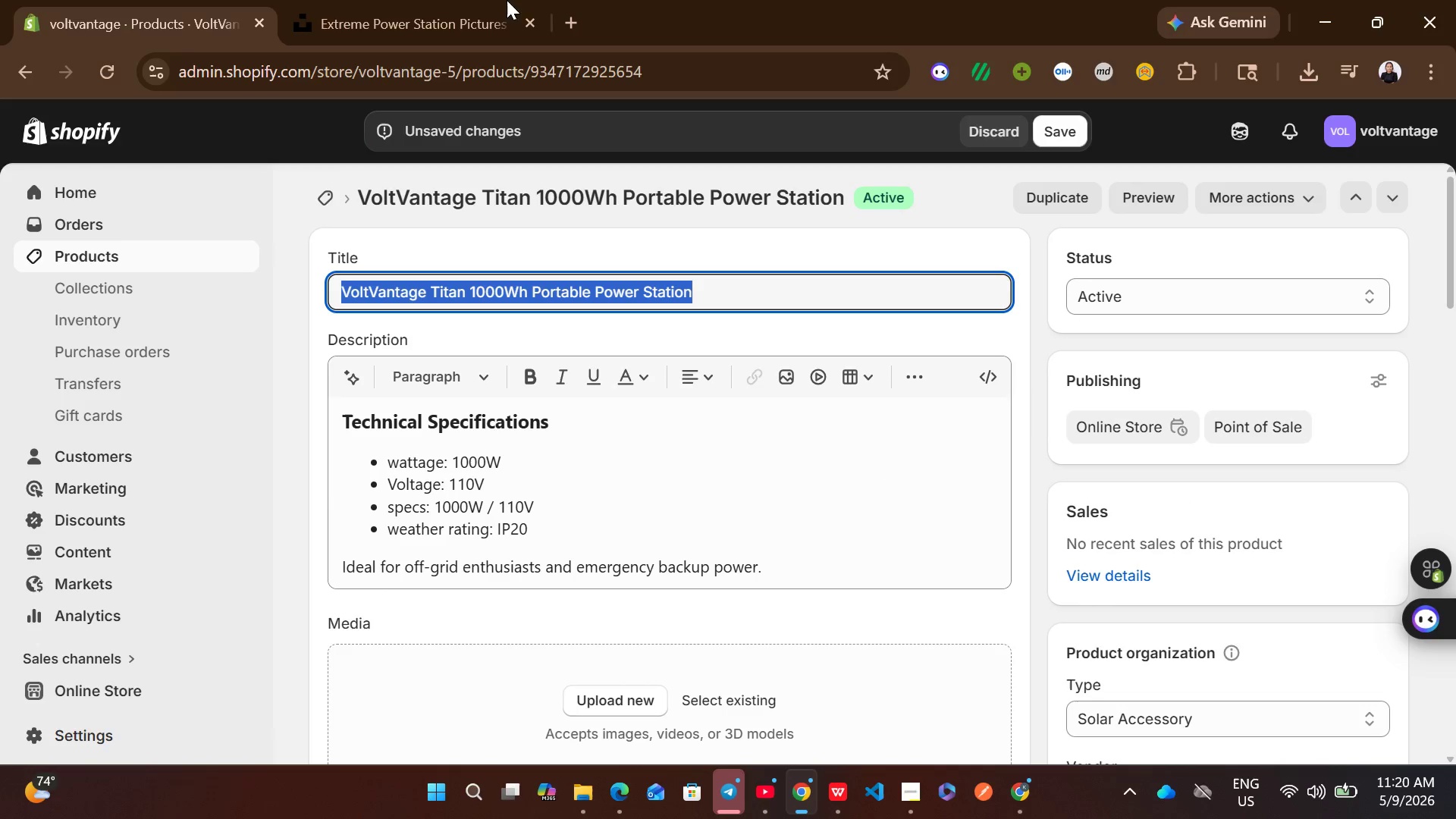 
left_click([484, 0])
 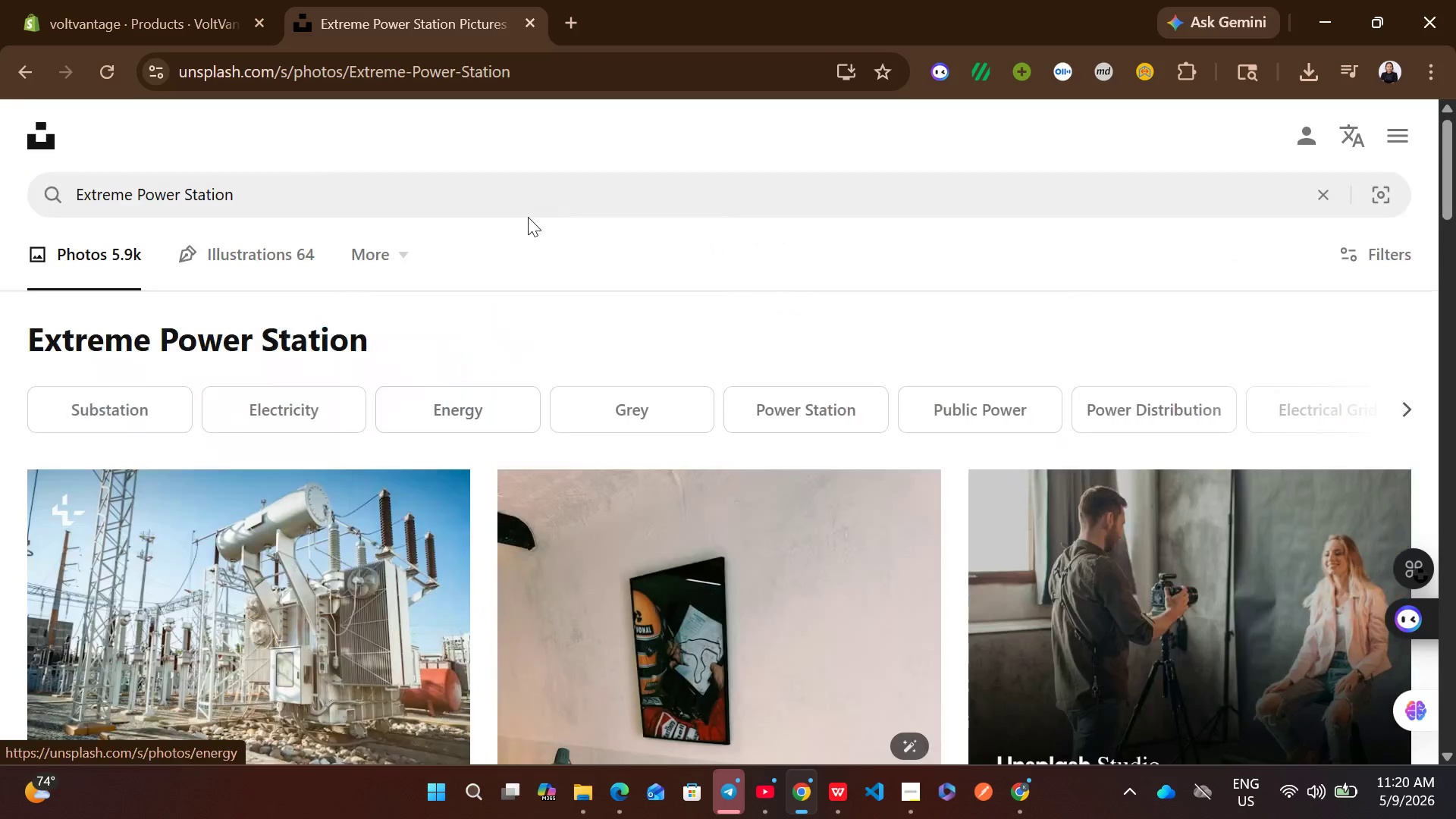 
left_click([440, 193])
 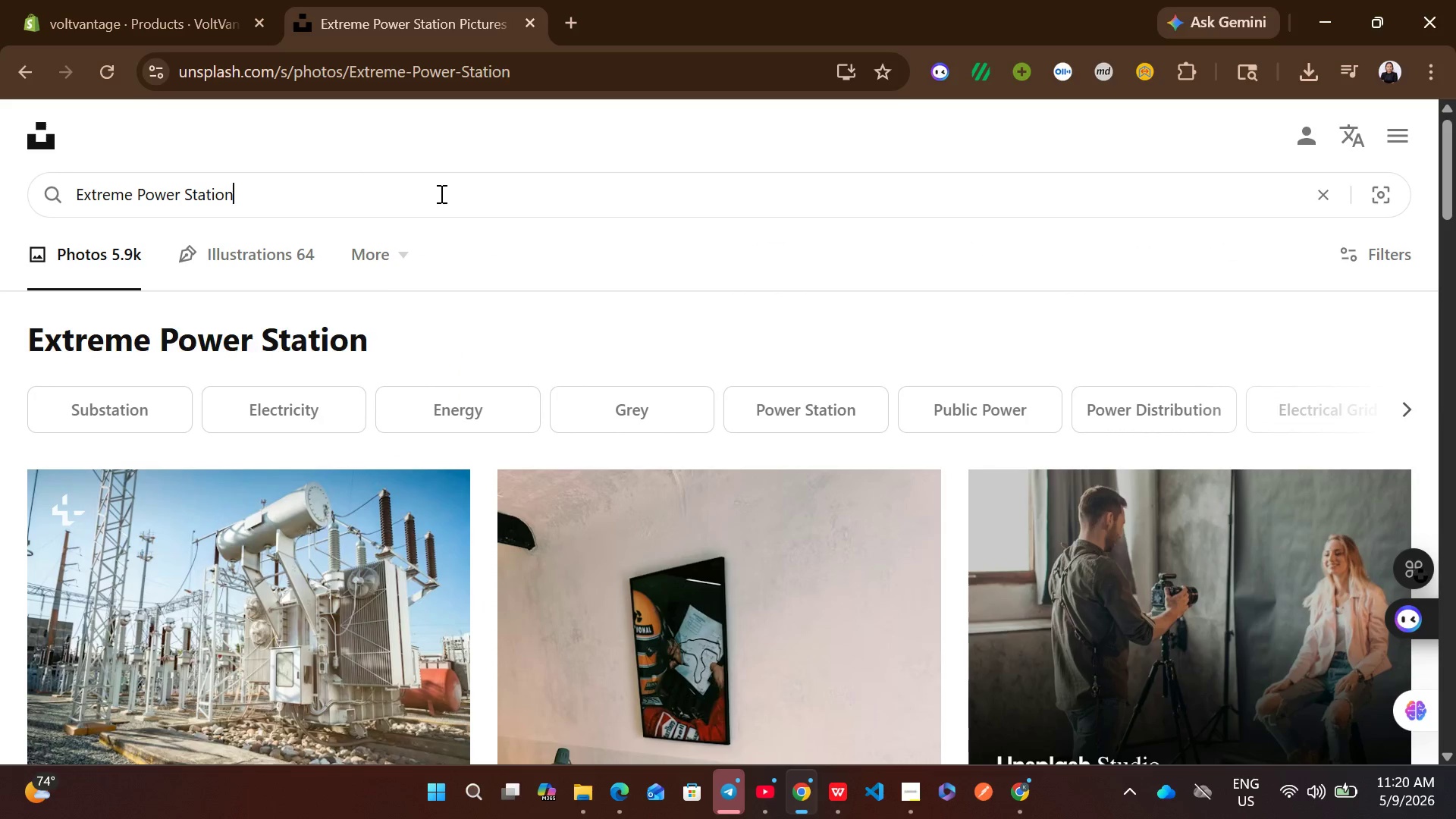 
key(Control+ControlLeft)
 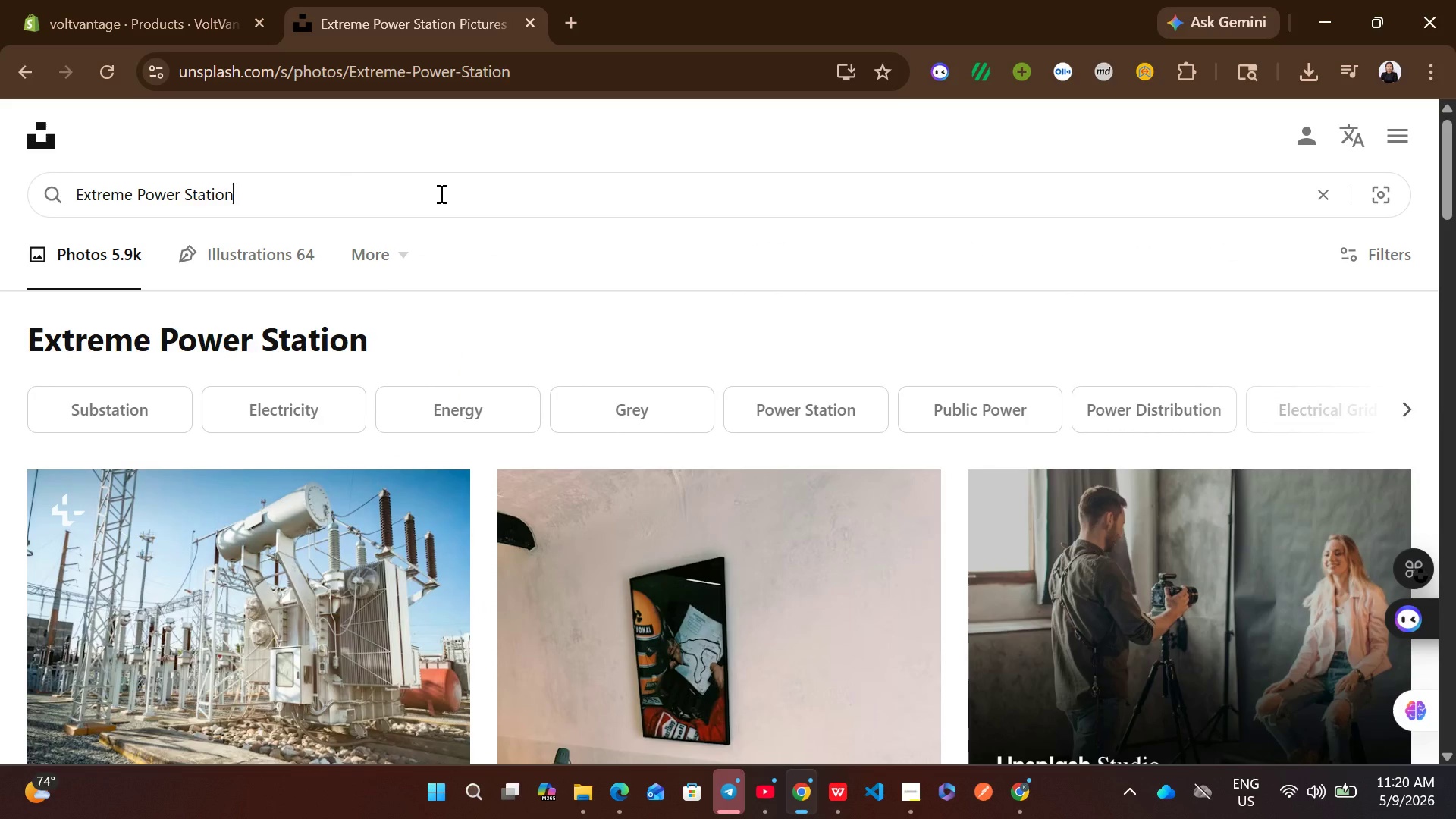 
key(Control+A)
 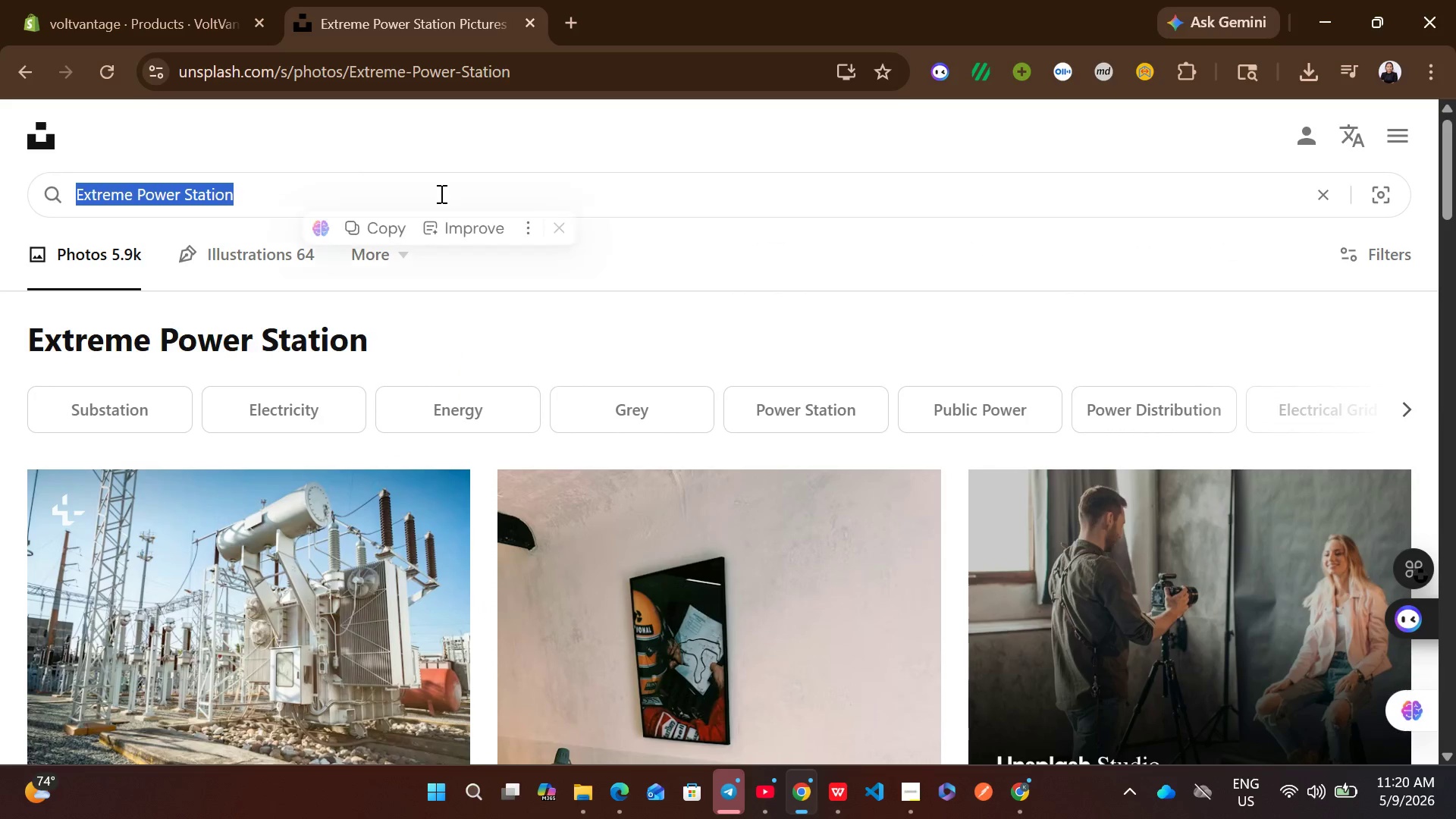 
key(Control+ControlLeft)
 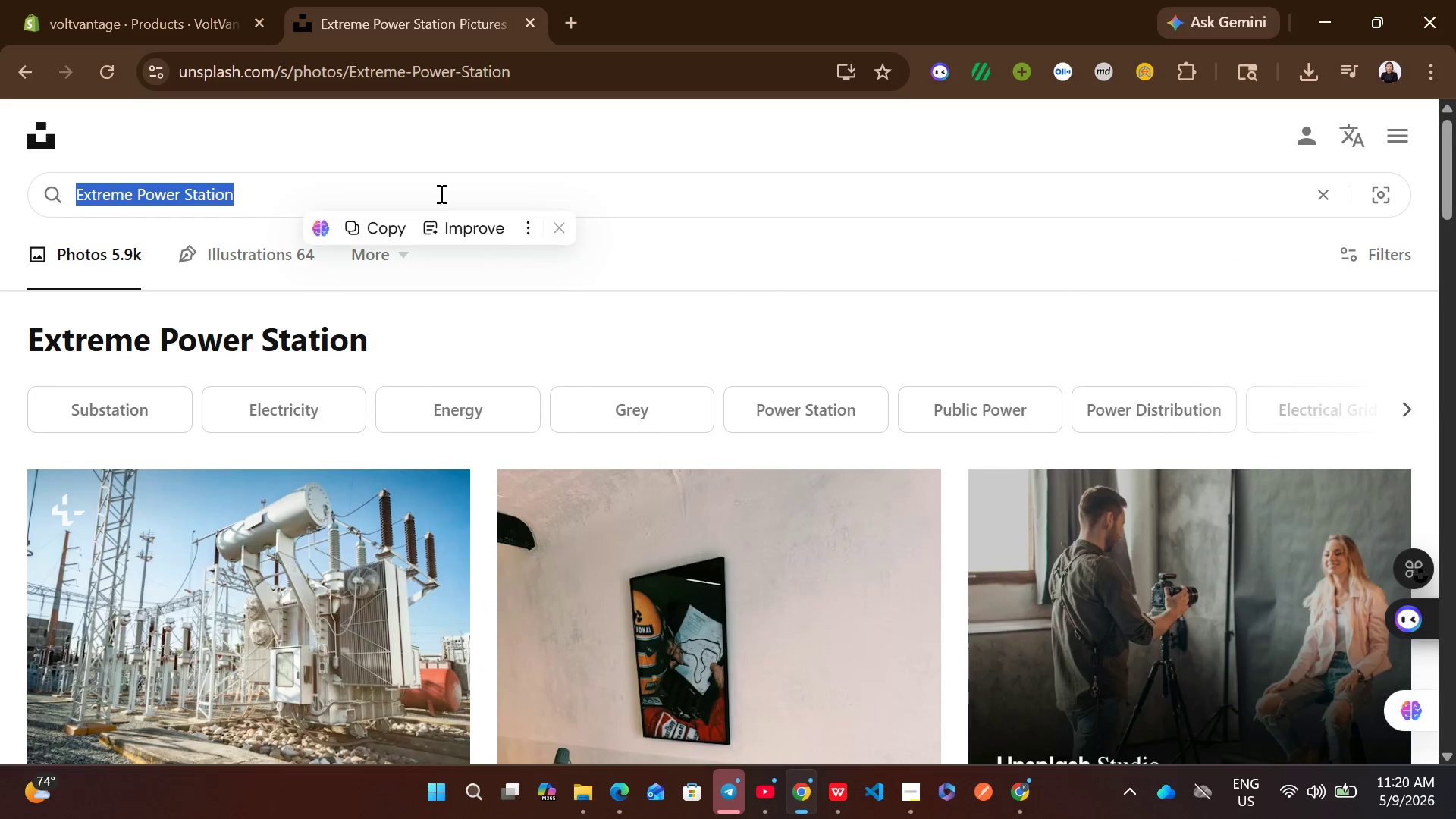 
key(Control+V)
 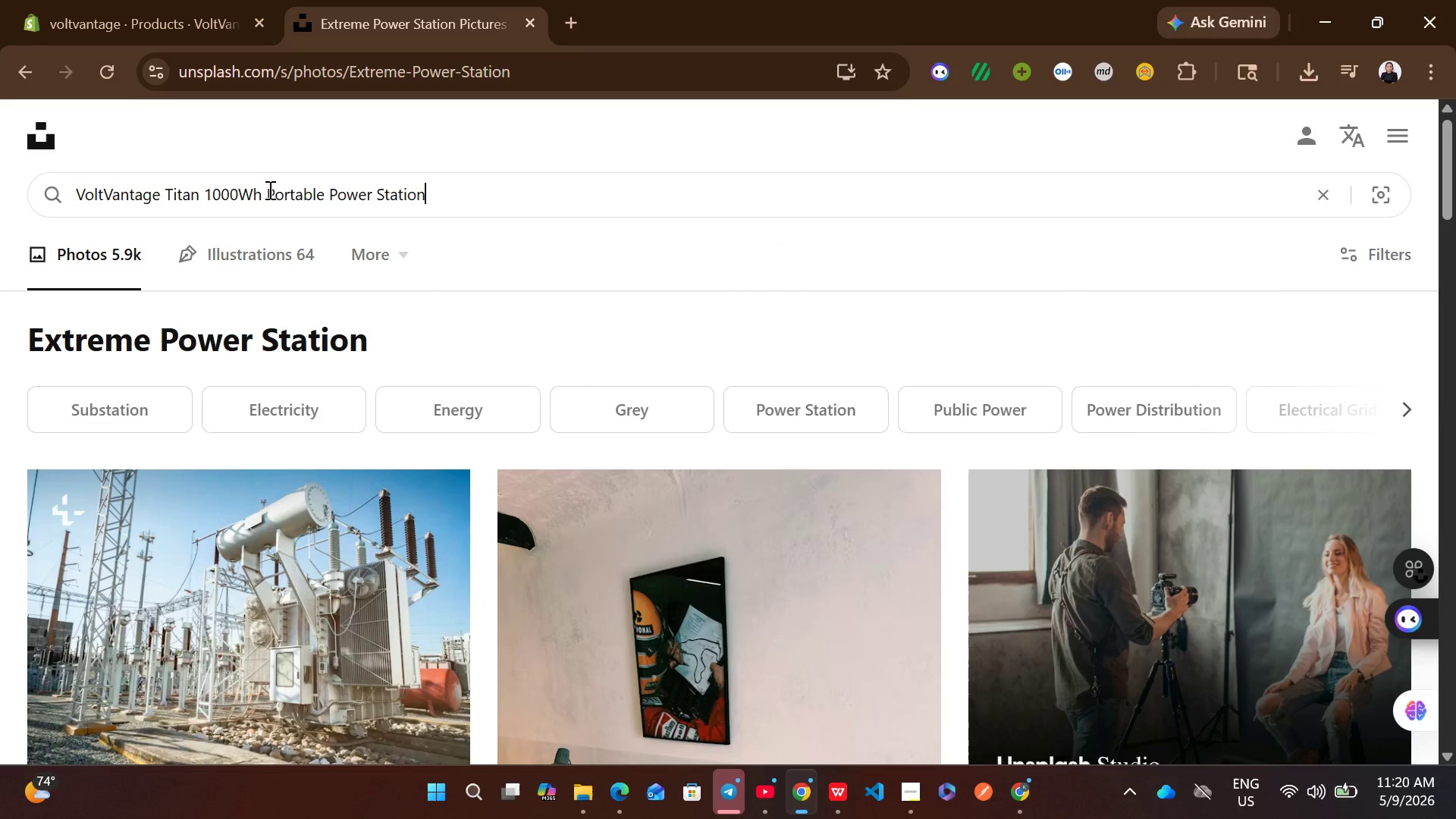 
left_click_drag(start_coordinate=[266, 190], to_coordinate=[203, 190])
 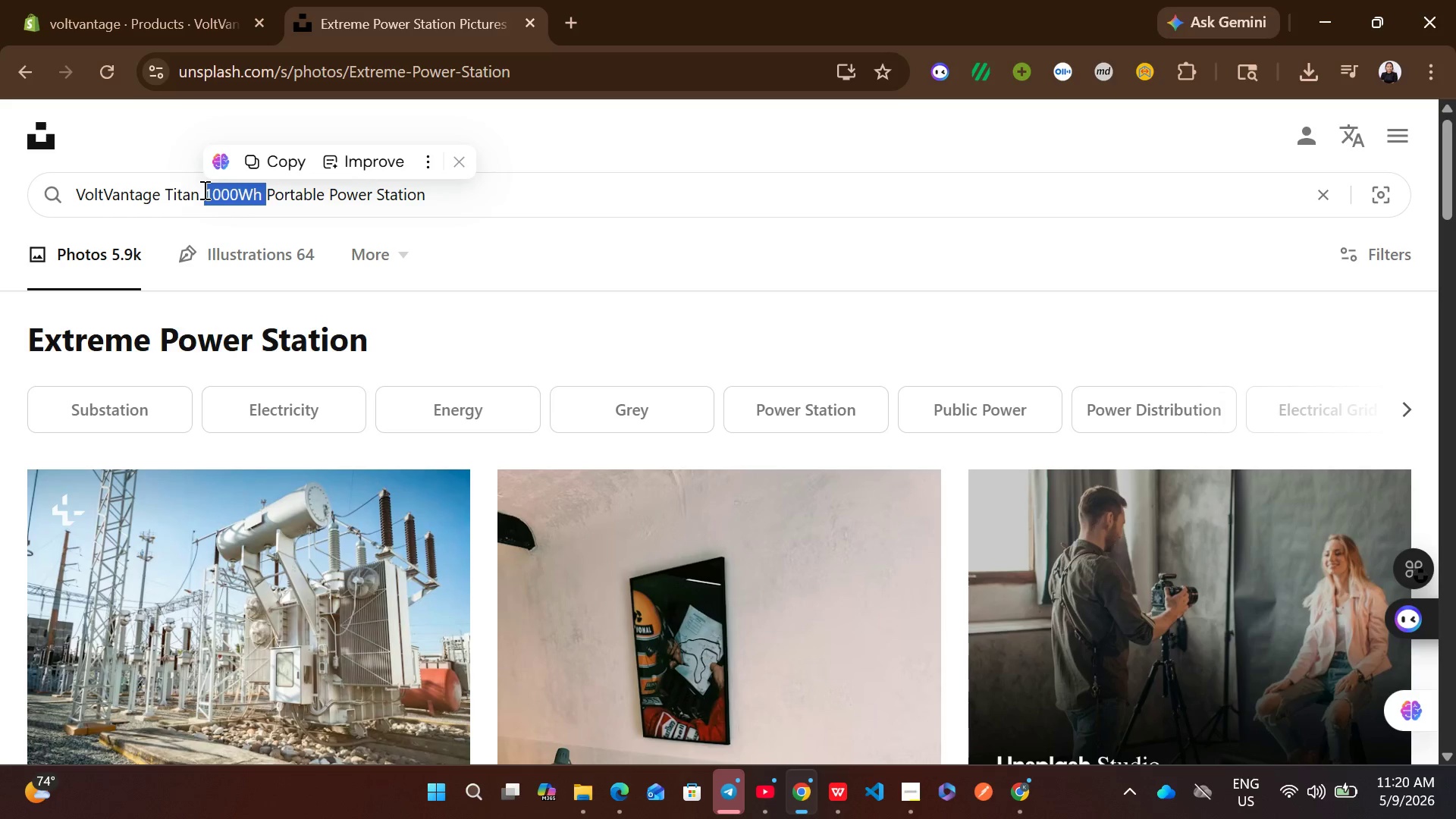 
key(Backspace)
 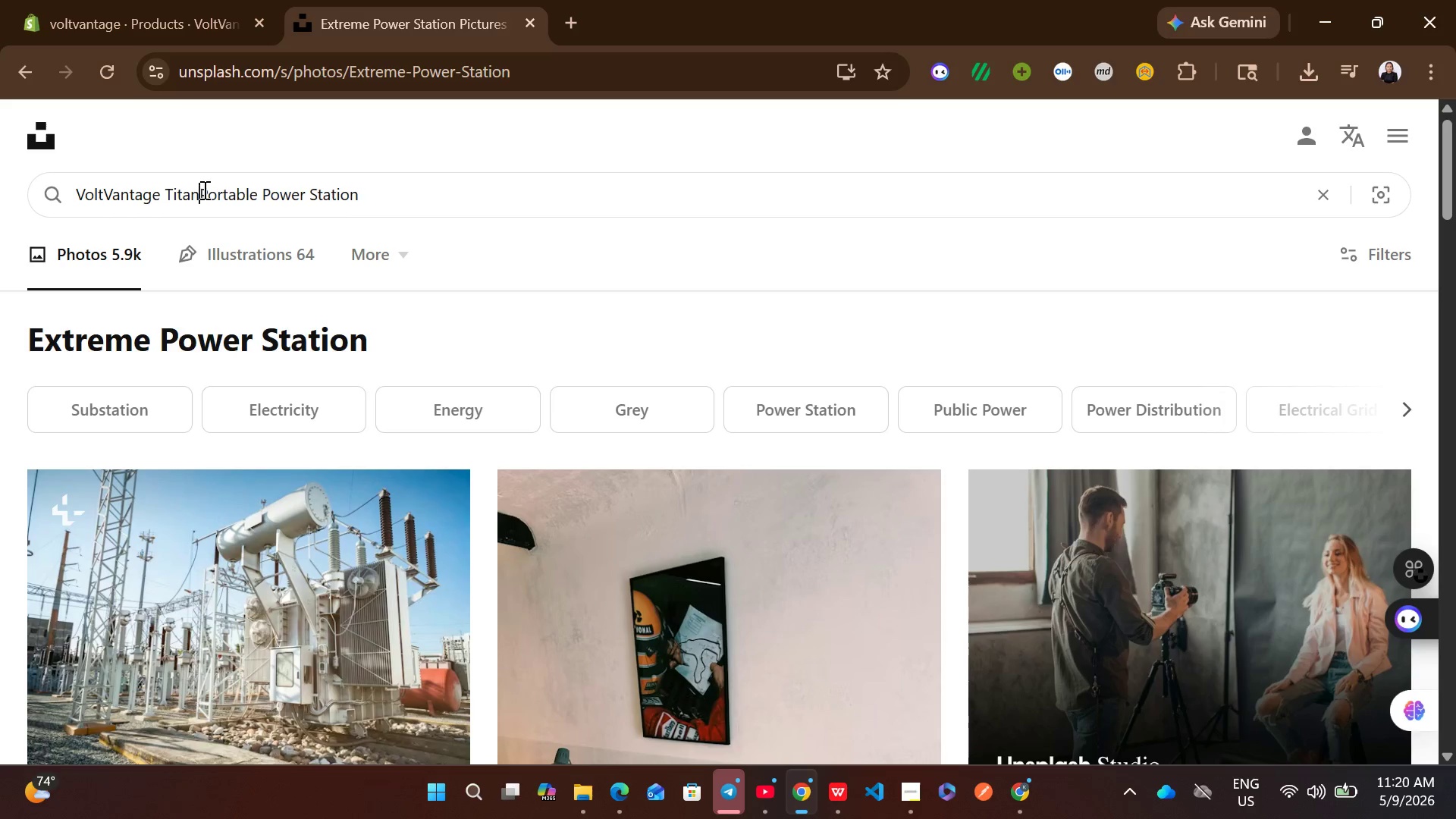 
key(Backspace)
 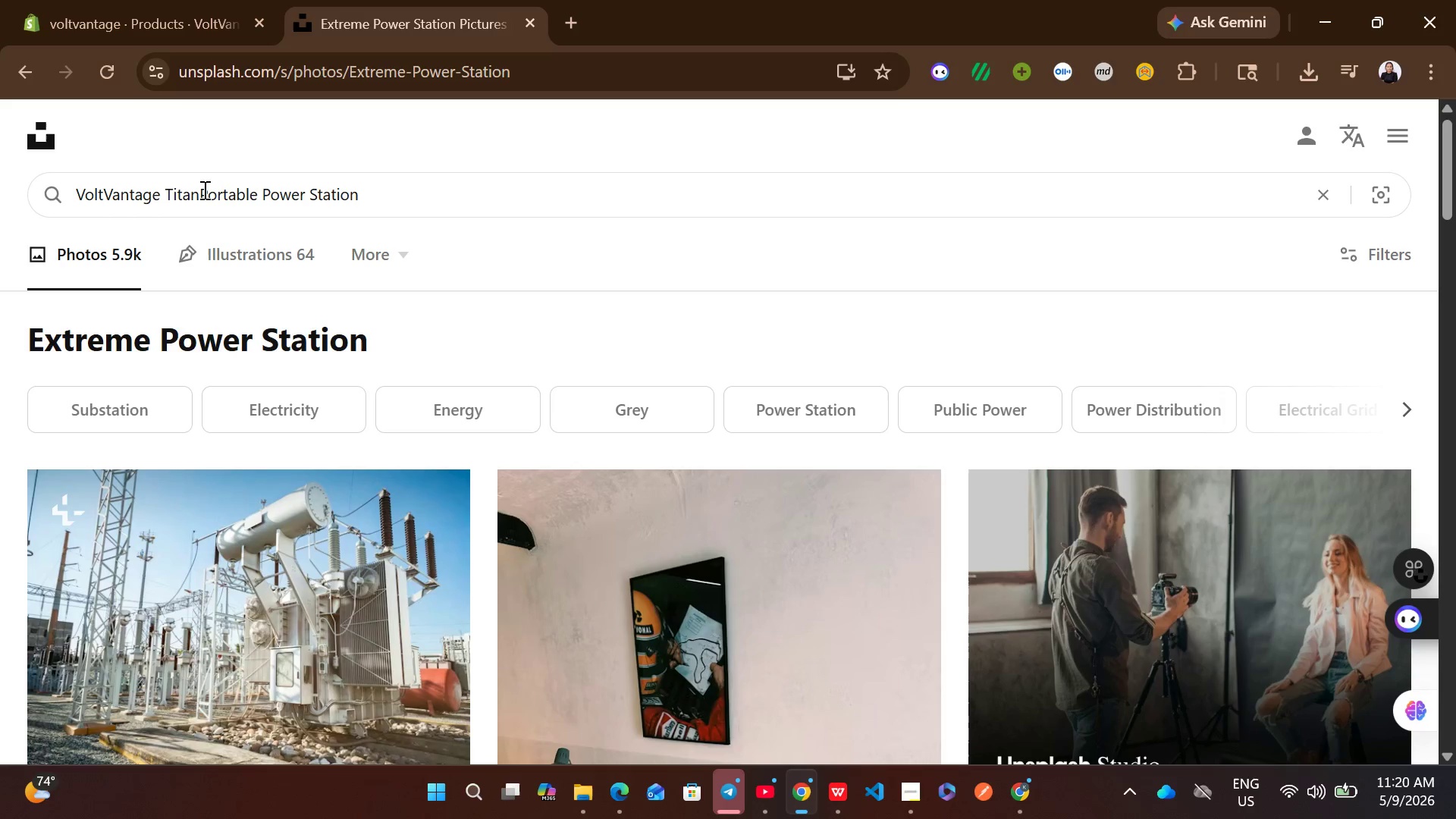 
key(Space)
 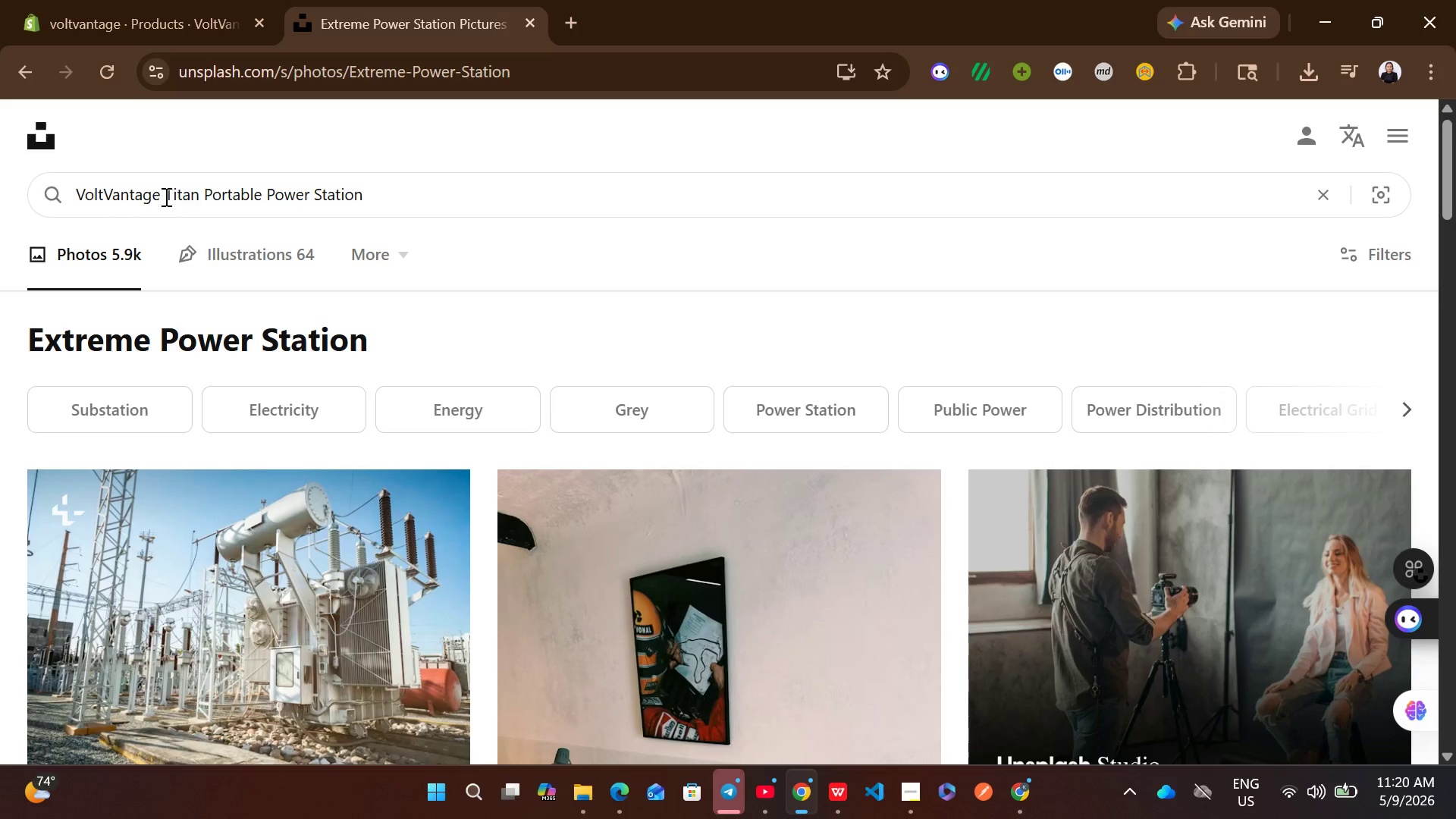 
left_click([164, 196])
 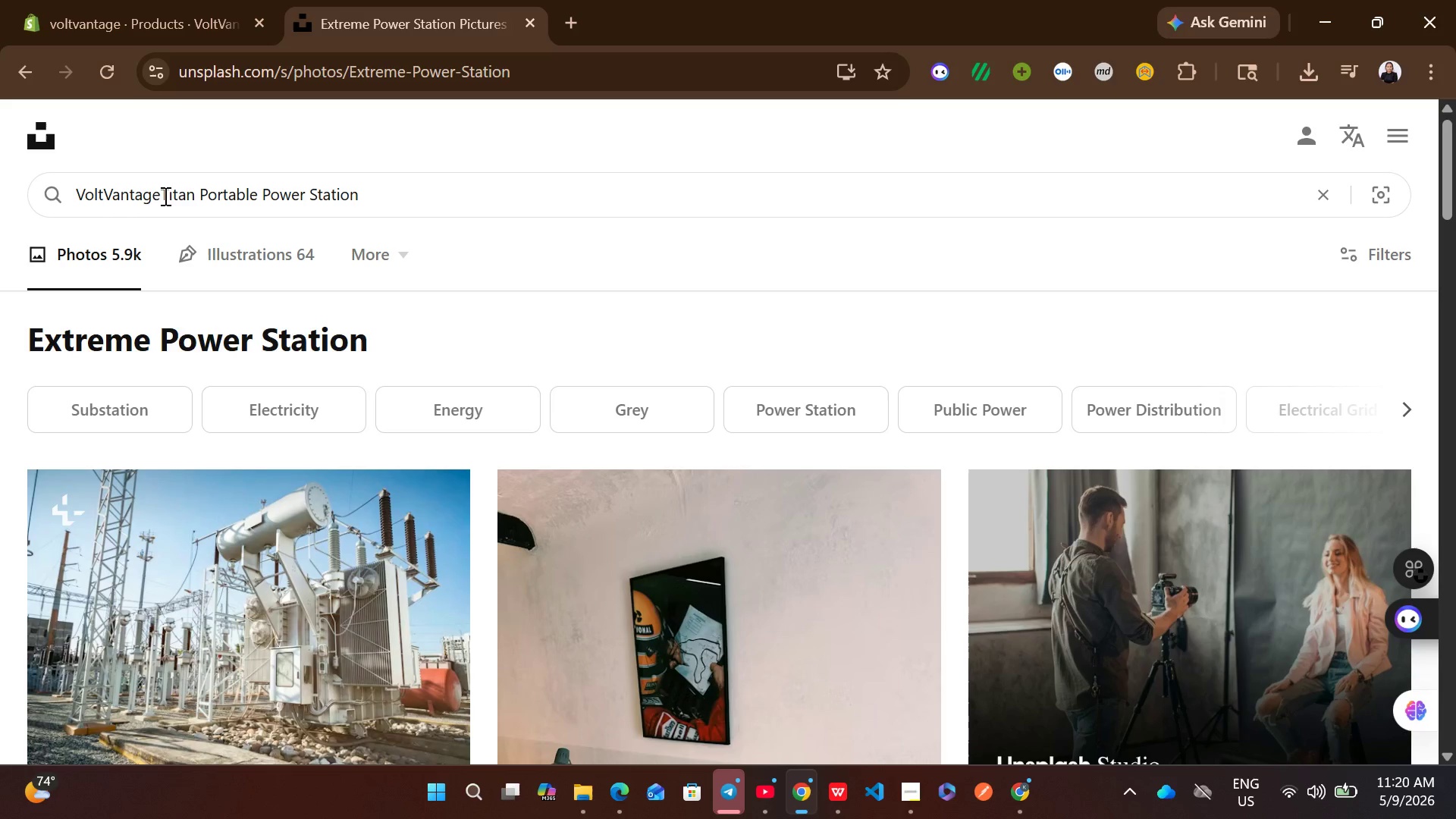 
hold_key(key=Backspace, duration=1.03)
 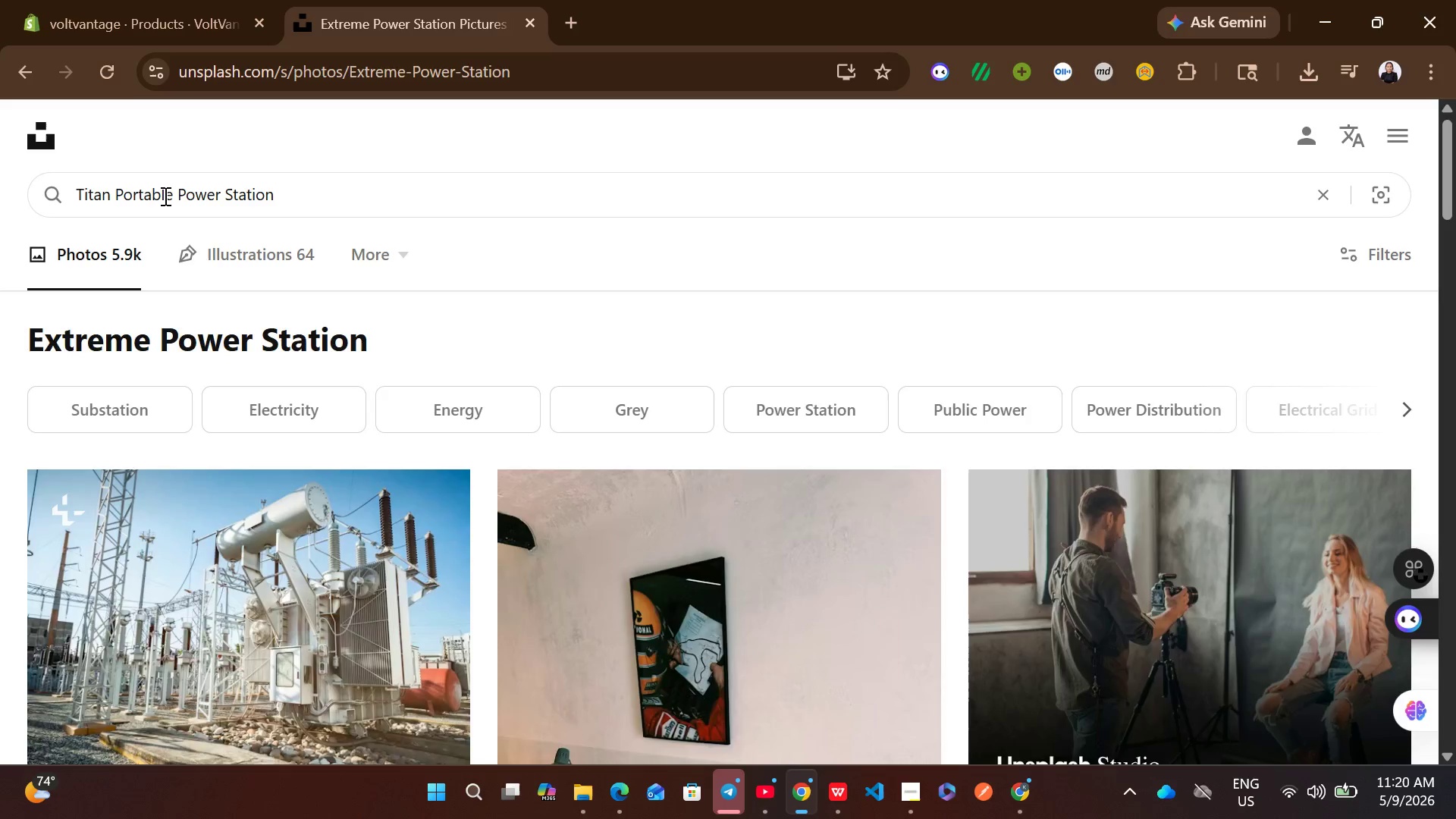 
key(Enter)
 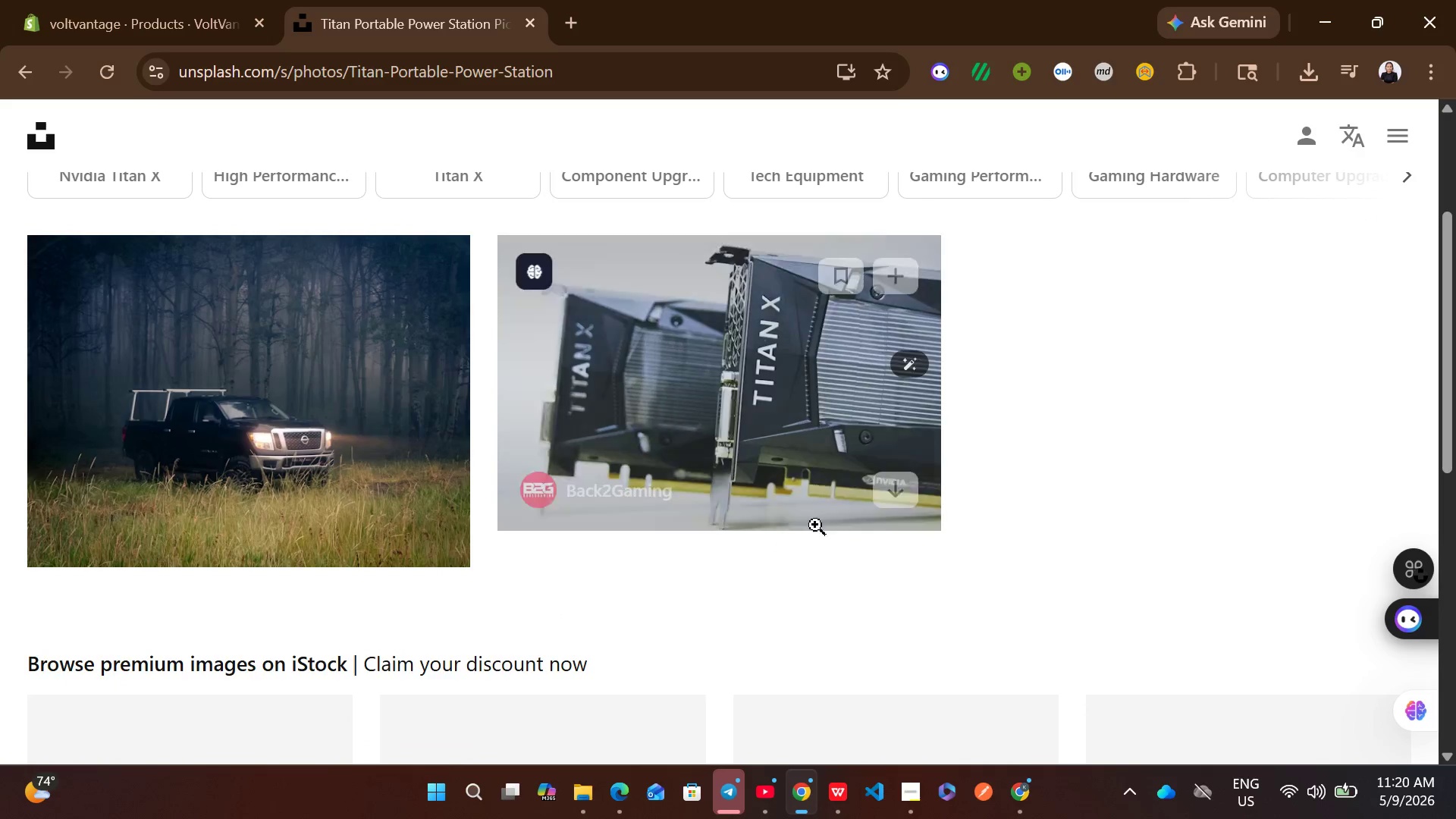 
left_click([896, 500])
 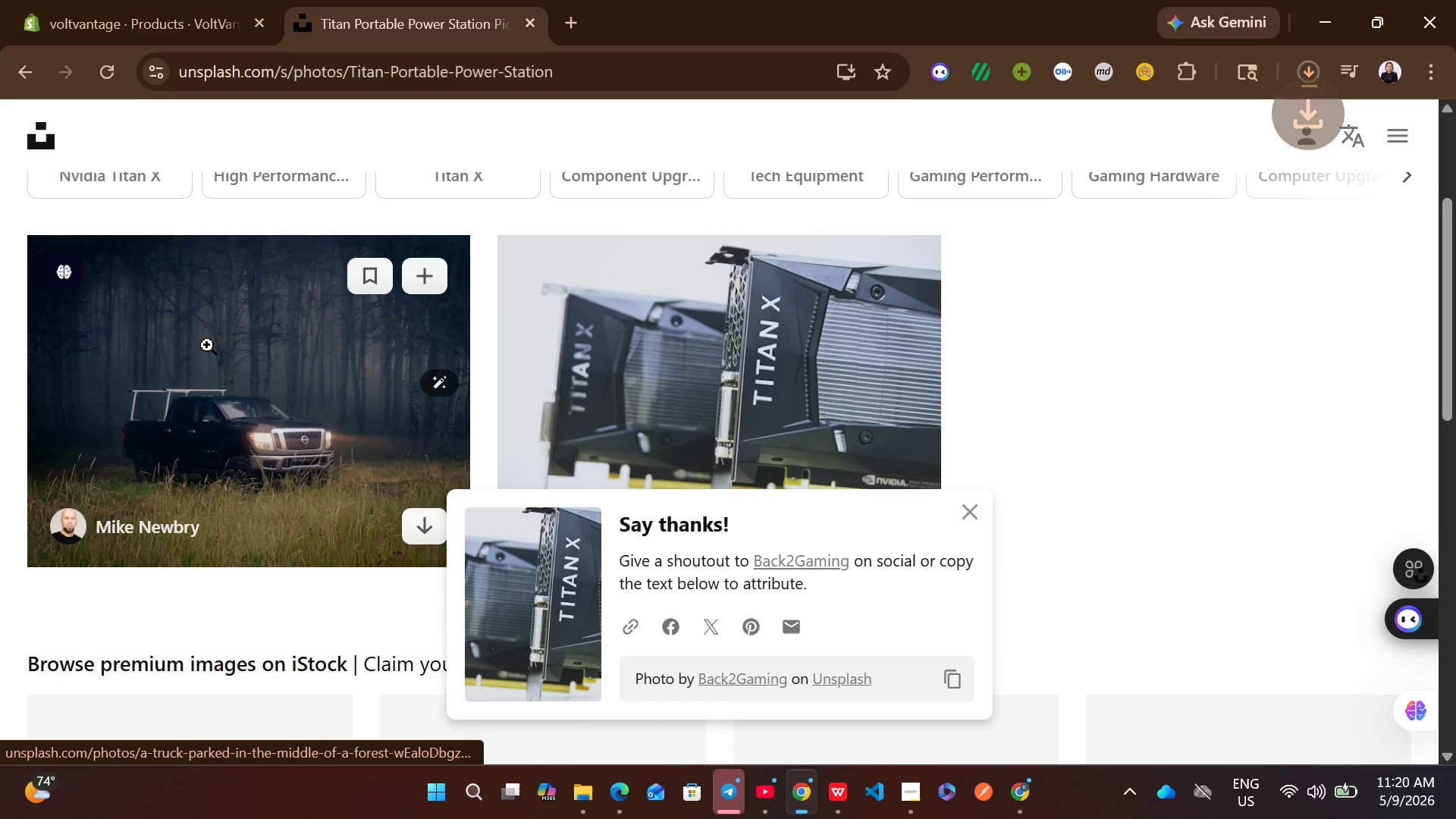 
left_click([75, 0])
 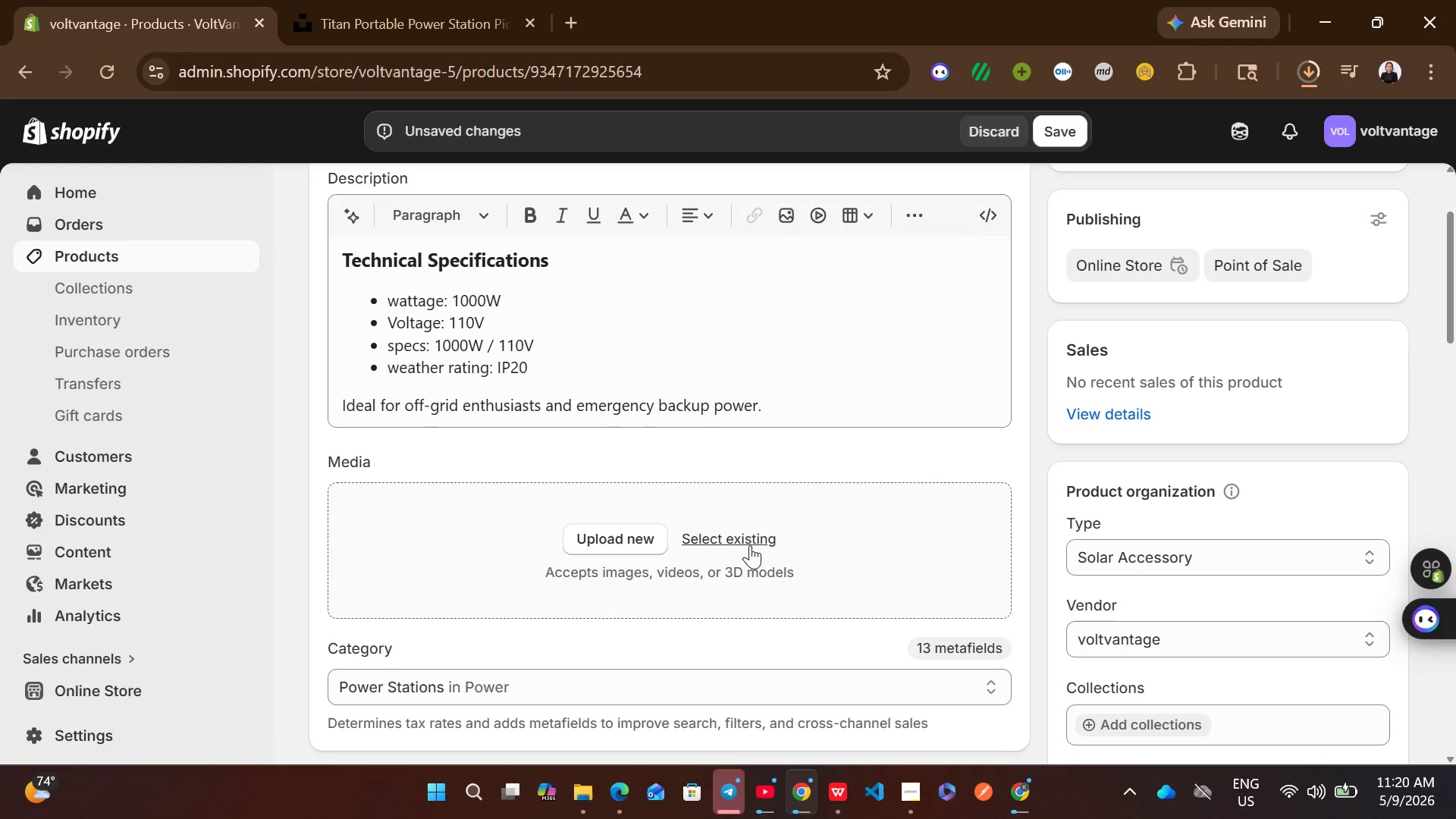 
wait(8.56)
 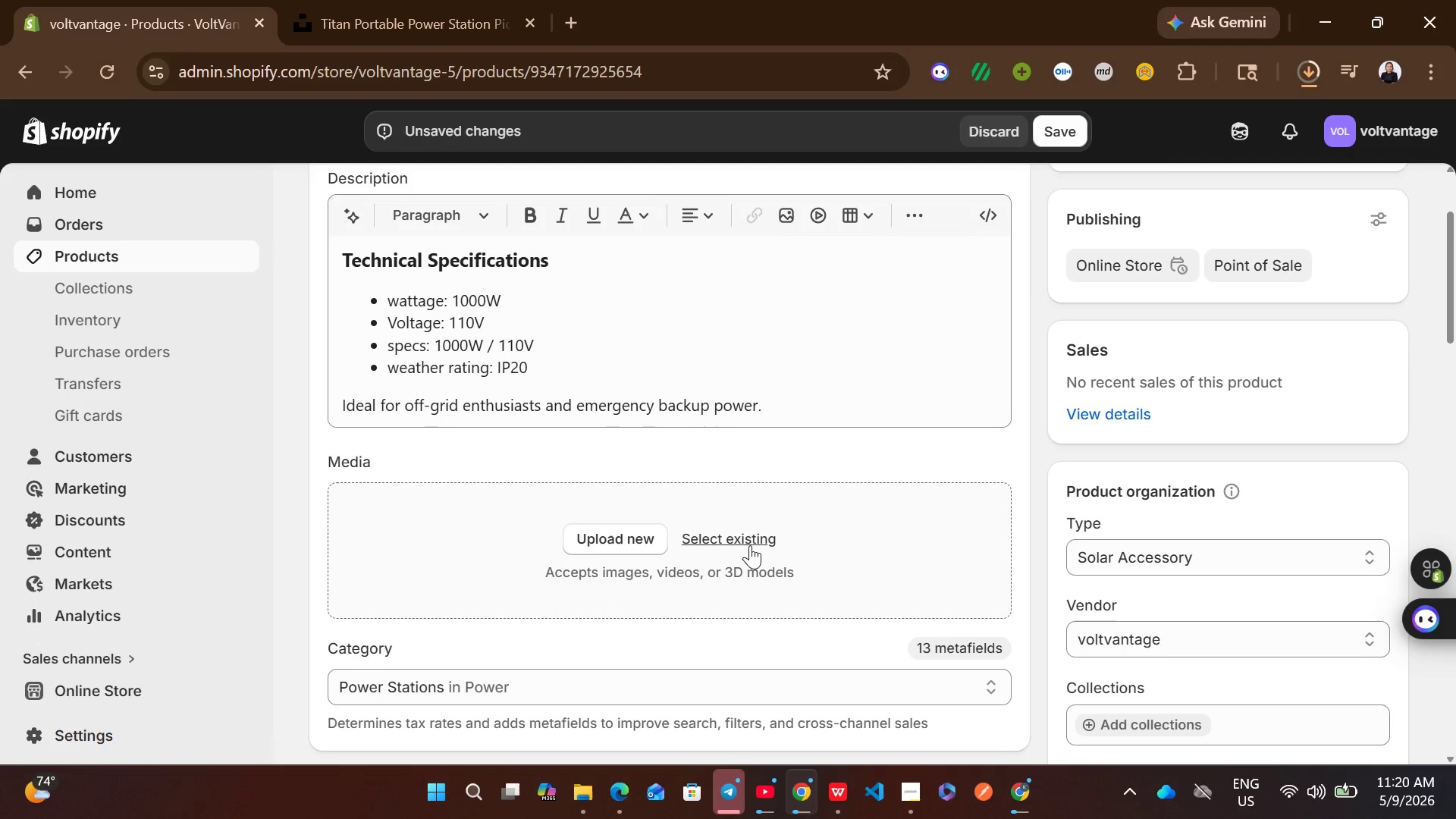 
left_click_drag(start_coordinate=[1141, 140], to_coordinate=[830, 535])
 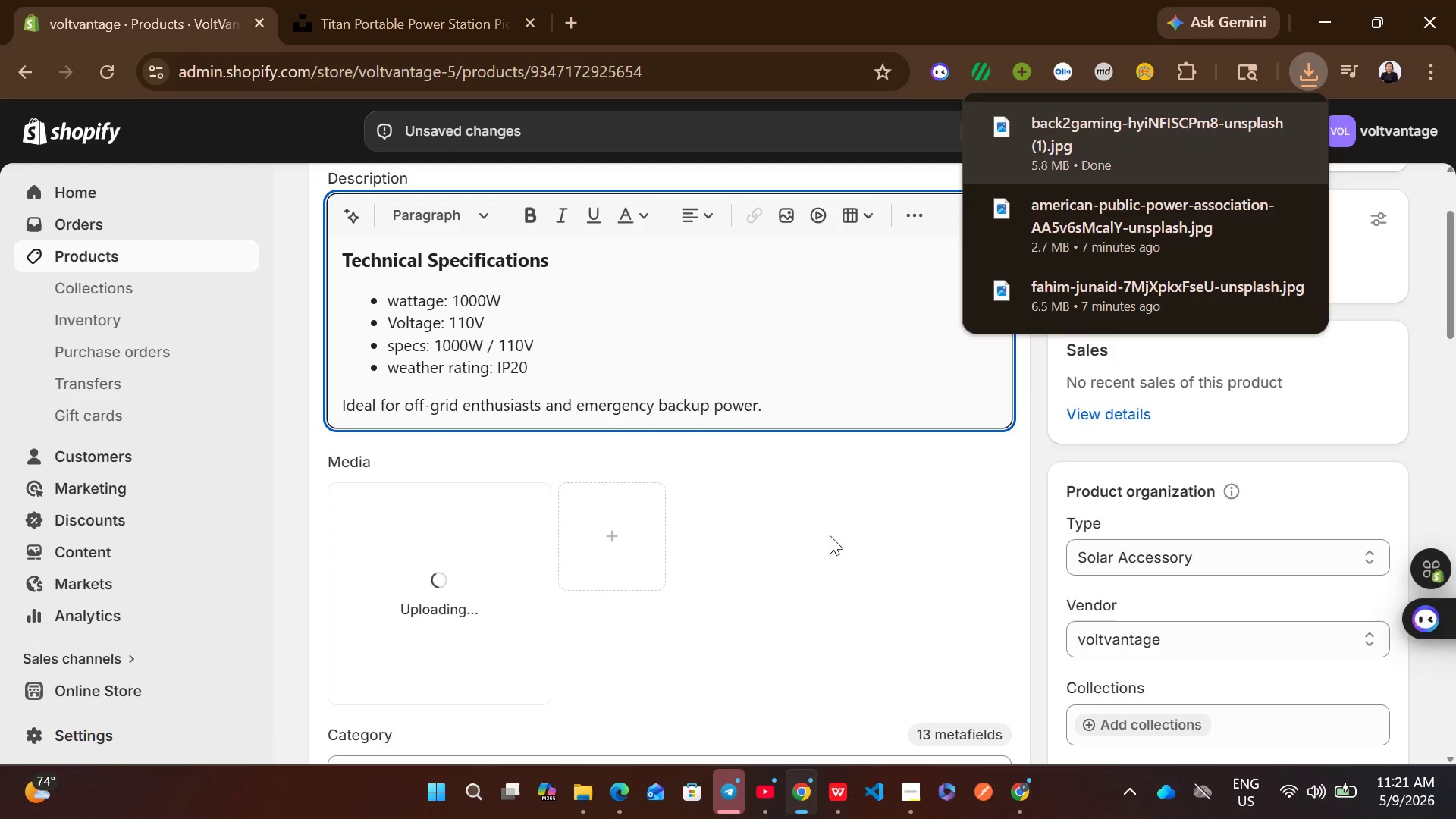 
left_click([830, 535])
 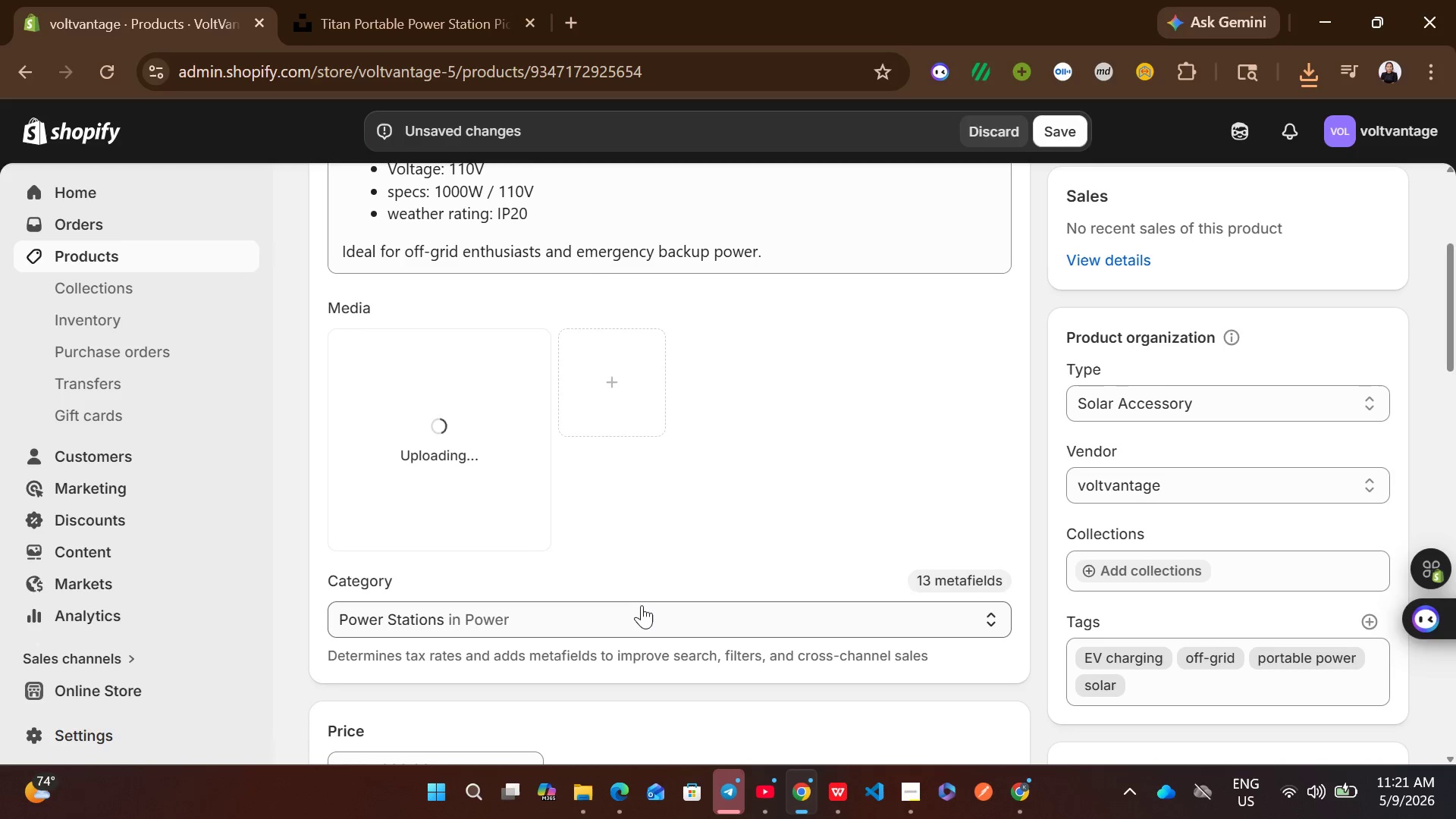 
wait(20.52)
 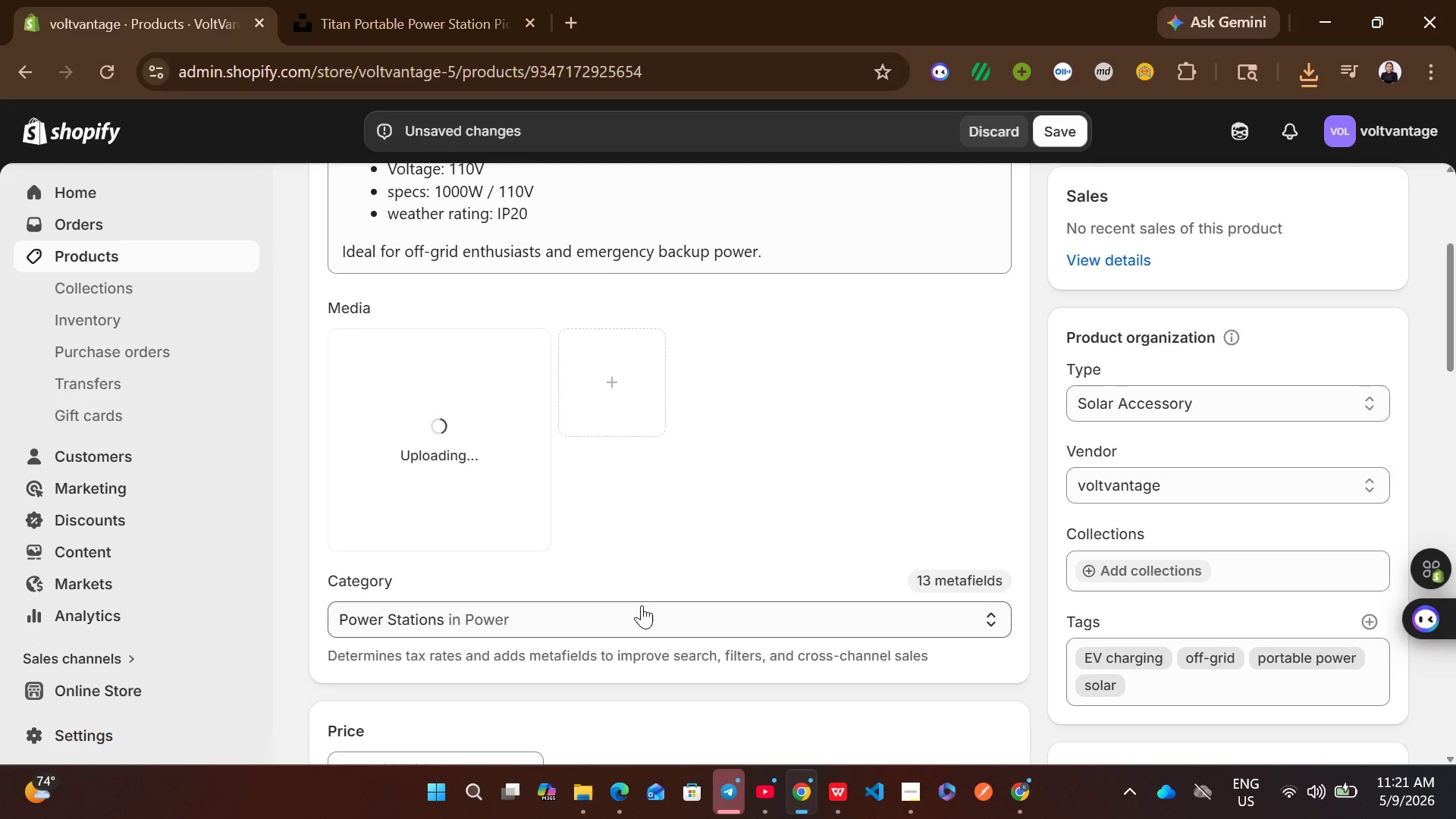 
left_click([416, 475])
 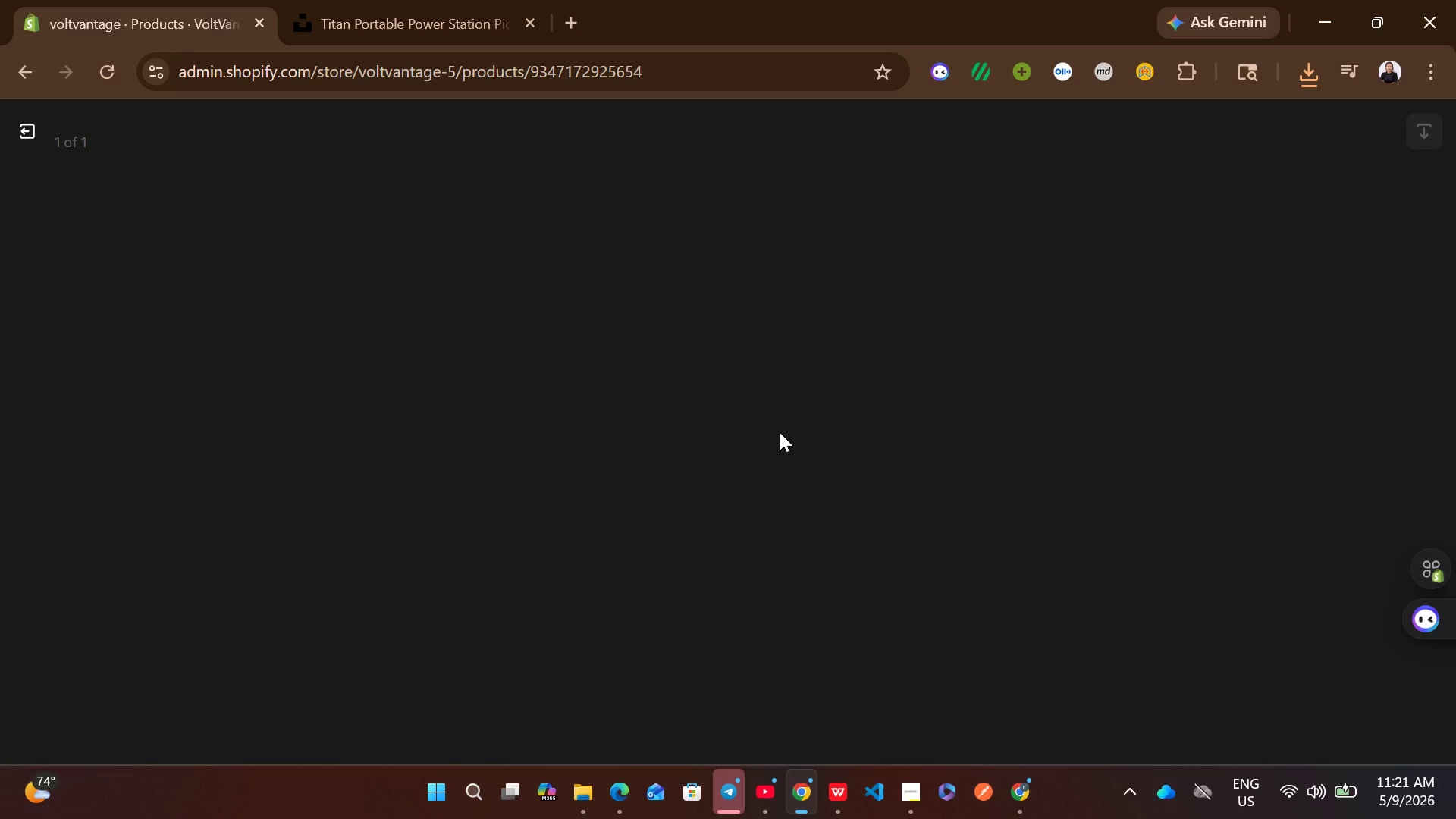 
wait(6.77)
 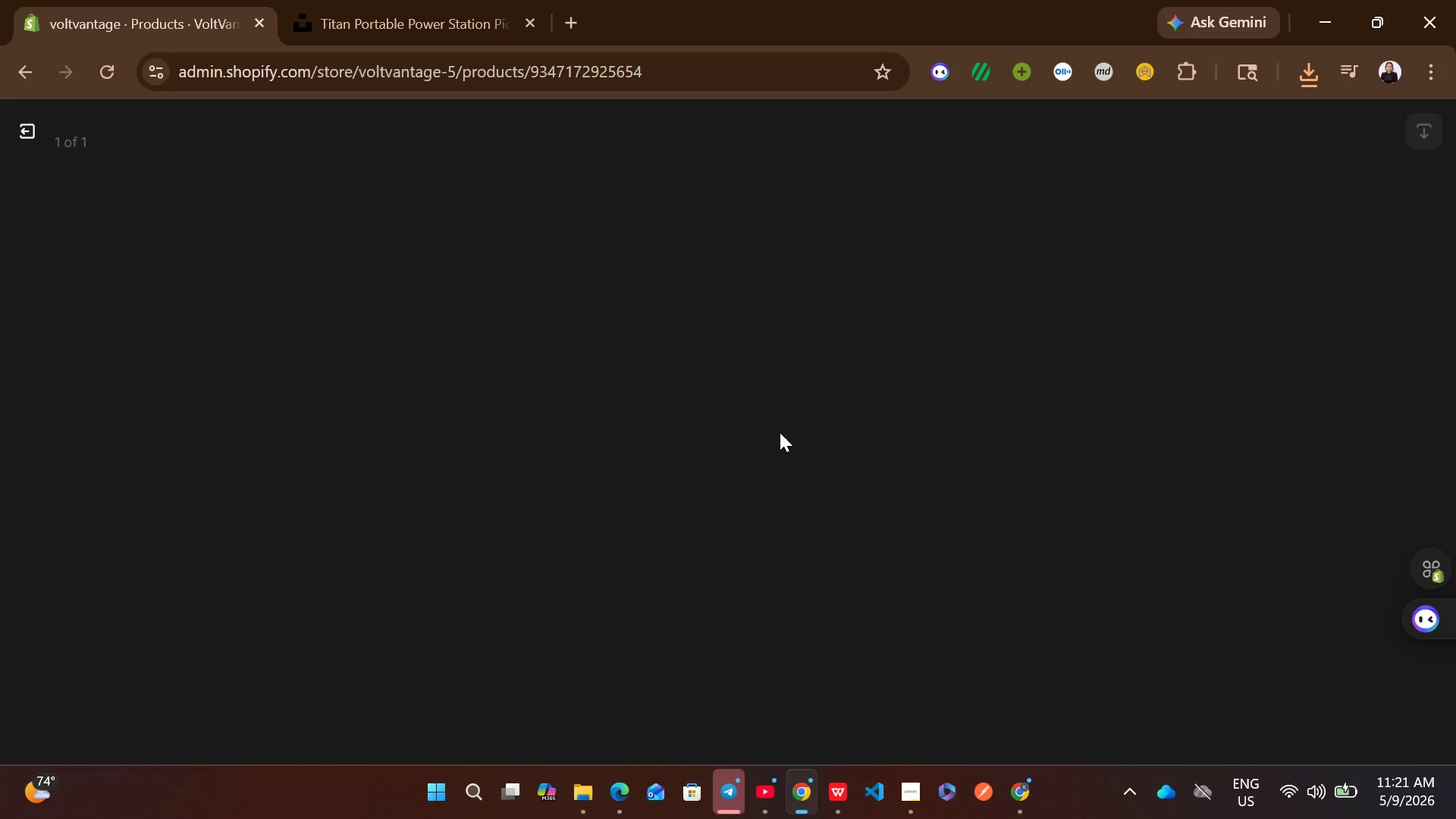 
left_click([1116, 407])
 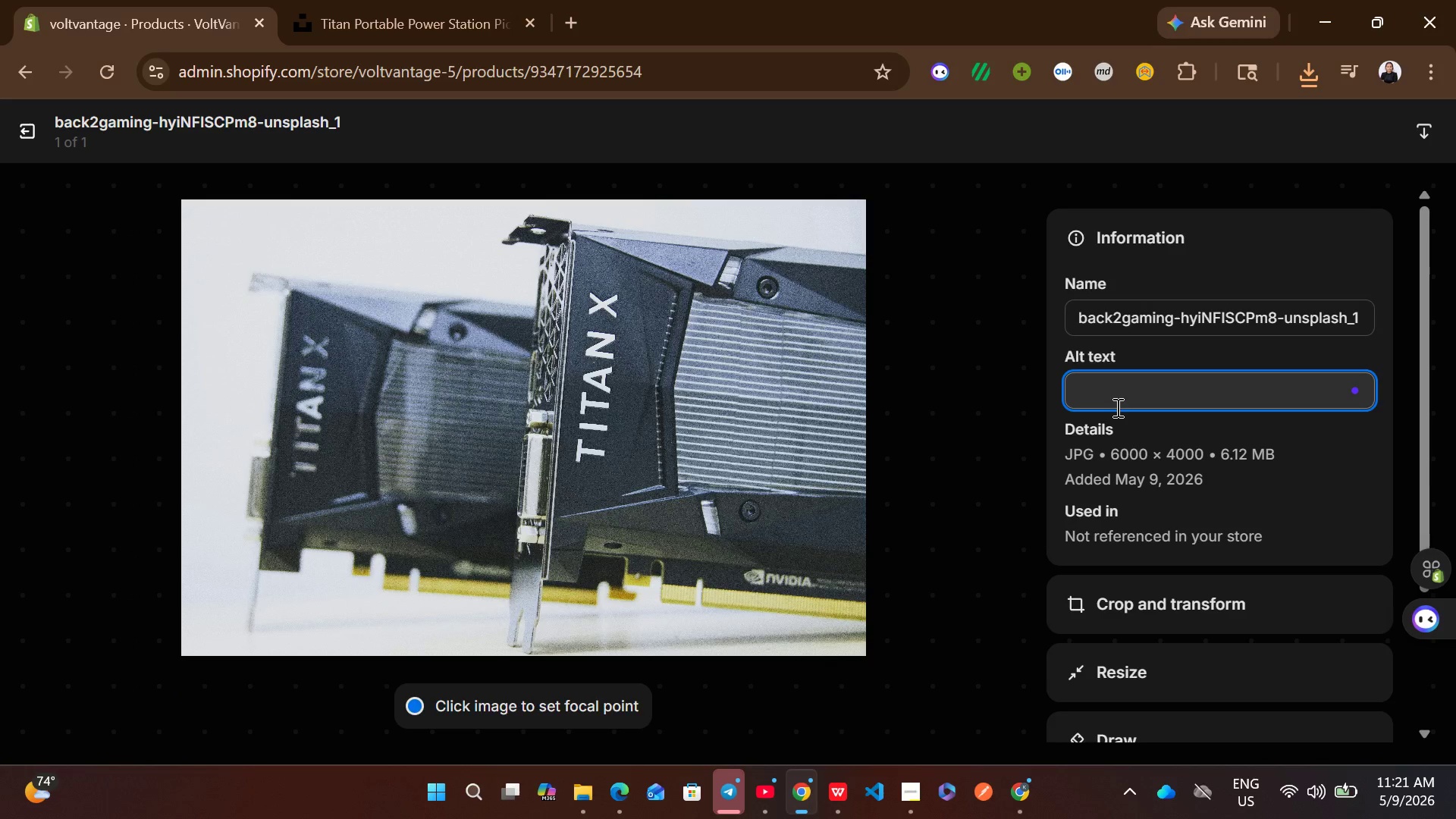 
key(Control+V)
 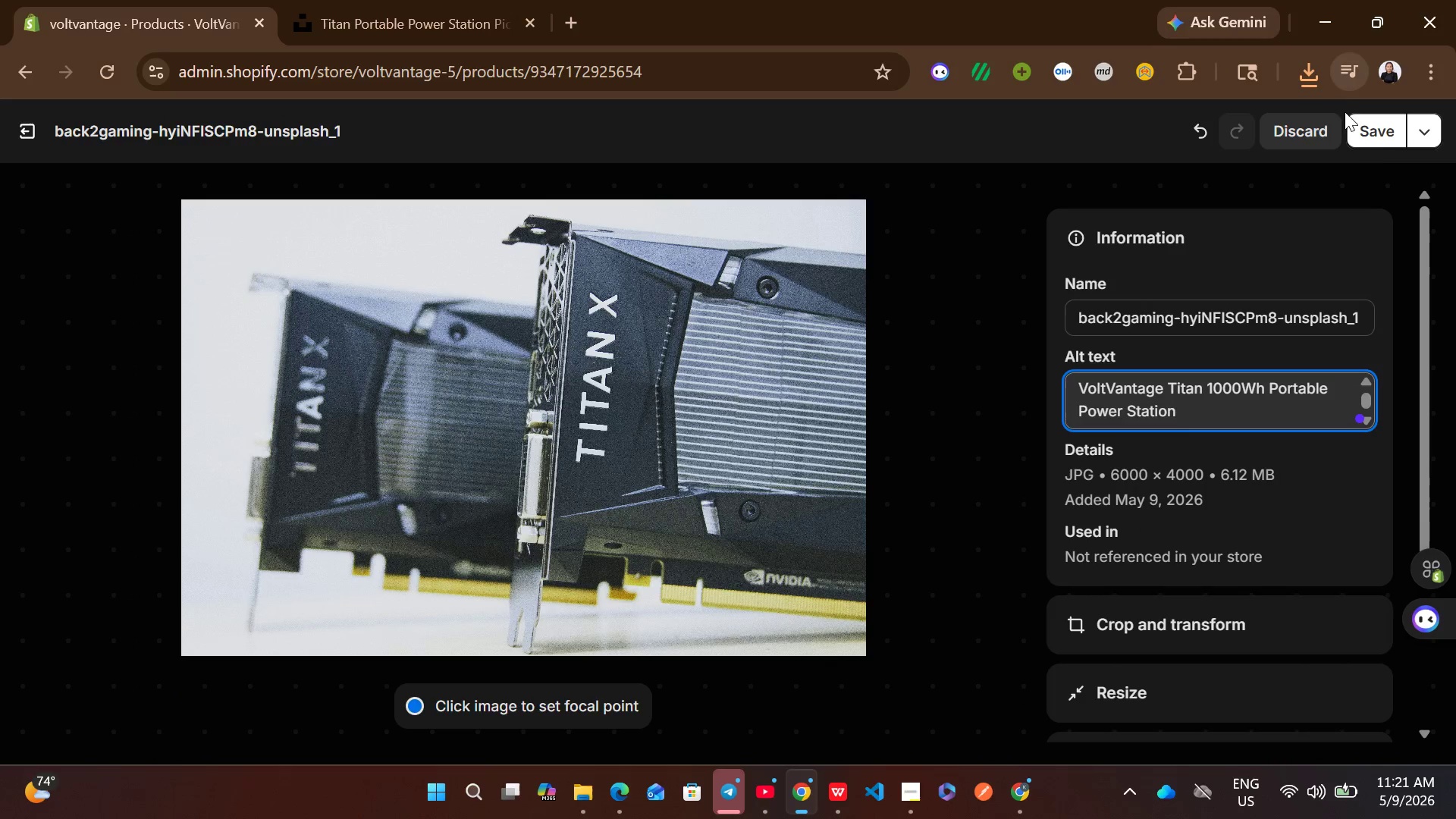 
left_click([1376, 146])
 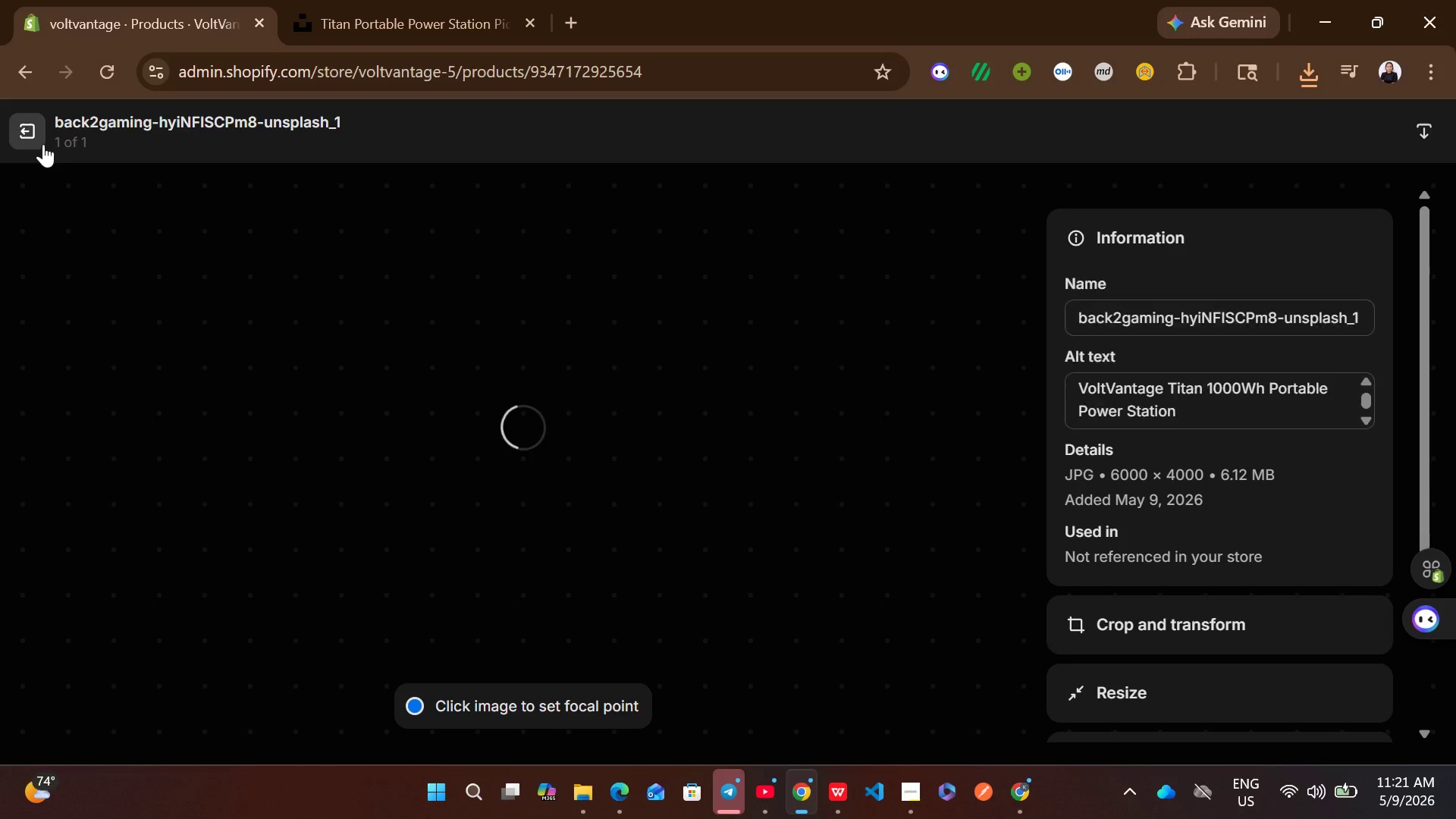 
left_click([38, 139])
 